 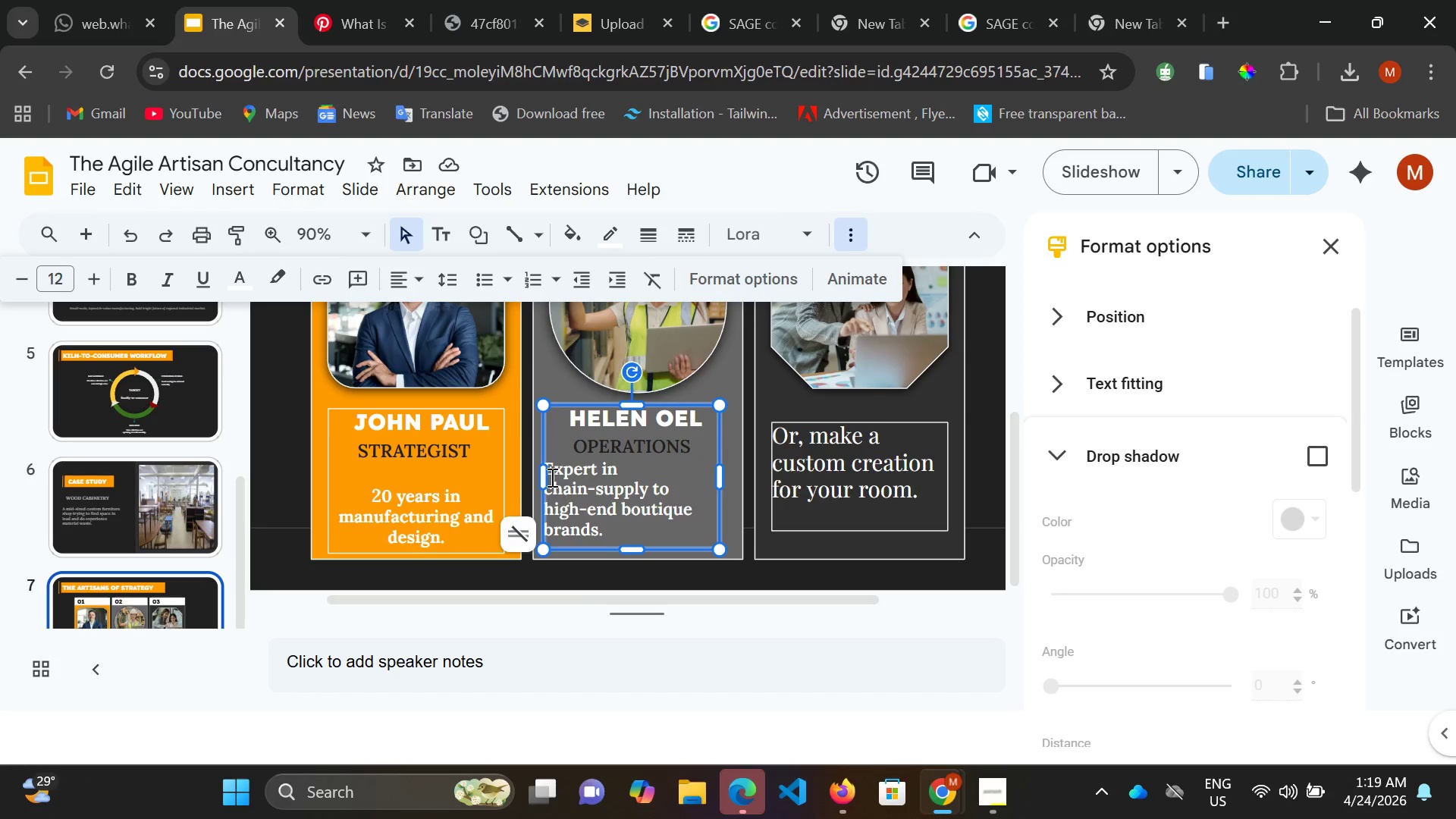 
left_click([560, 466])
 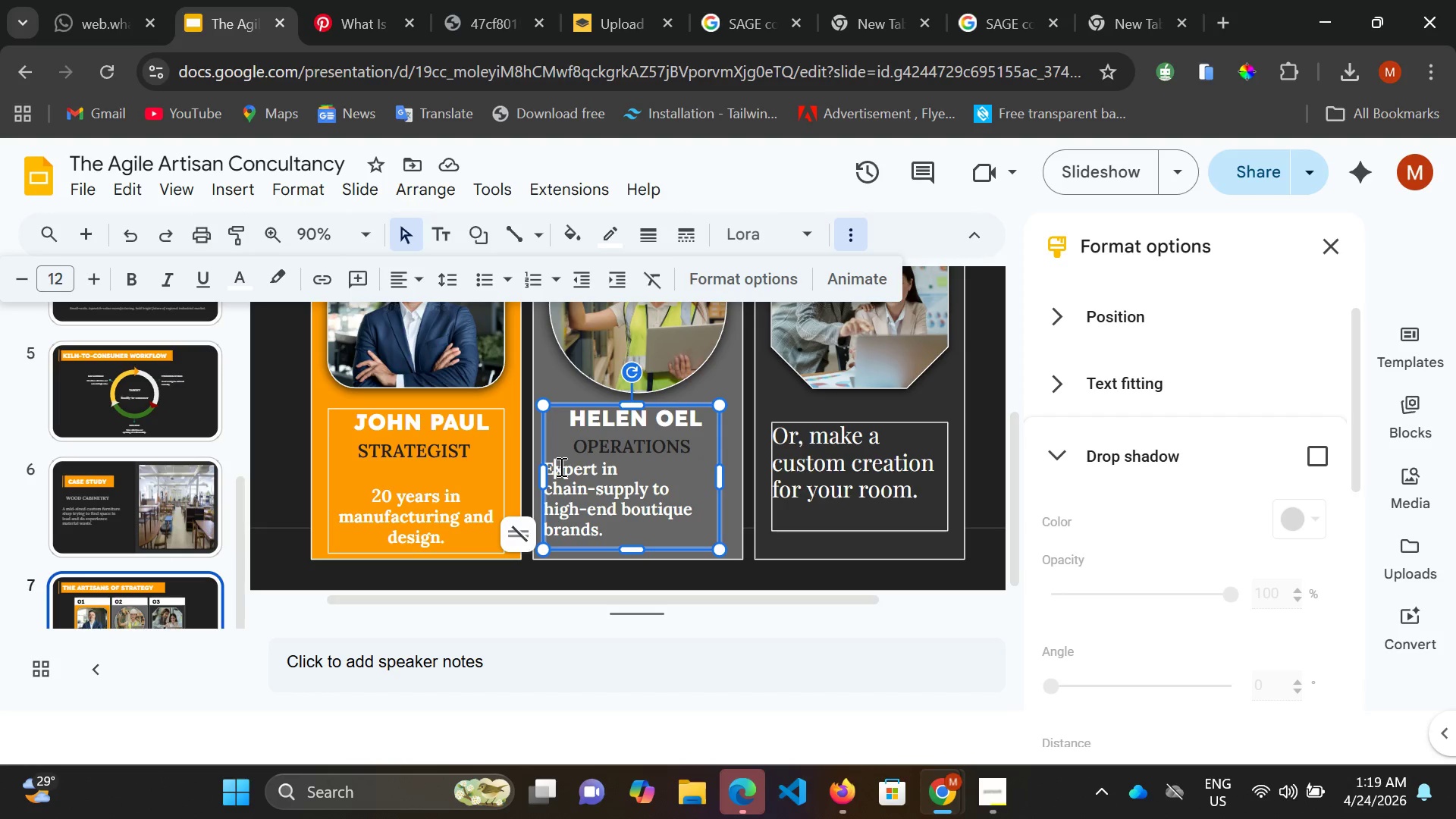 
key(ArrowLeft)
 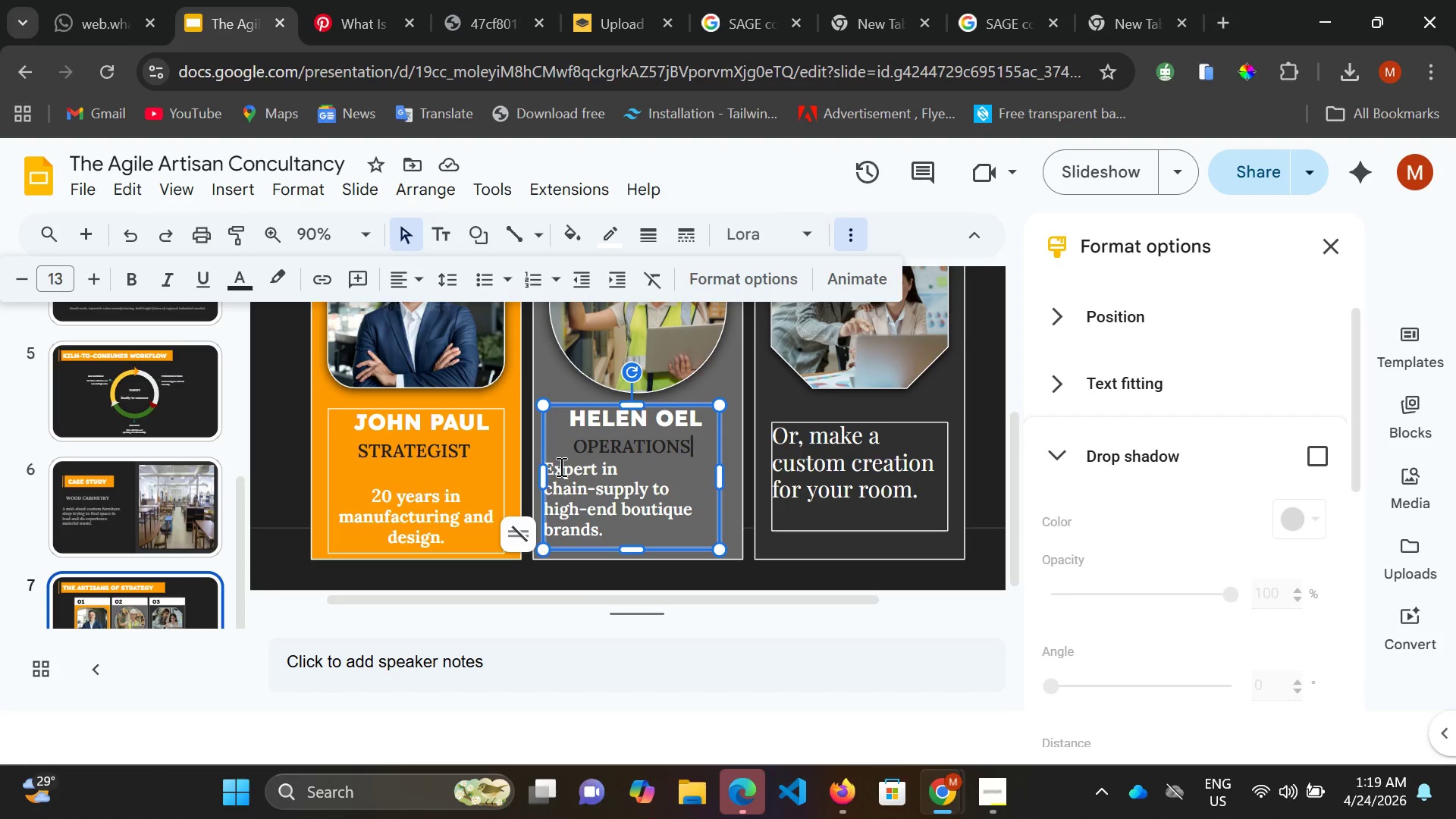 
key(ArrowLeft)
 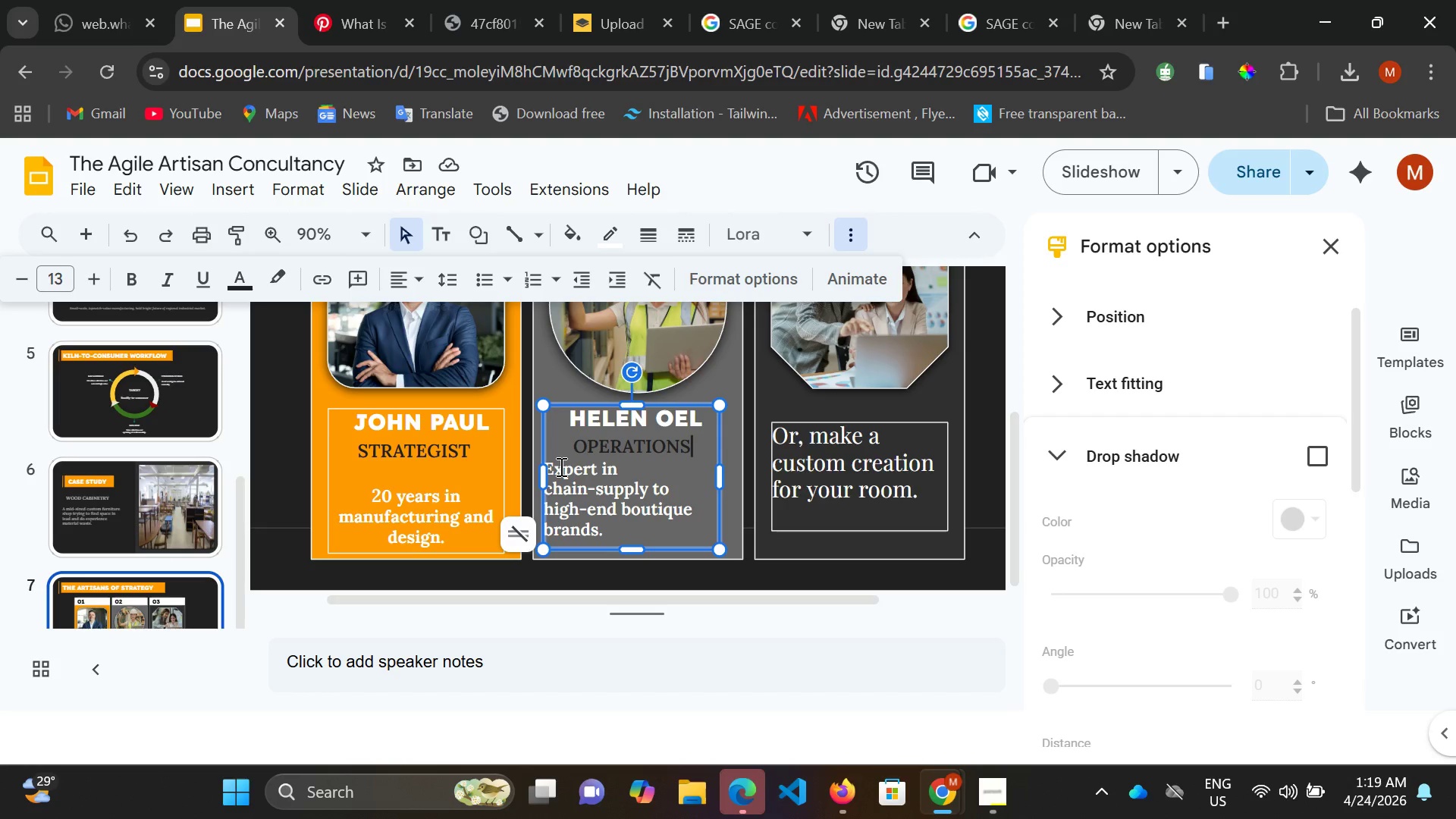 
key(ArrowLeft)
 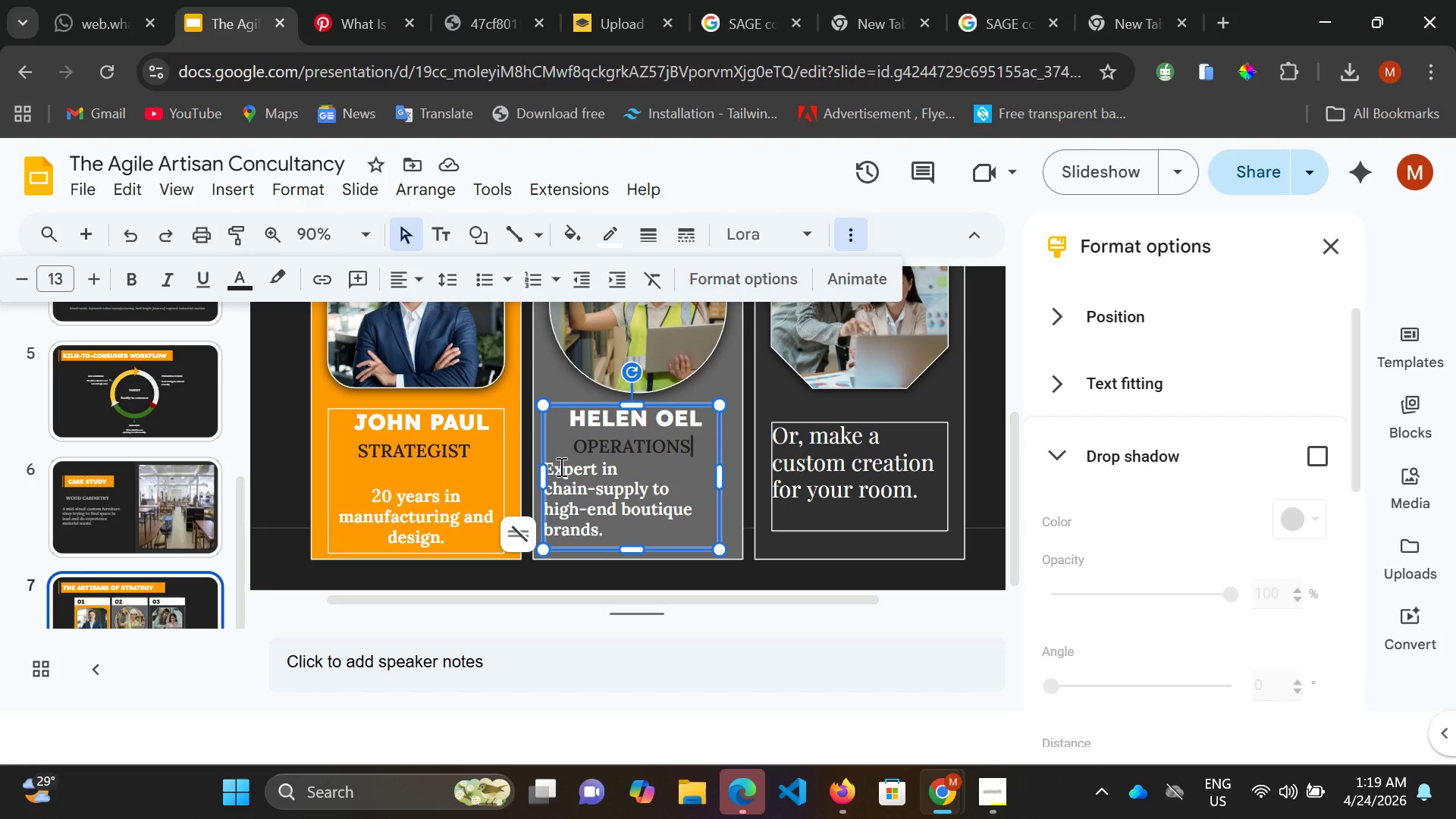 
key(ArrowDown)
 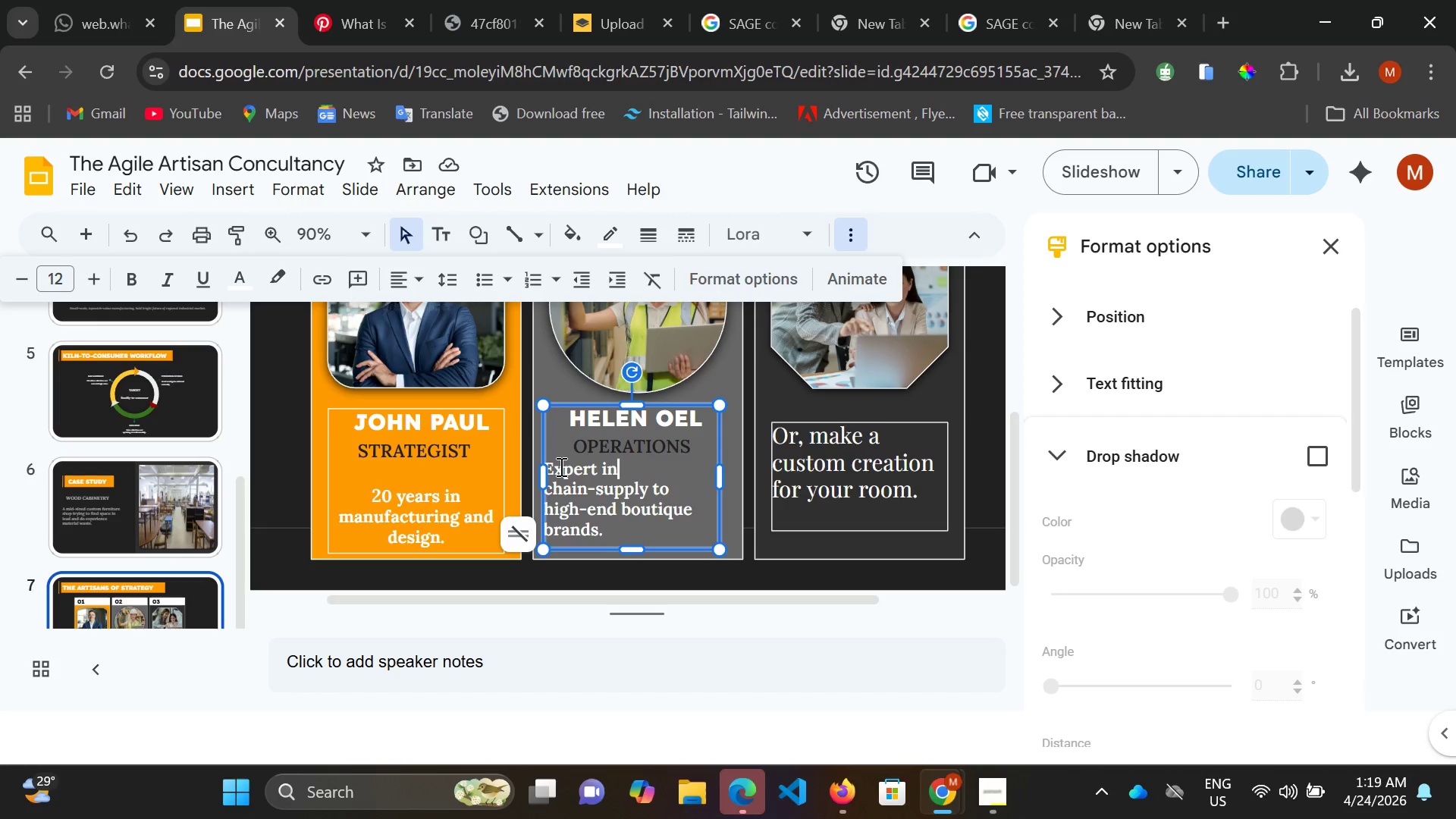 
key(ArrowLeft)
 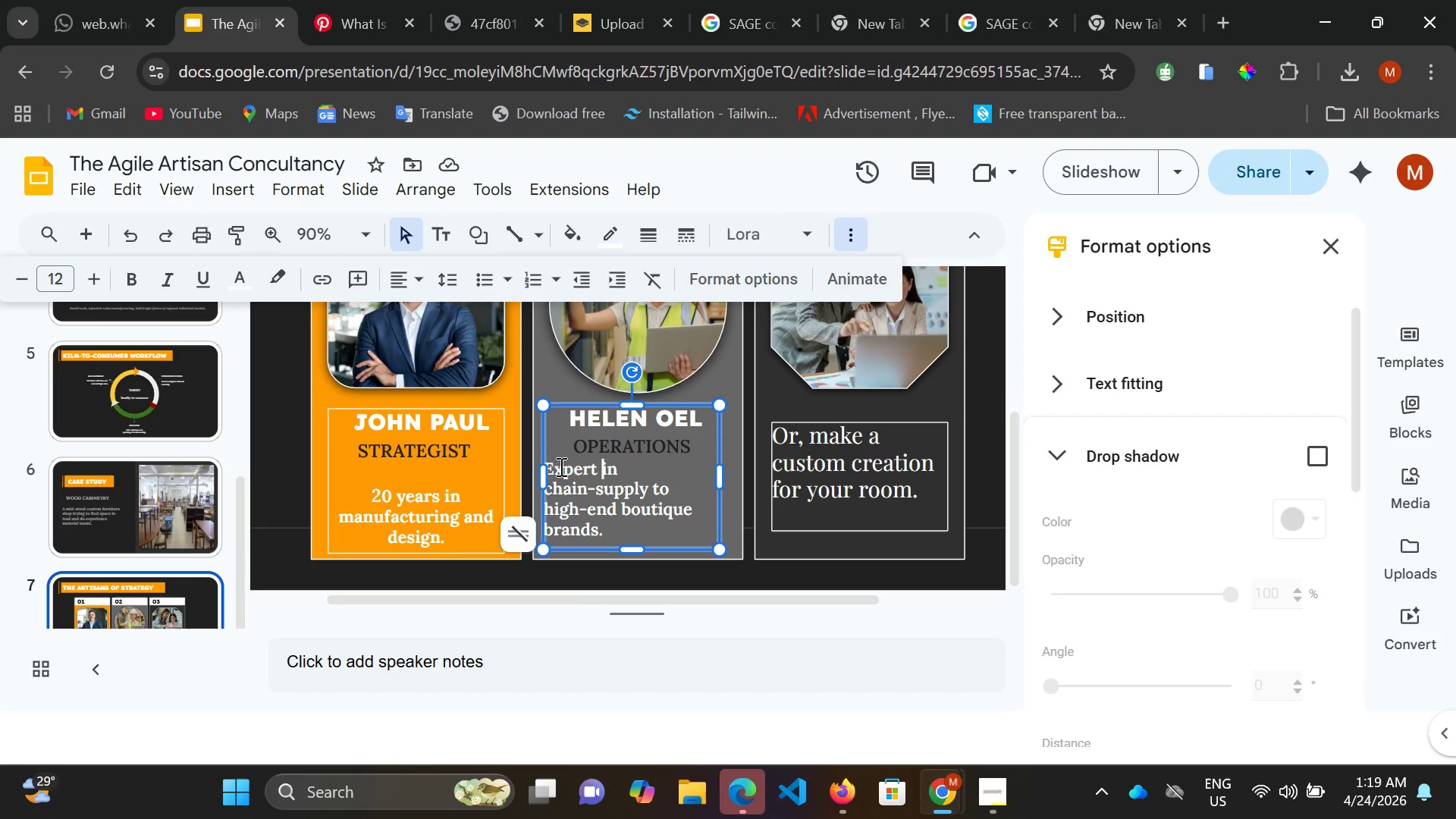 
key(ArrowLeft)
 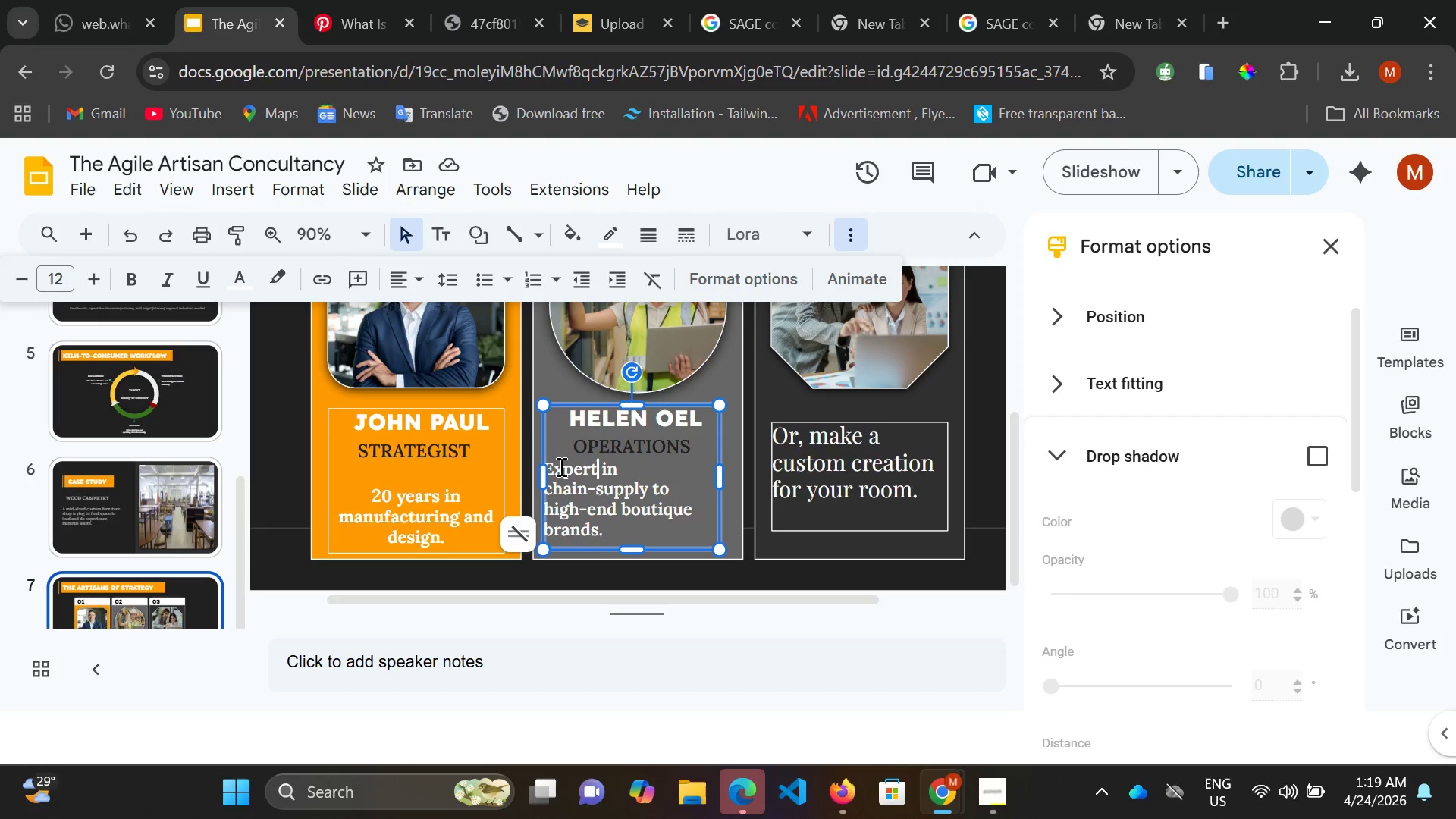 
key(ArrowLeft)
 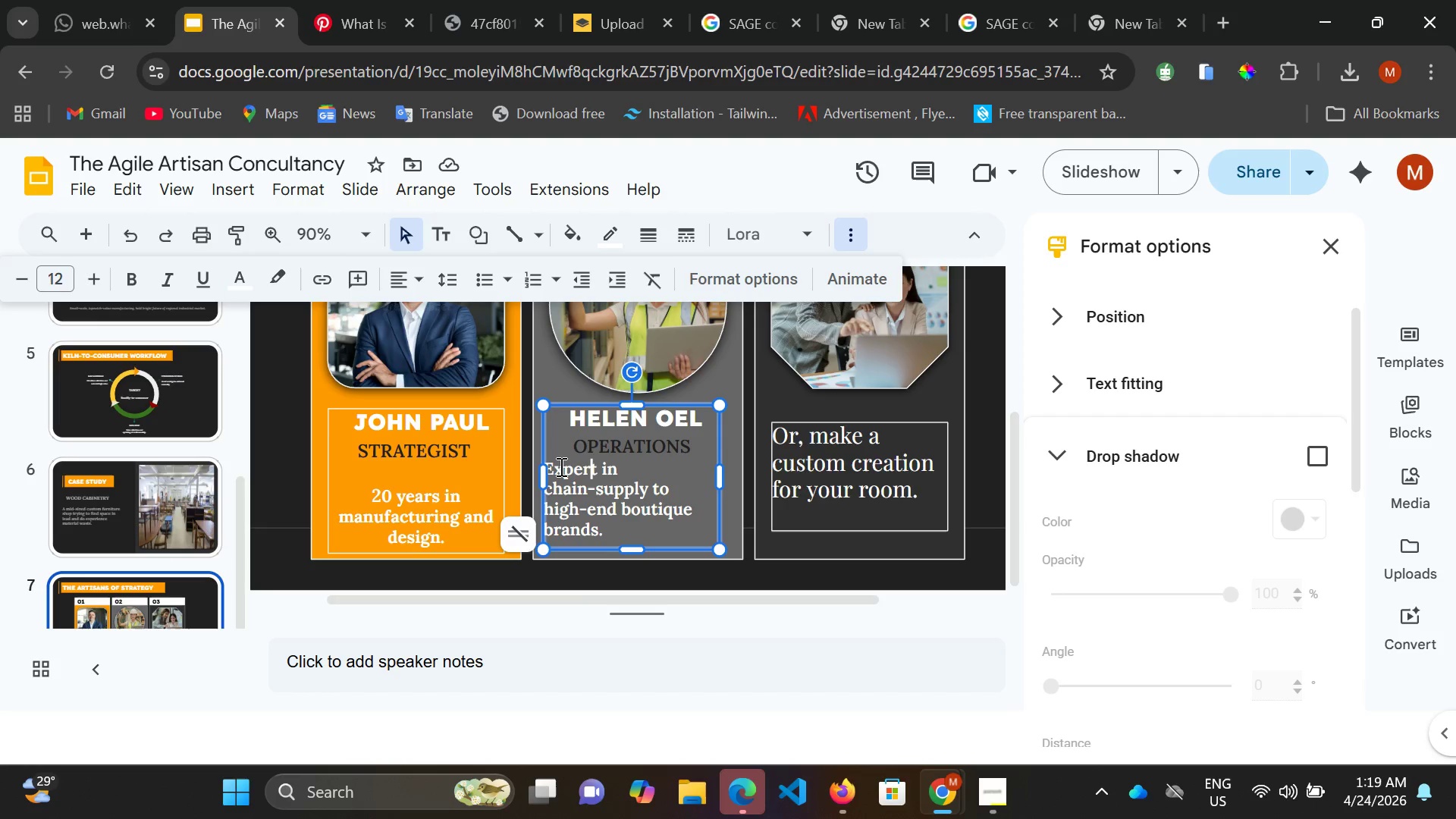 
key(ArrowLeft)
 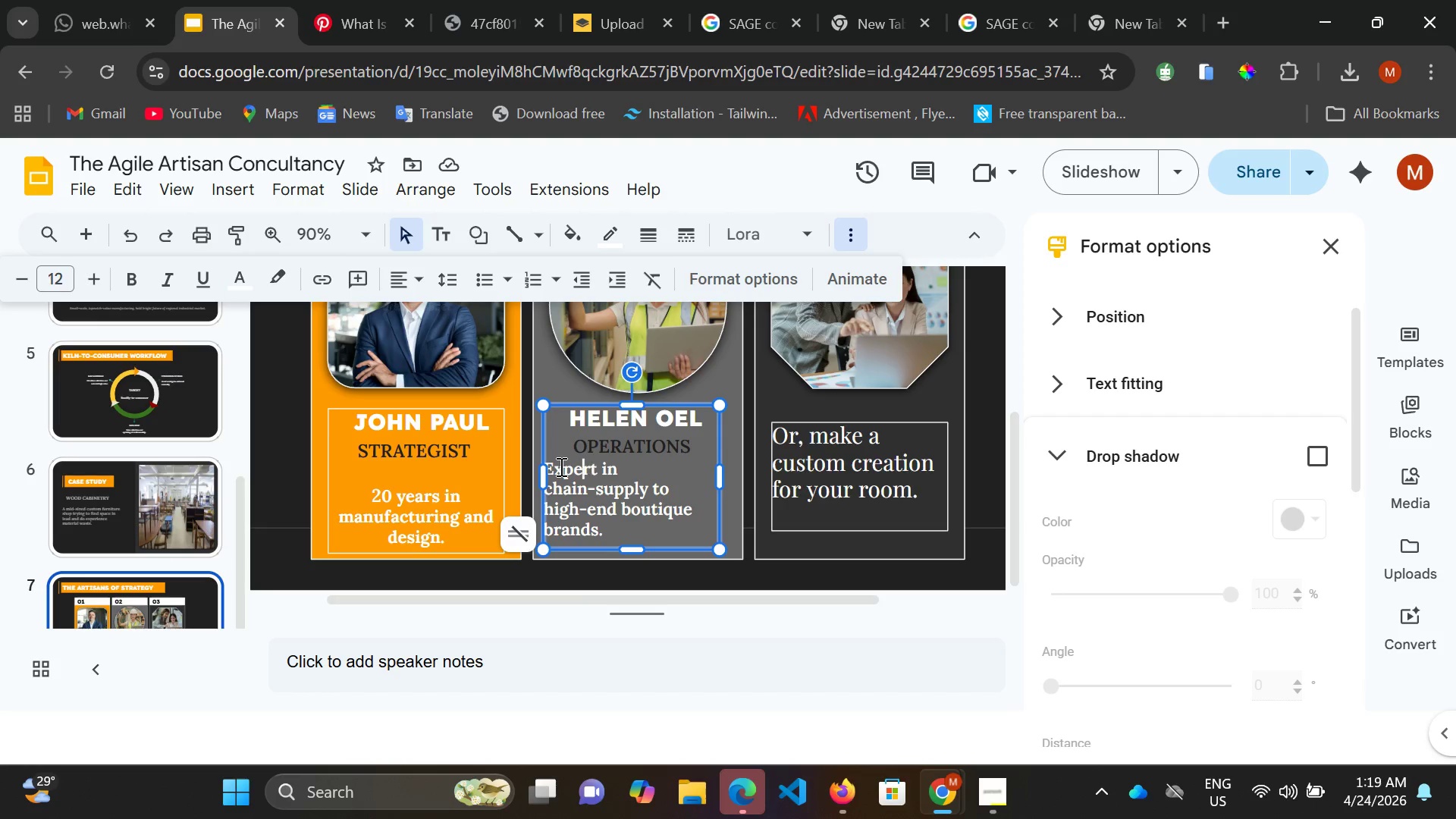 
key(ArrowLeft)
 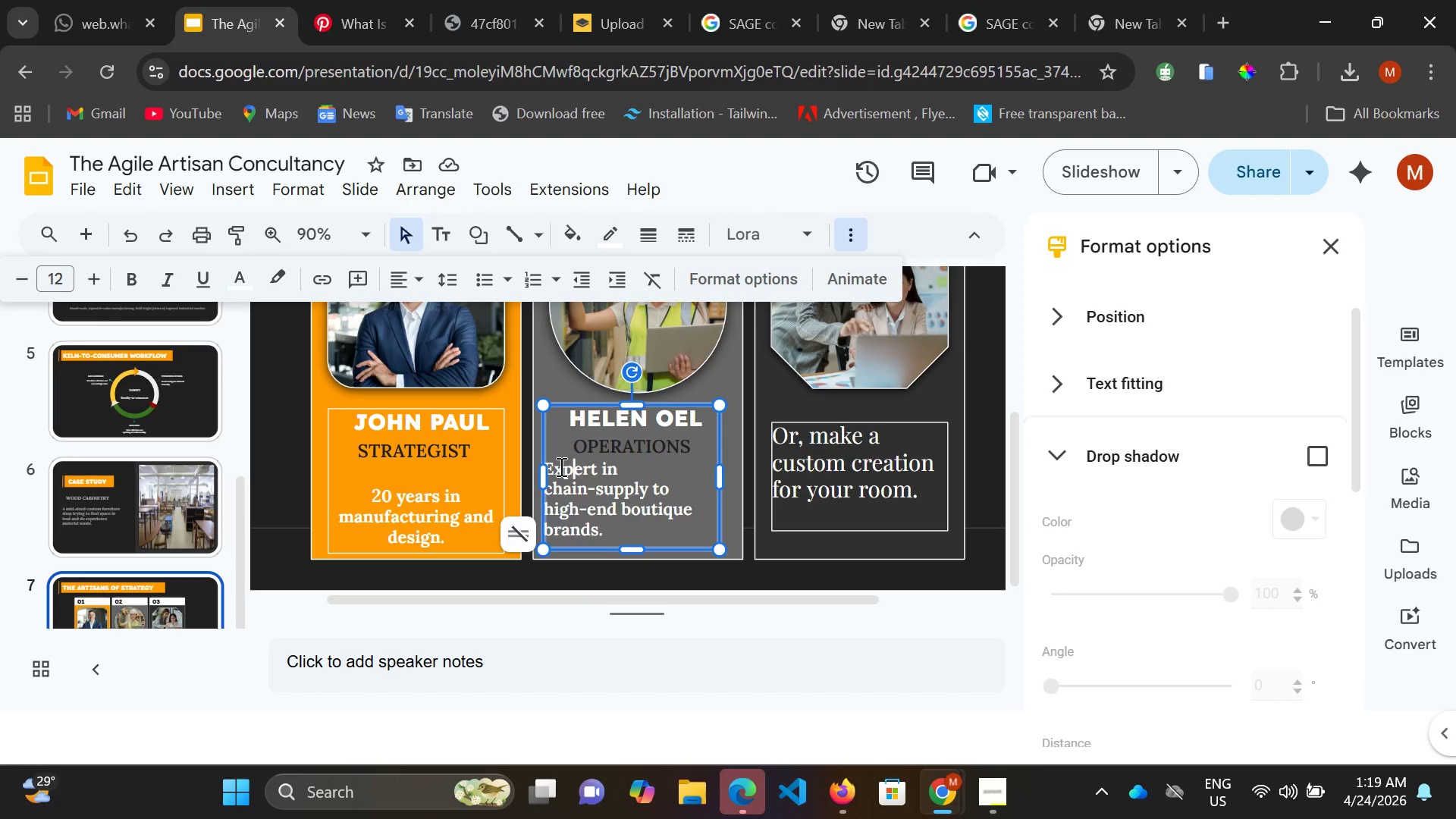 
key(ArrowLeft)
 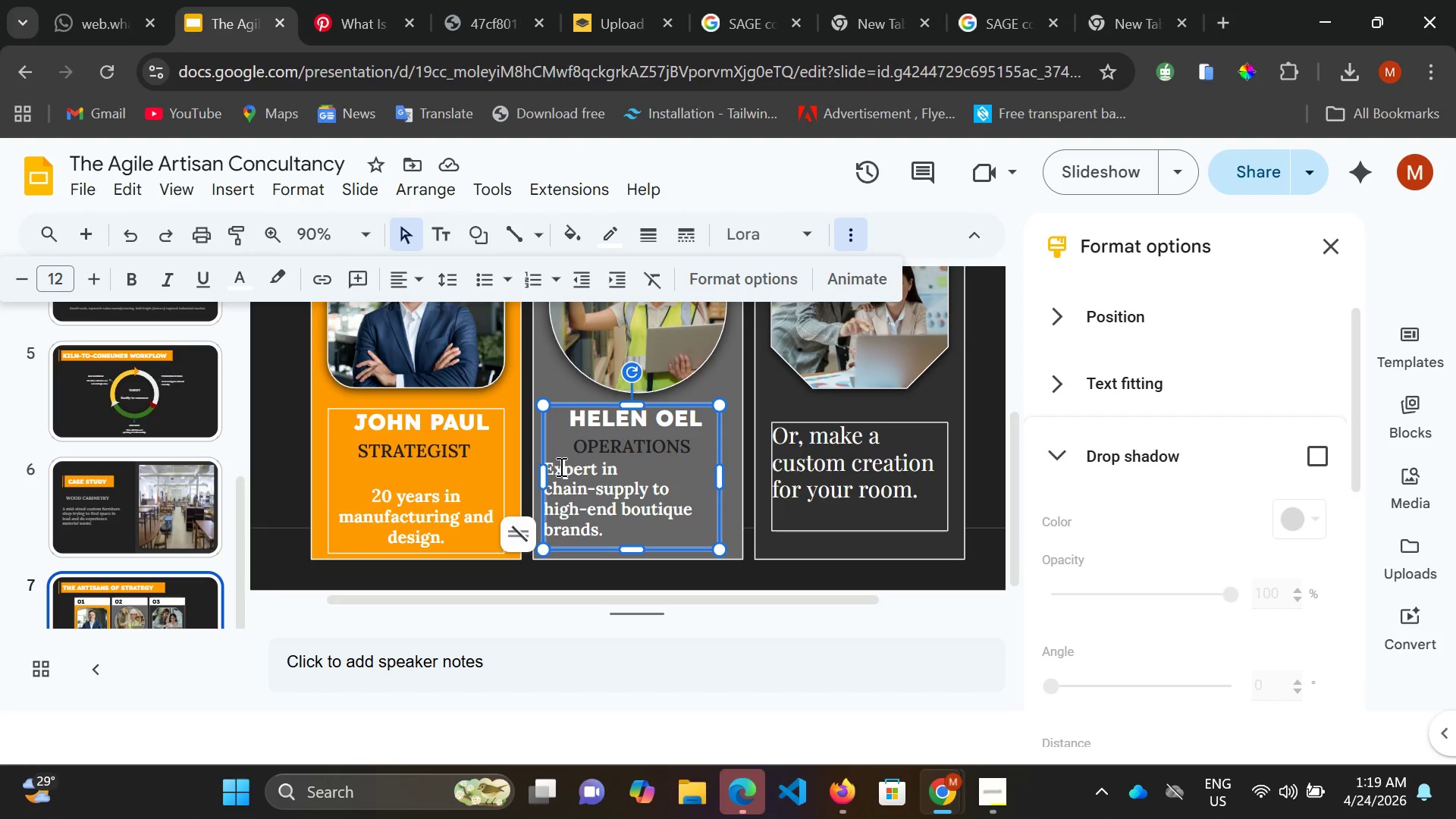 
key(ArrowLeft)
 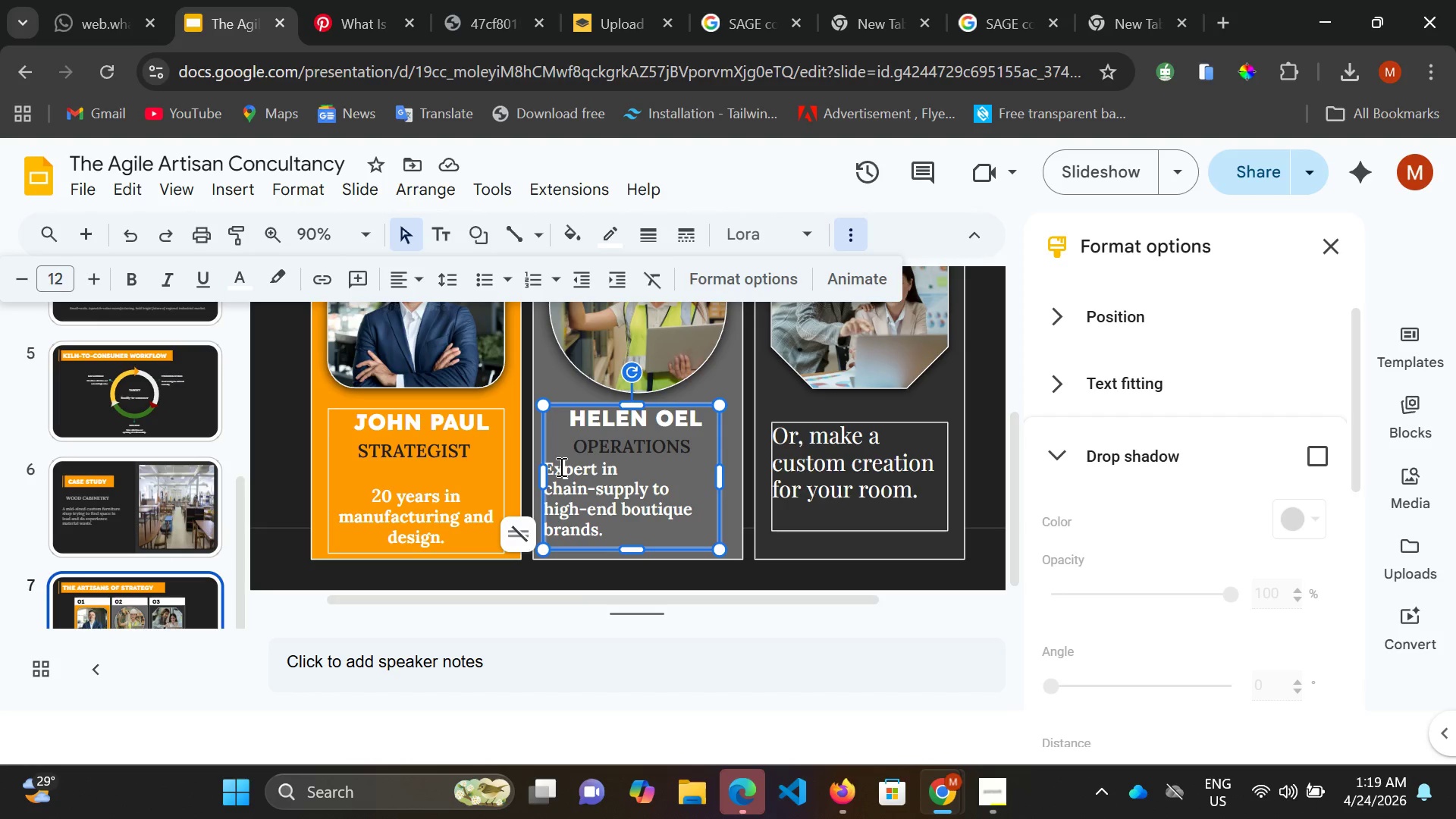 
key(ArrowLeft)
 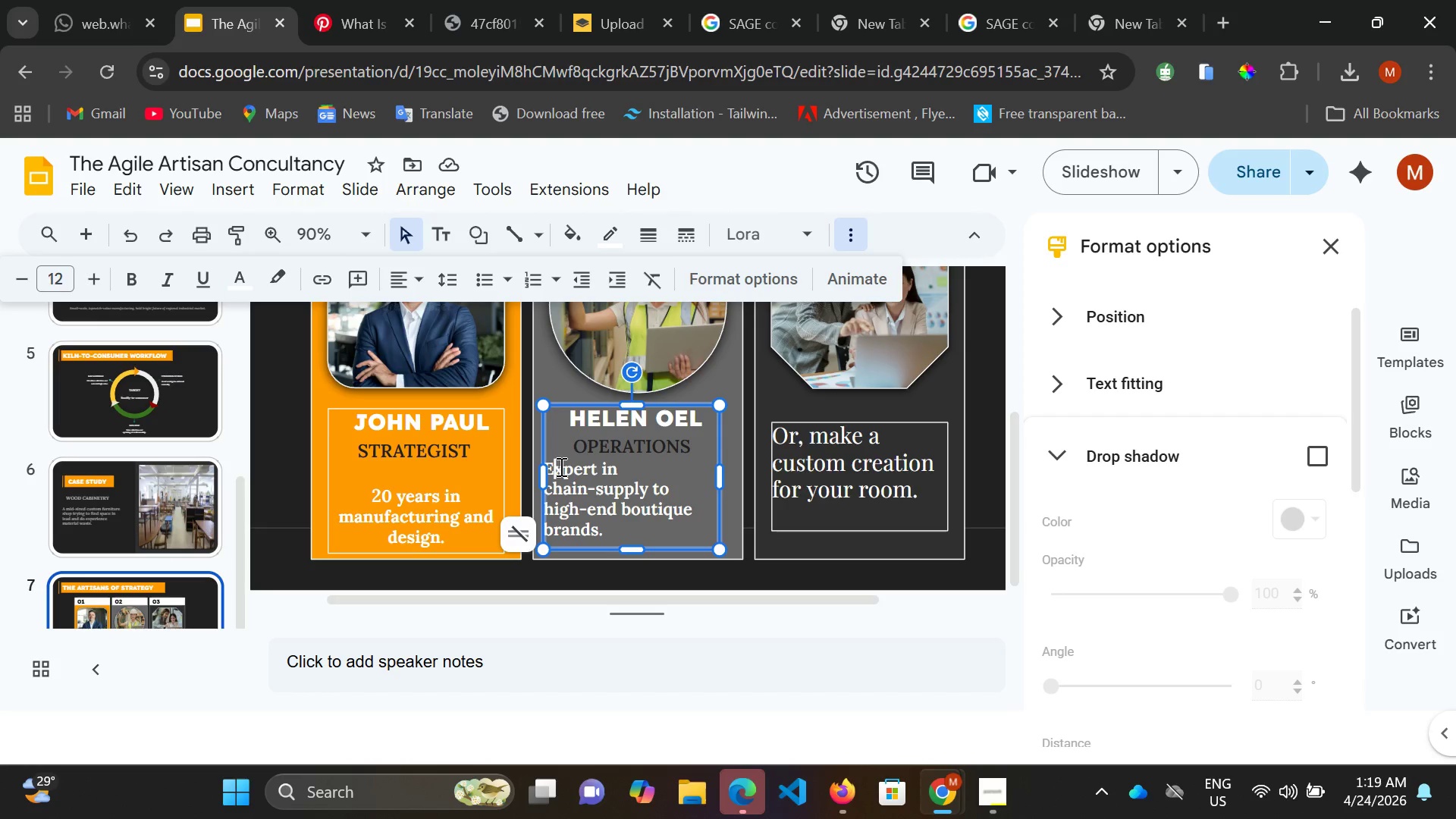 
key(ArrowLeft)
 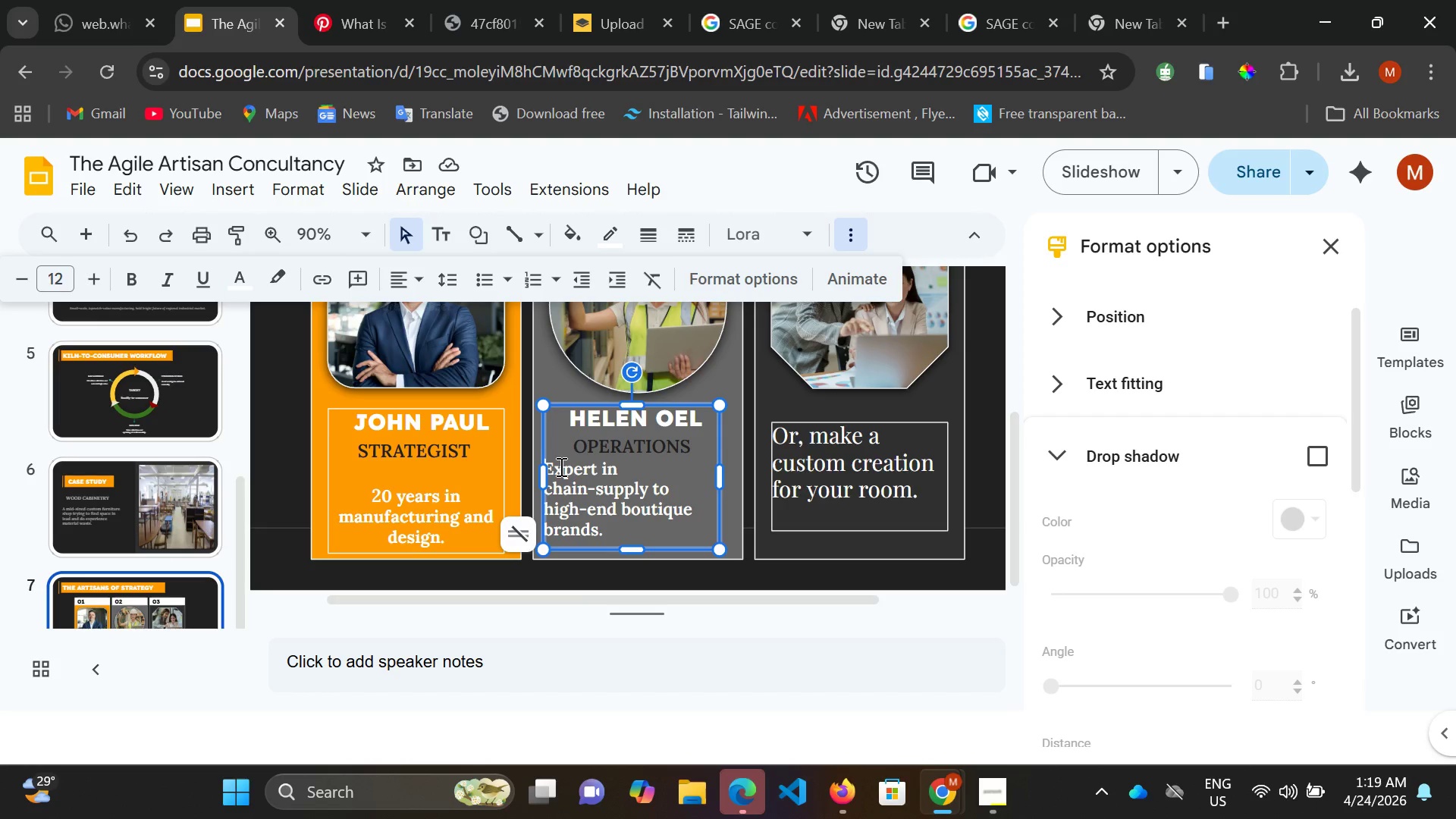 
key(ArrowLeft)
 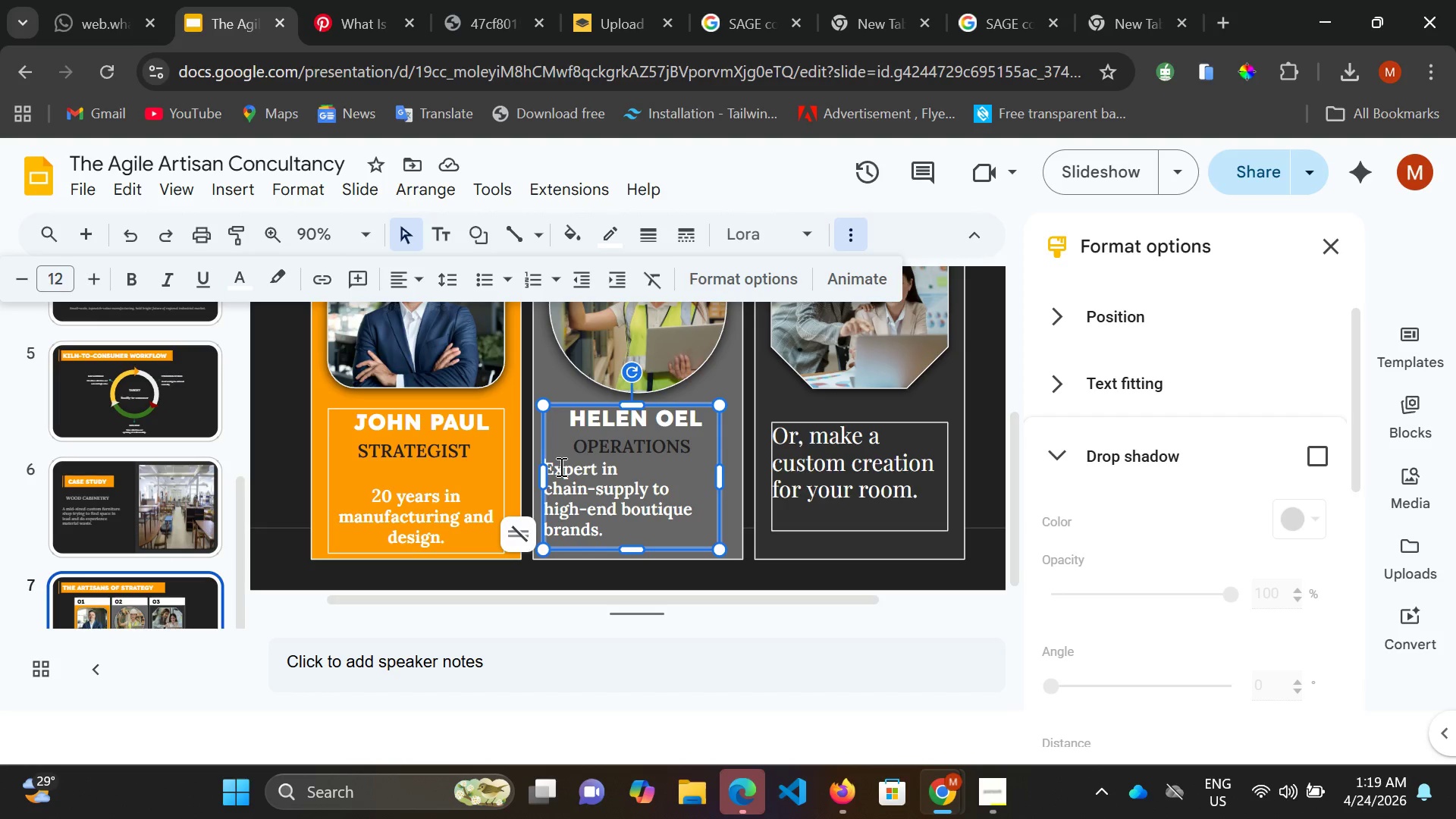 
key(Shift+ArrowDown)
 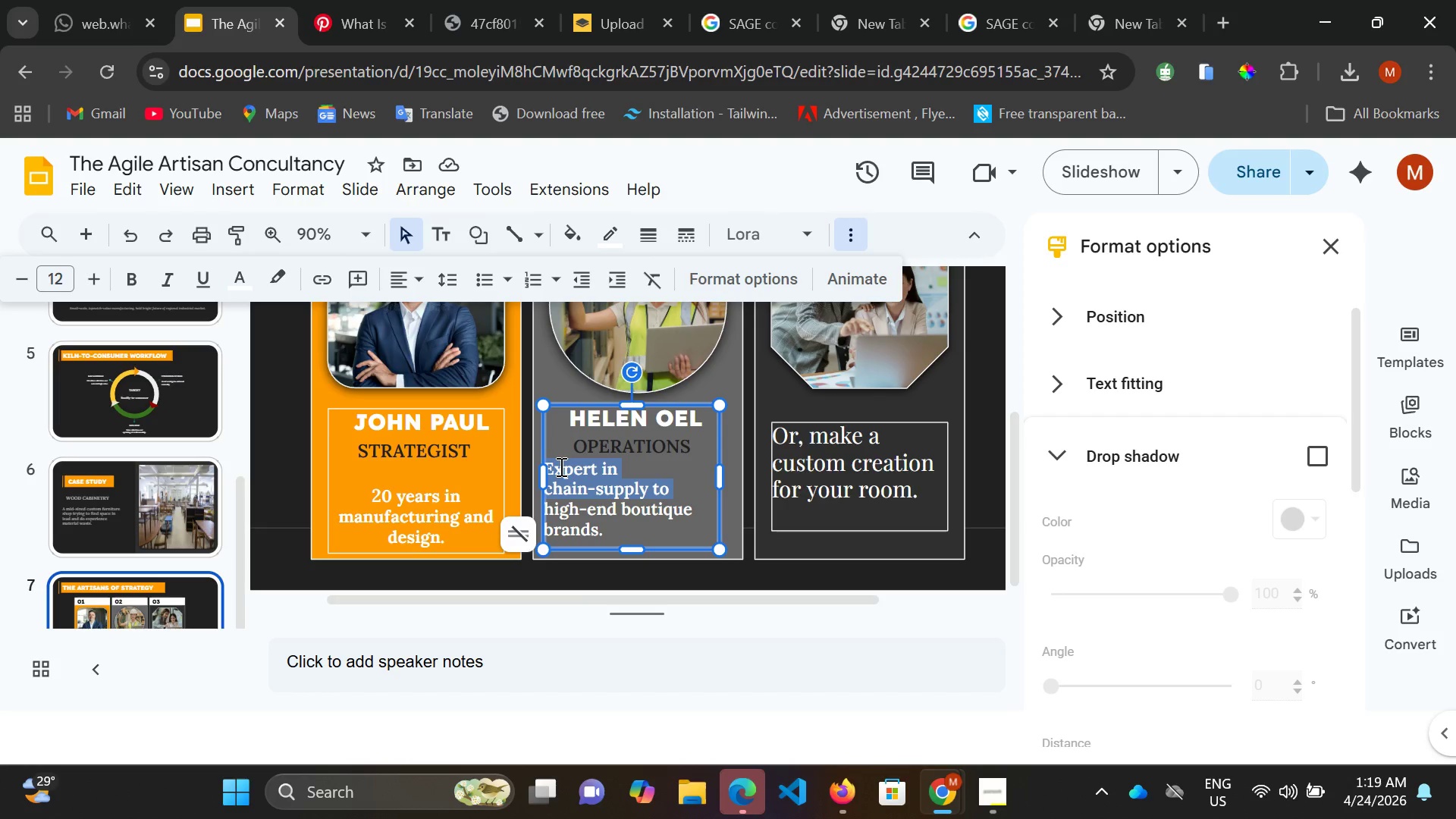 
key(Shift+ArrowDown)
 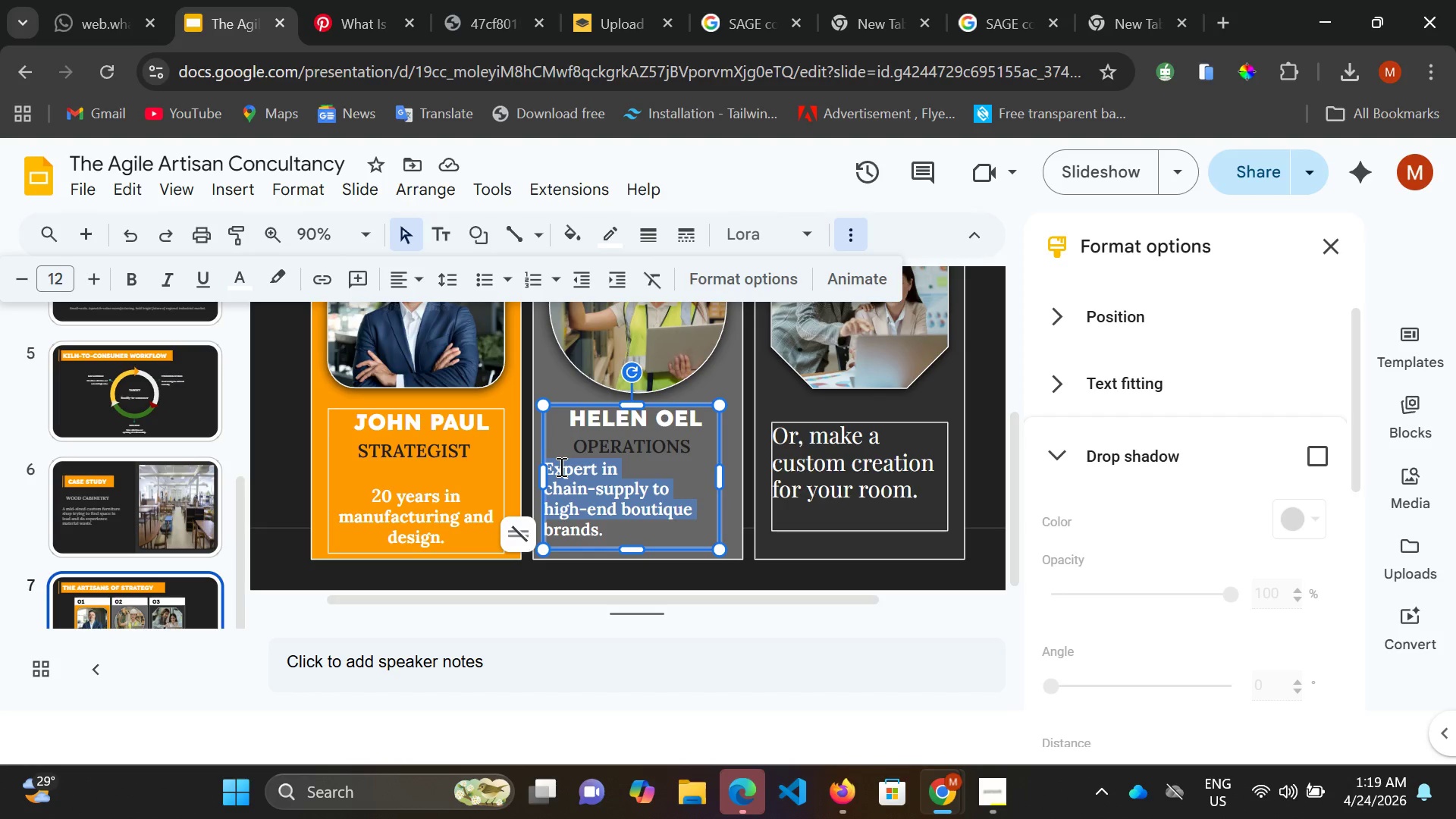 
key(Shift+ArrowDown)
 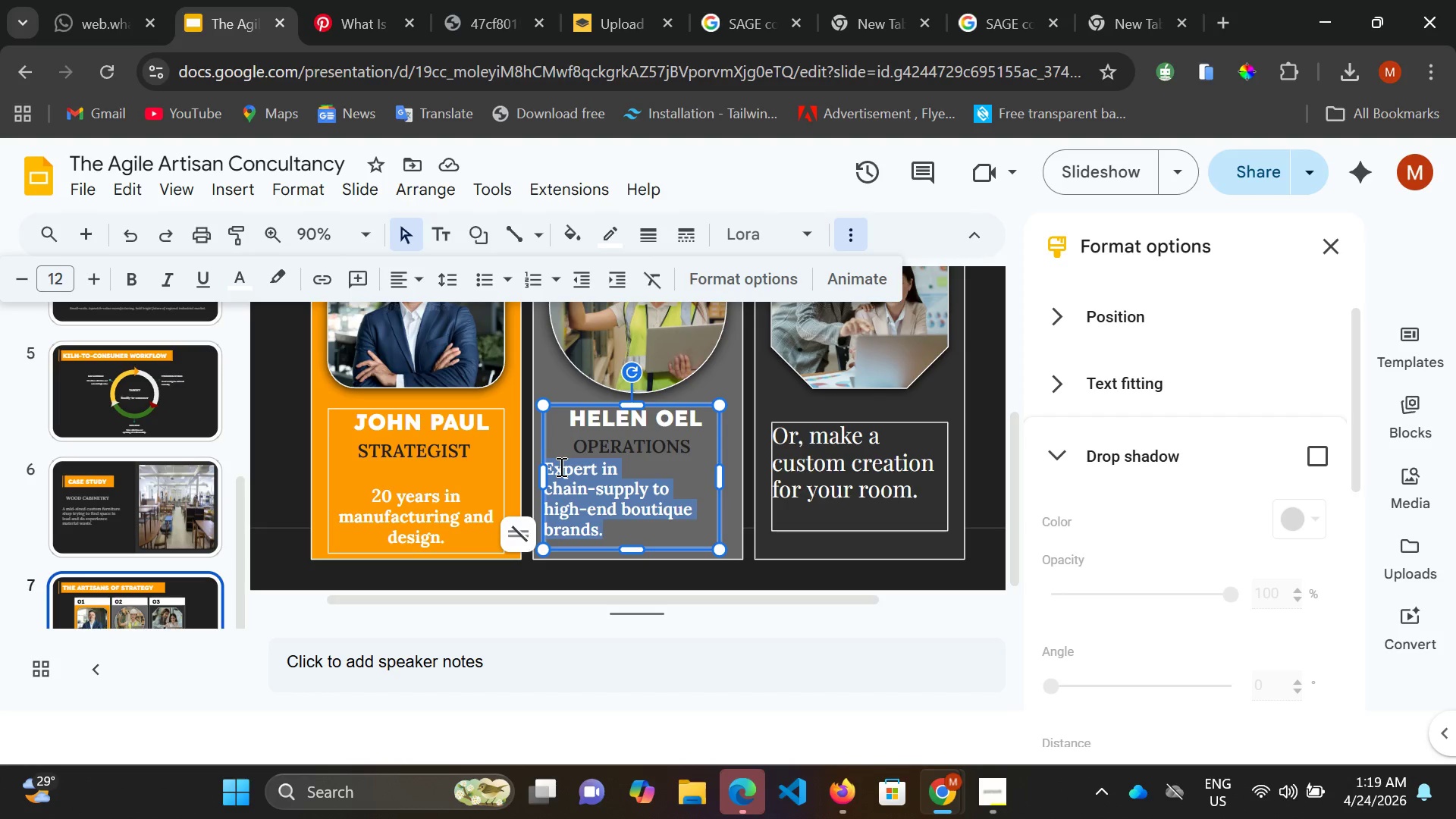 
key(Shift+ArrowDown)
 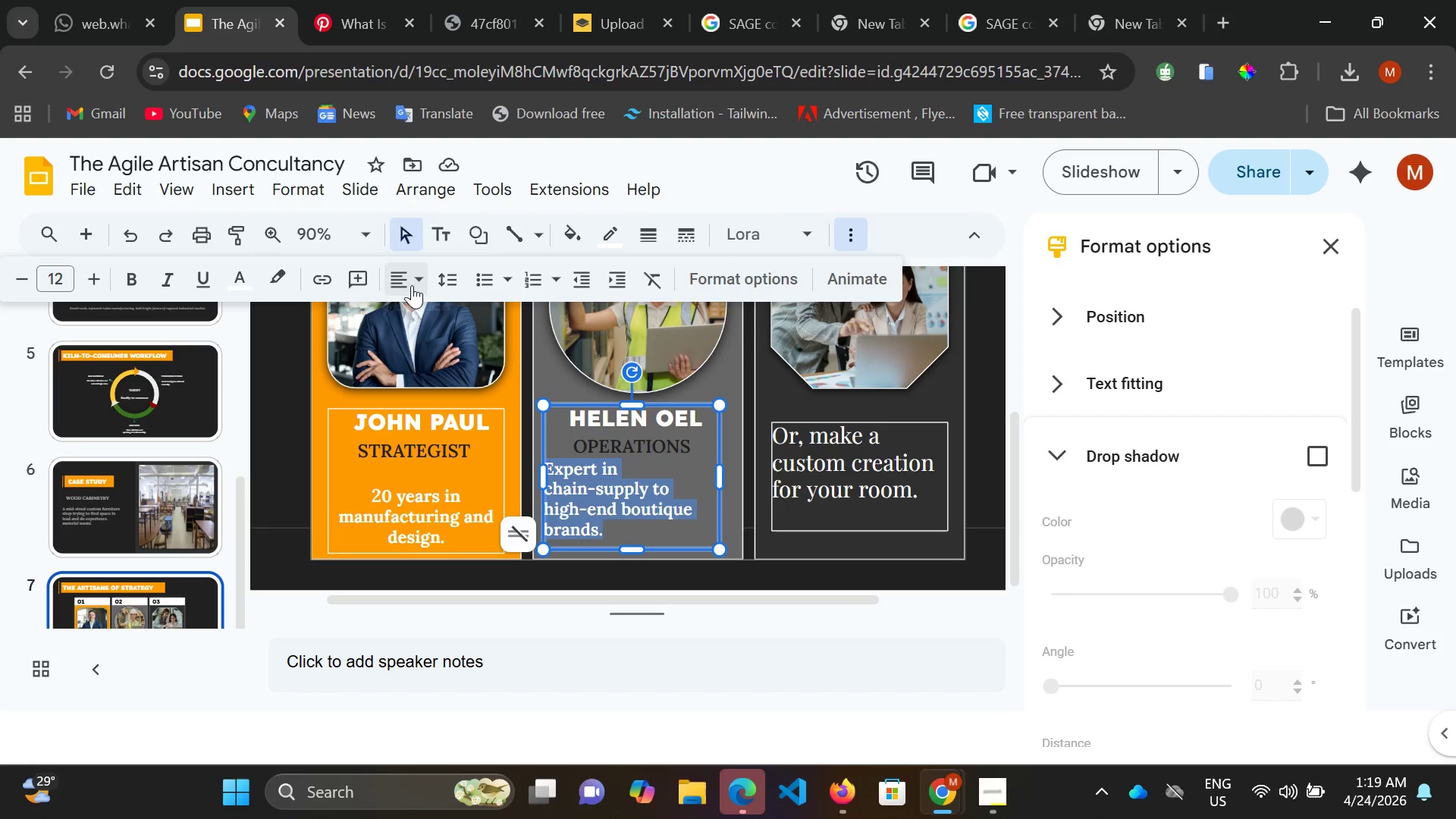 
left_click([415, 282])
 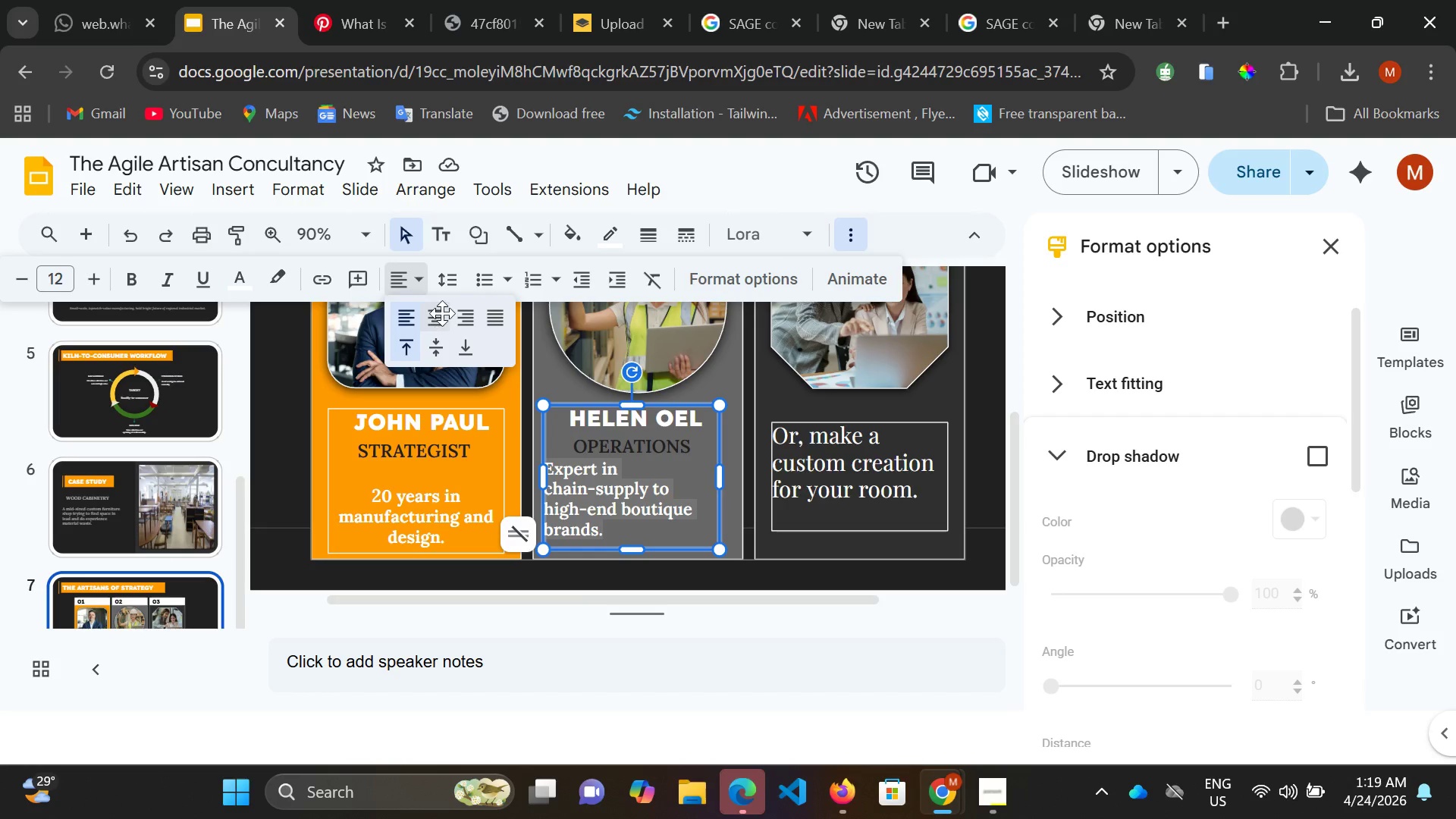 
left_click([442, 313])
 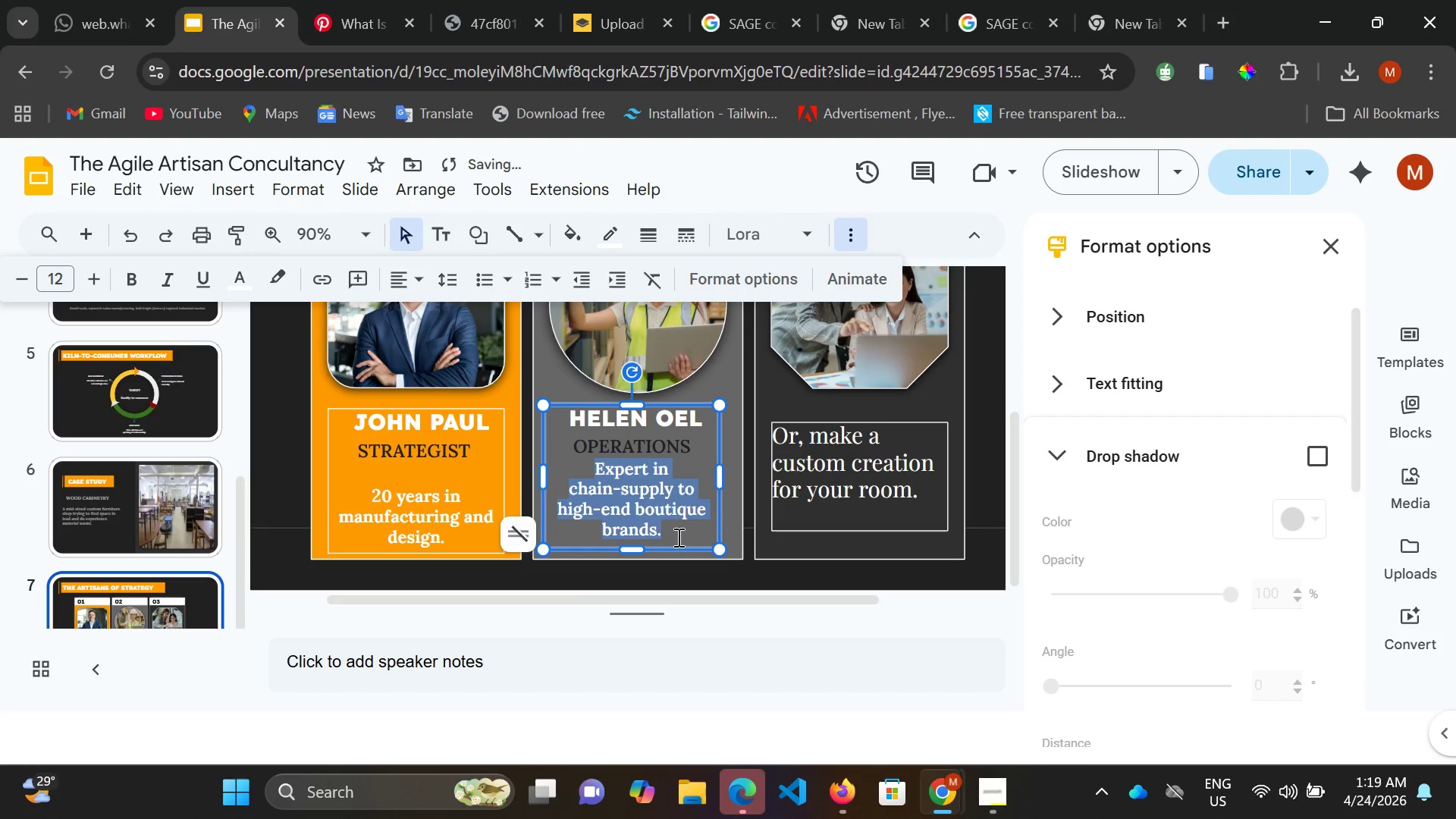 
left_click([677, 537])
 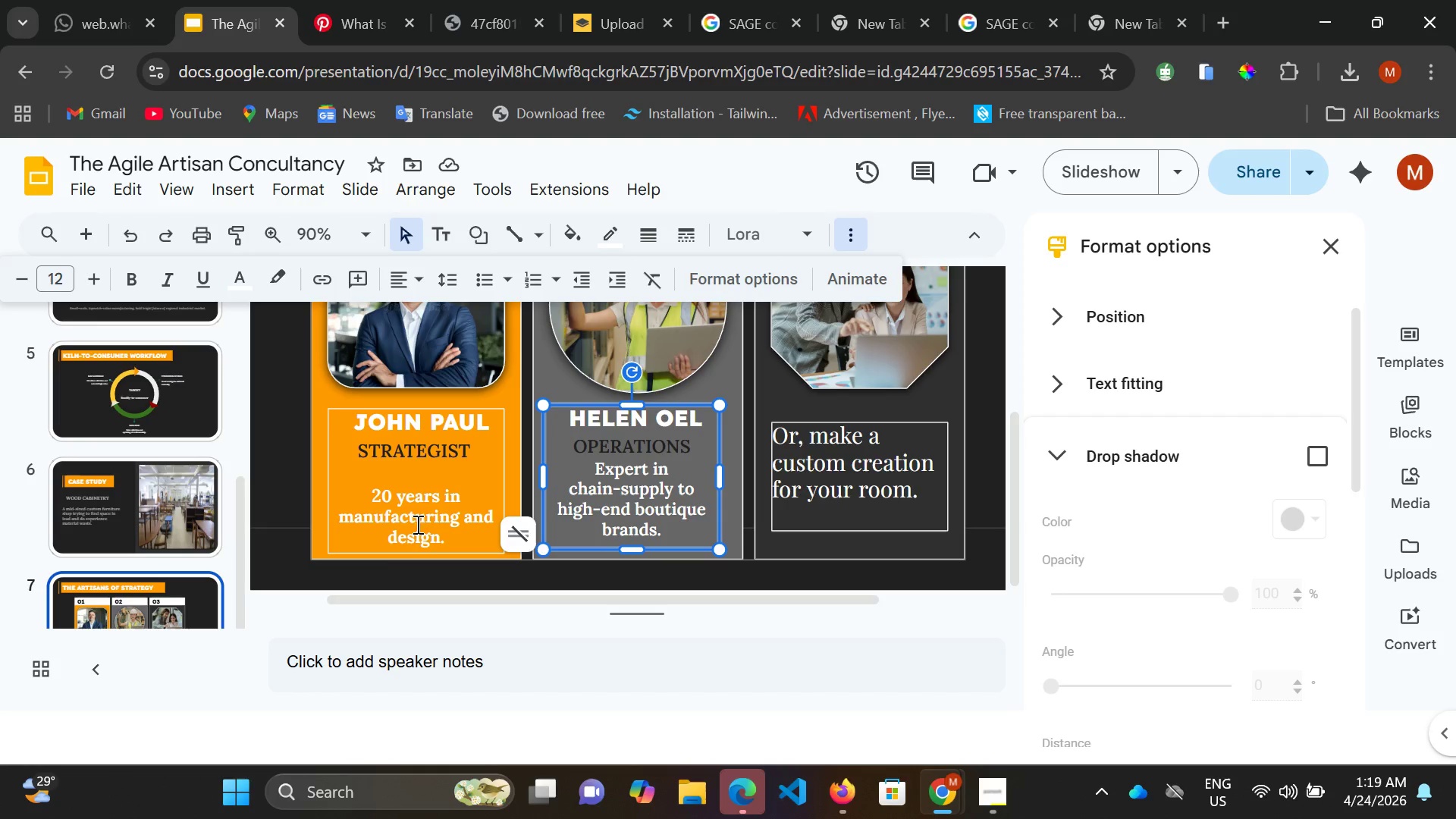 
left_click([370, 497])
 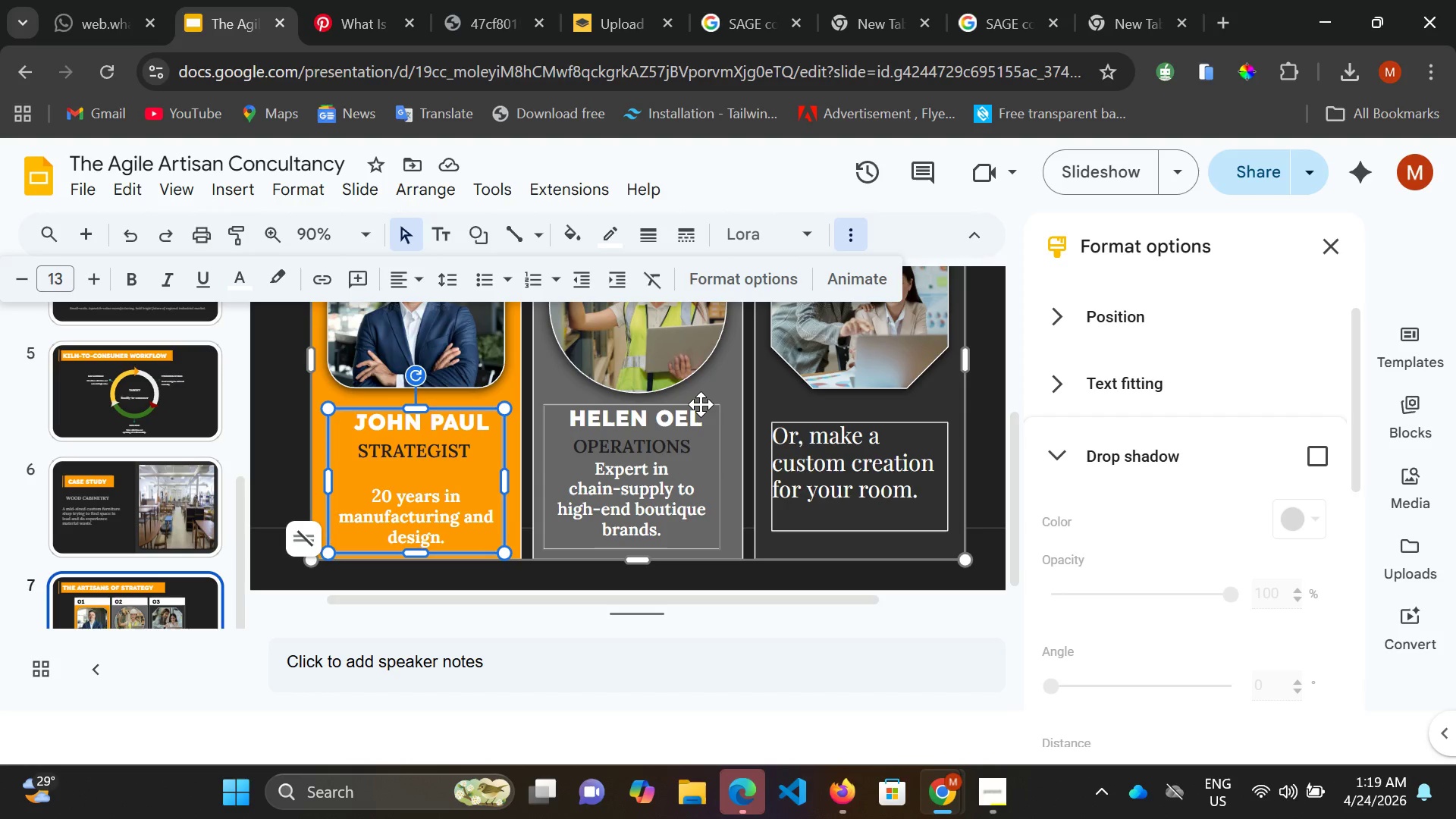 
wait(6.14)
 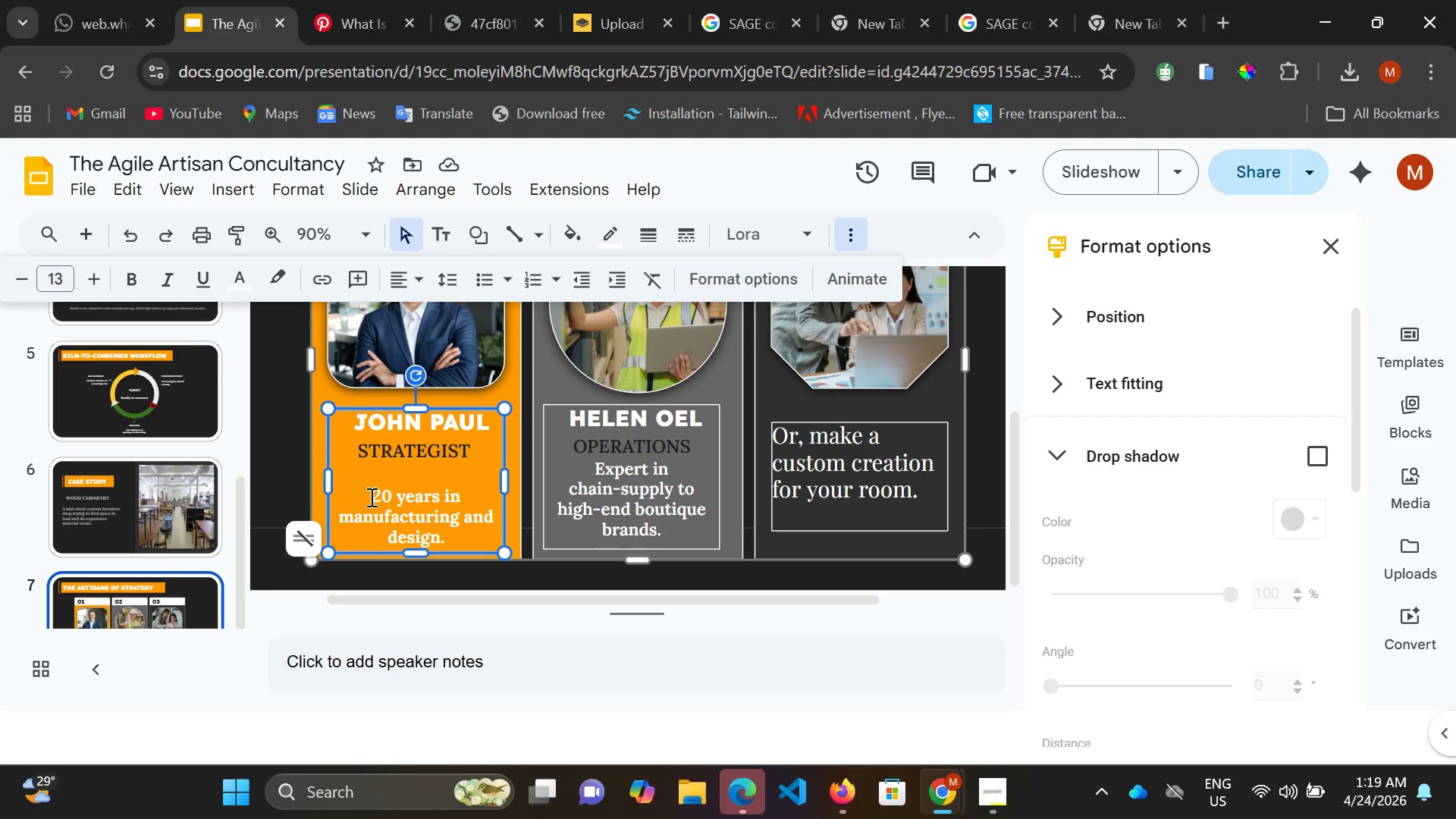 
scroll: coordinate [729, 439], scroll_direction: down, amount: 2.0
 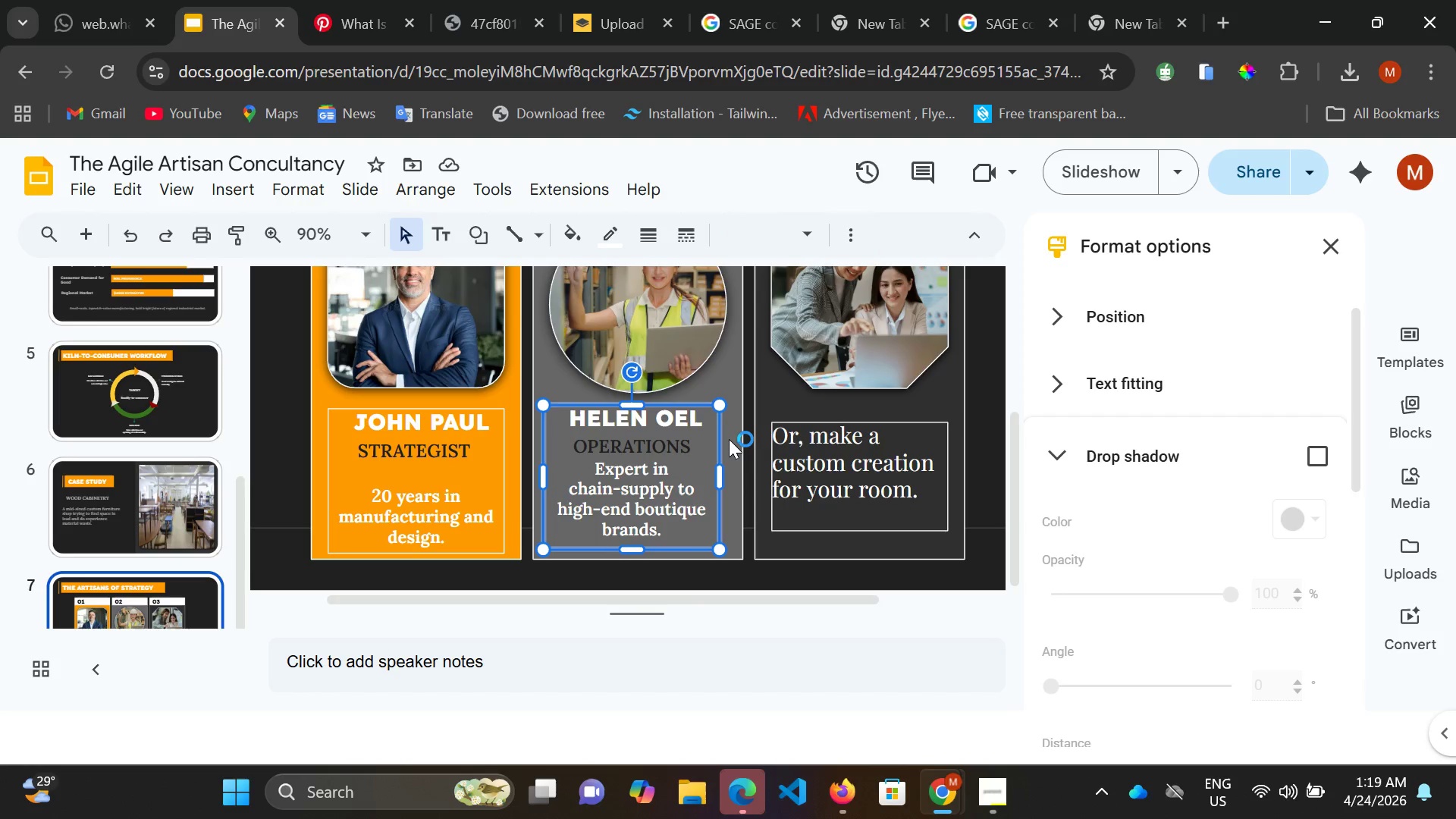 
key(ArrowRight)
 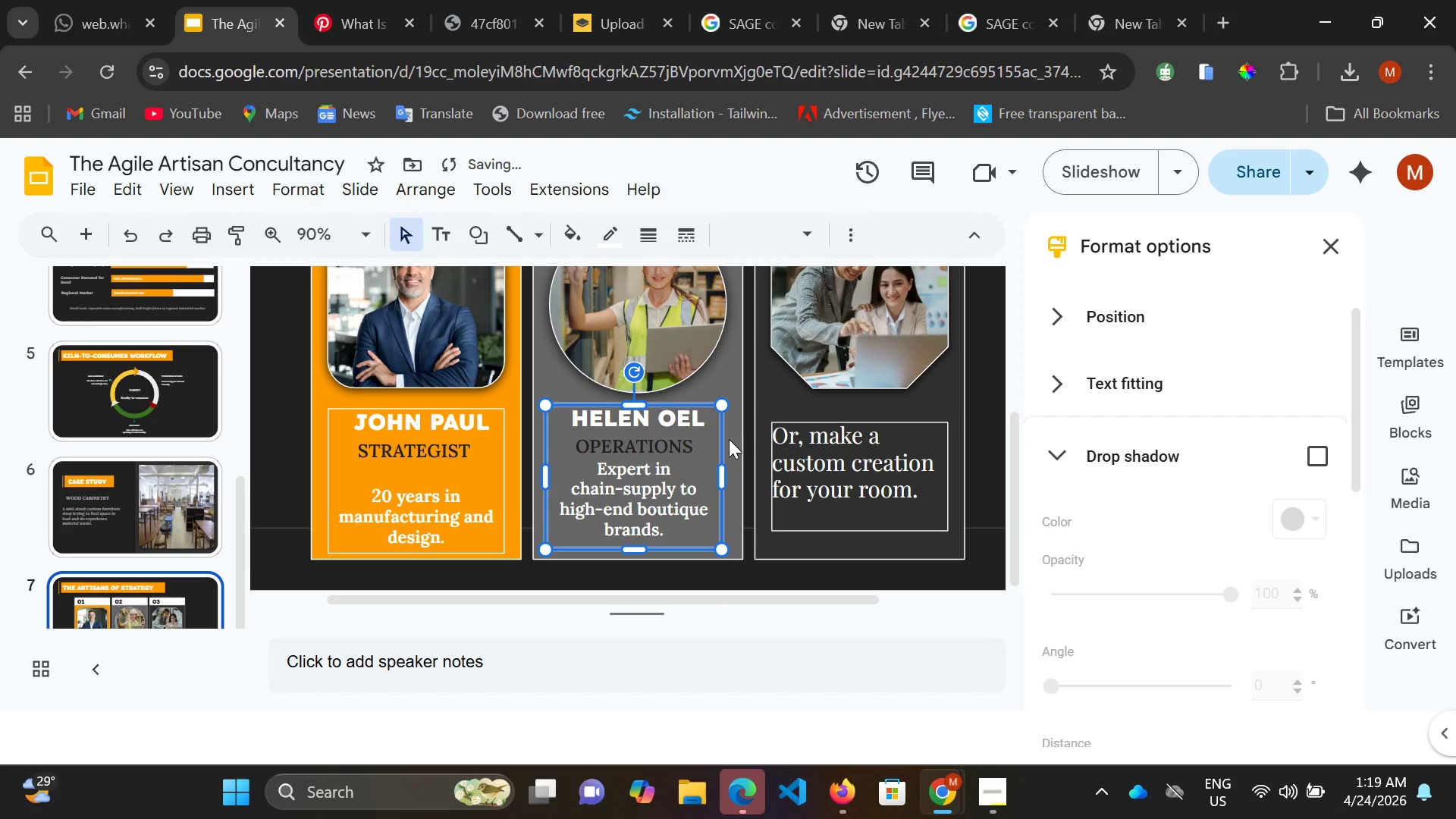 
key(ArrowRight)
 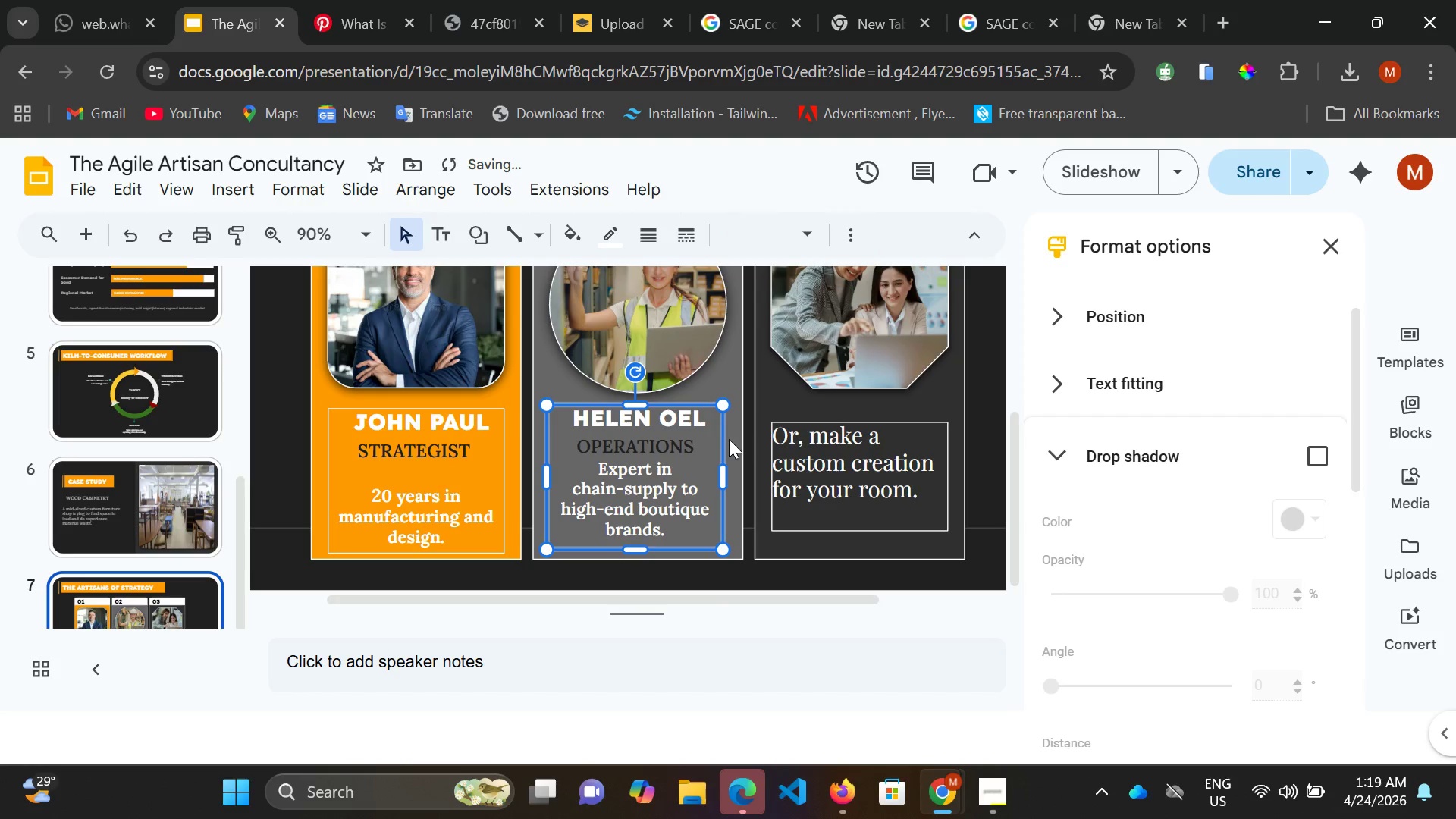 
key(ArrowRight)
 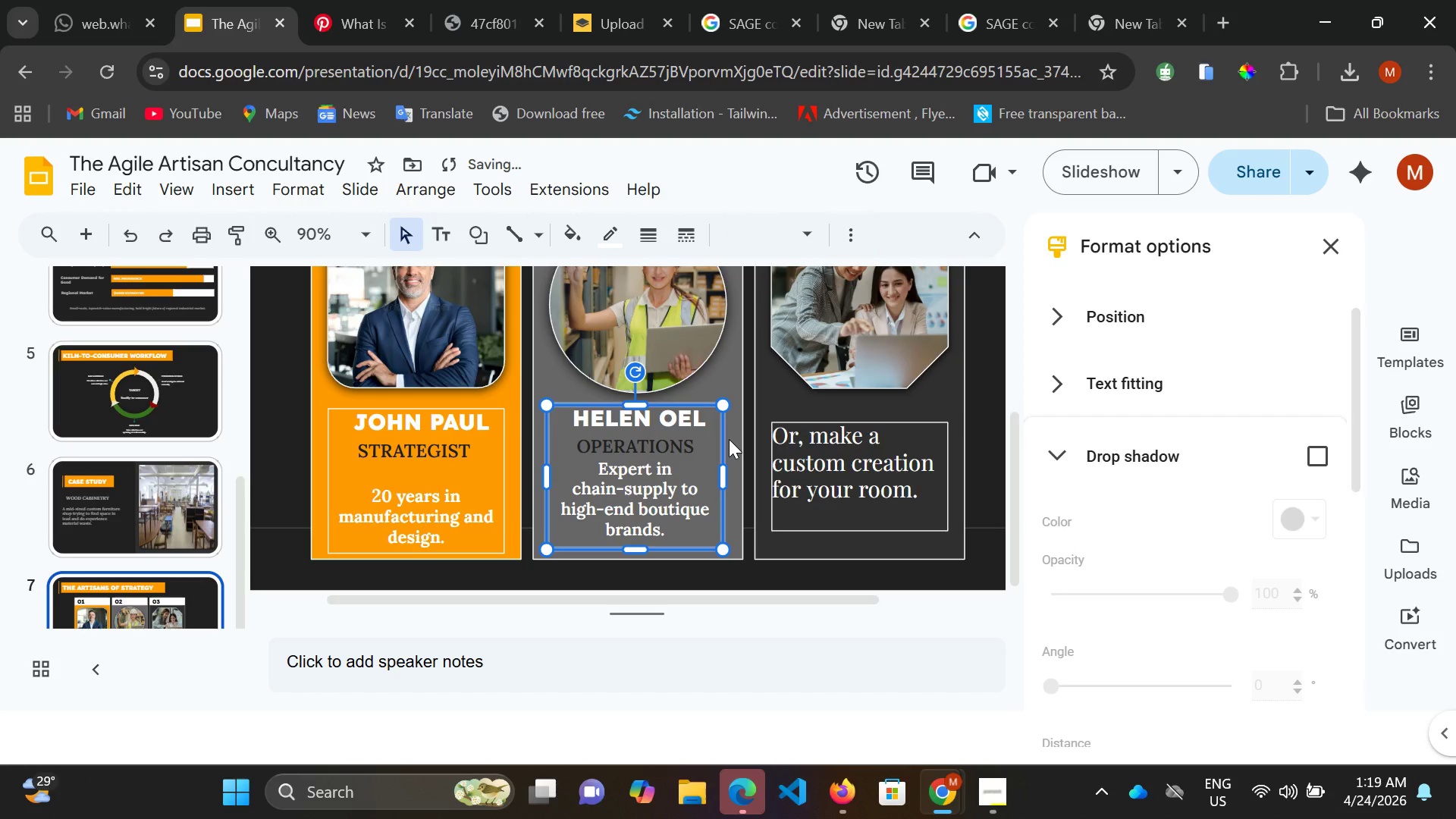 
key(ArrowRight)
 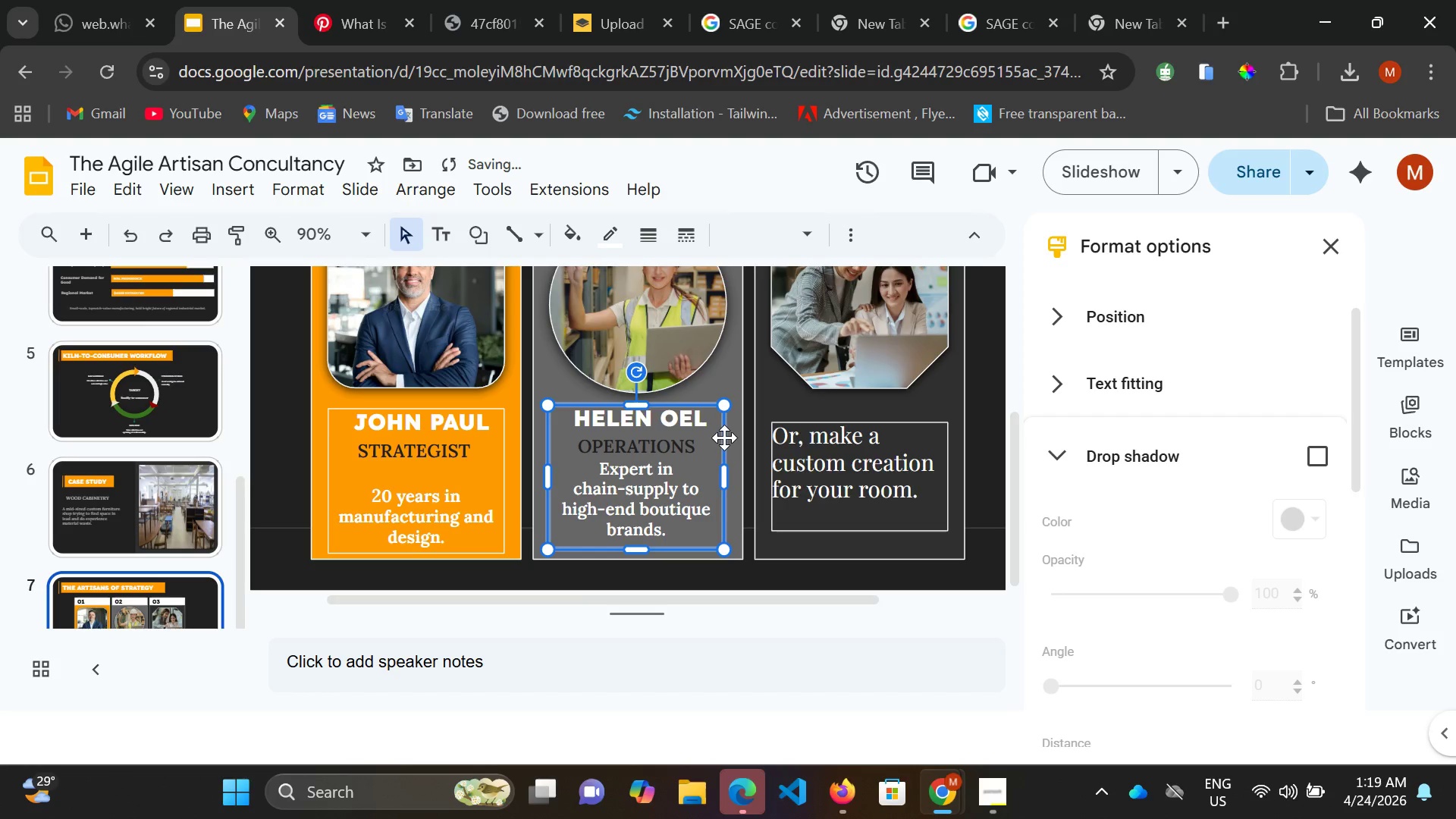 
double_click([723, 438])
 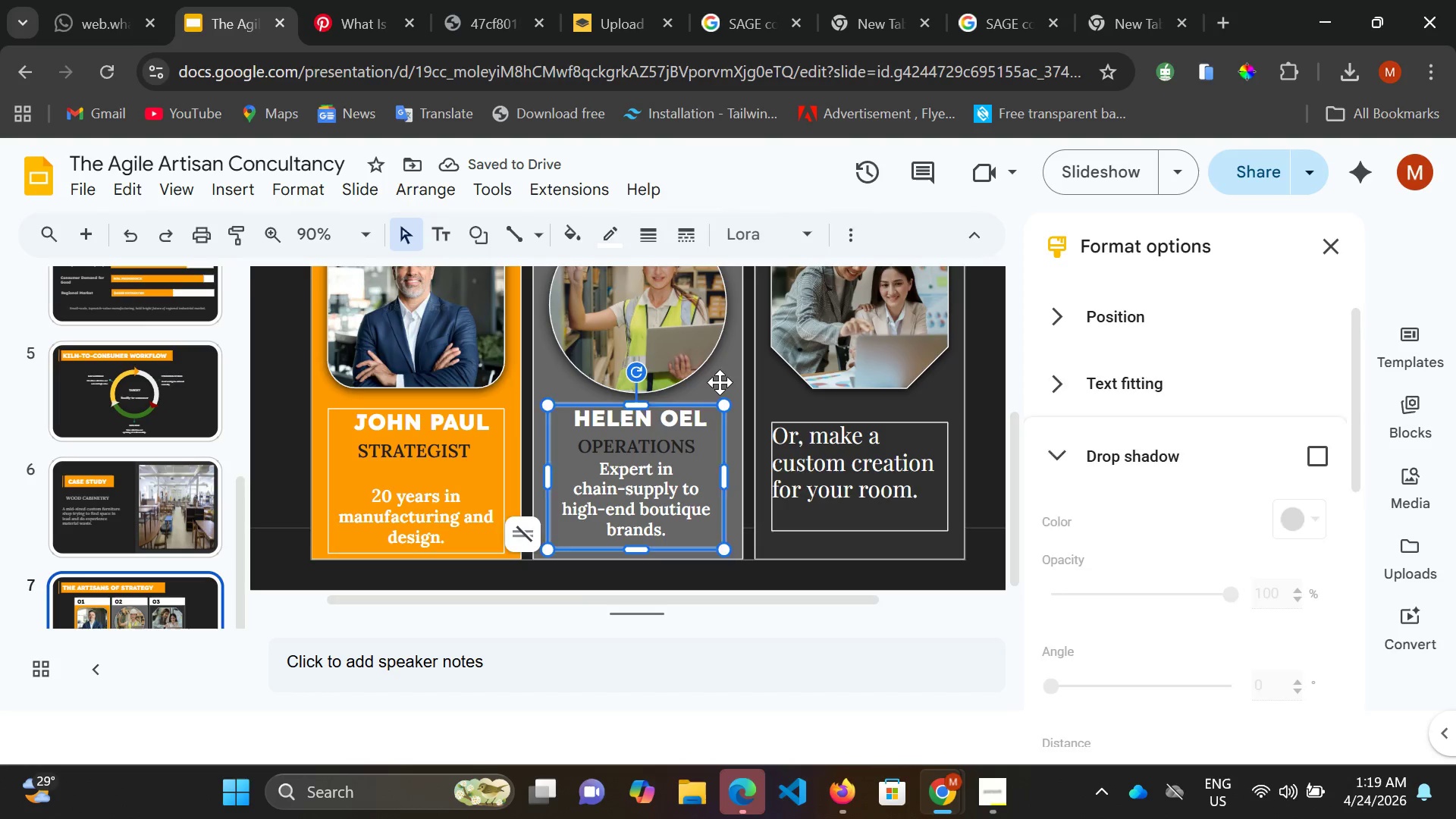 
left_click([720, 382])
 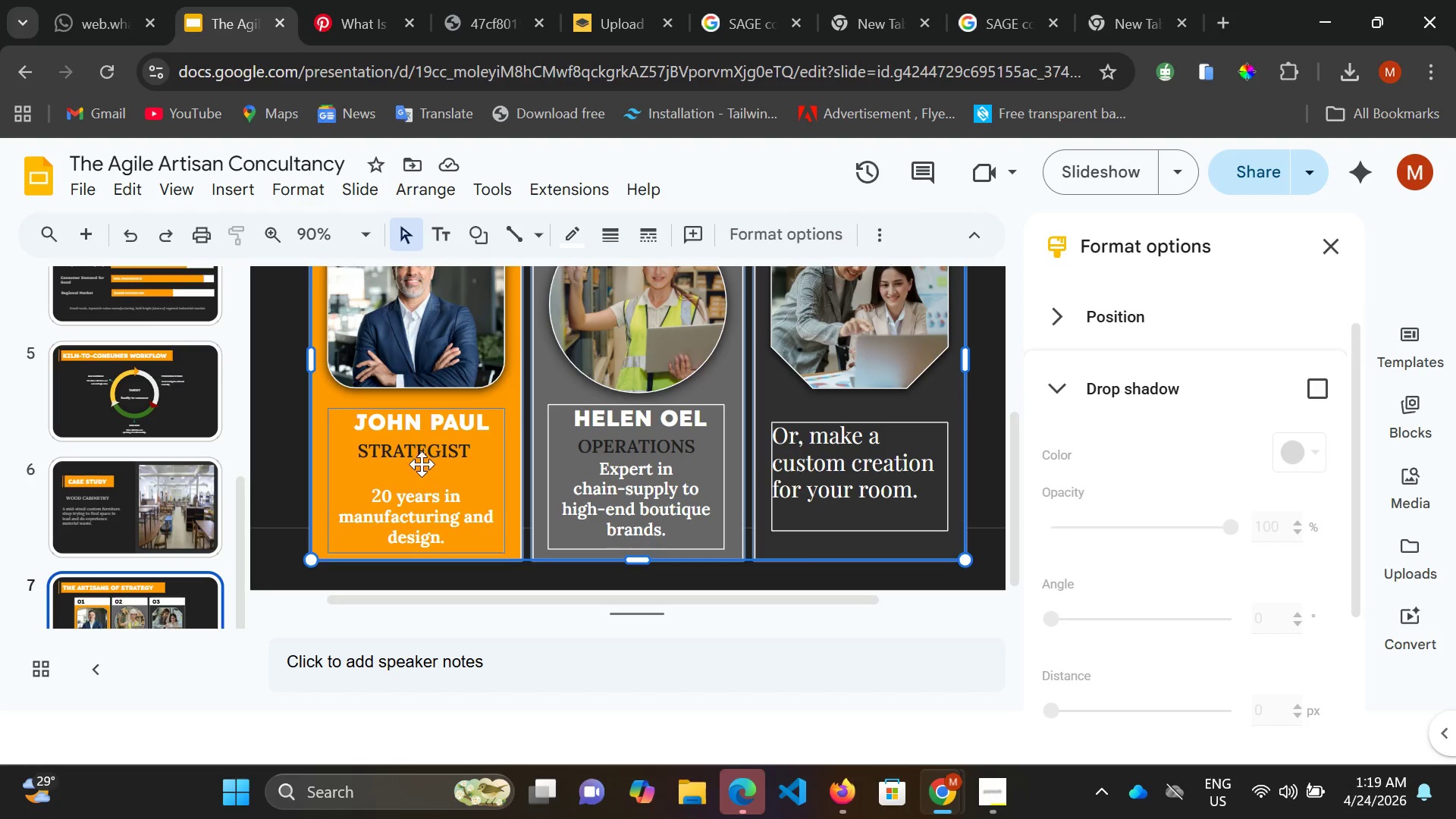 
wait(8.05)
 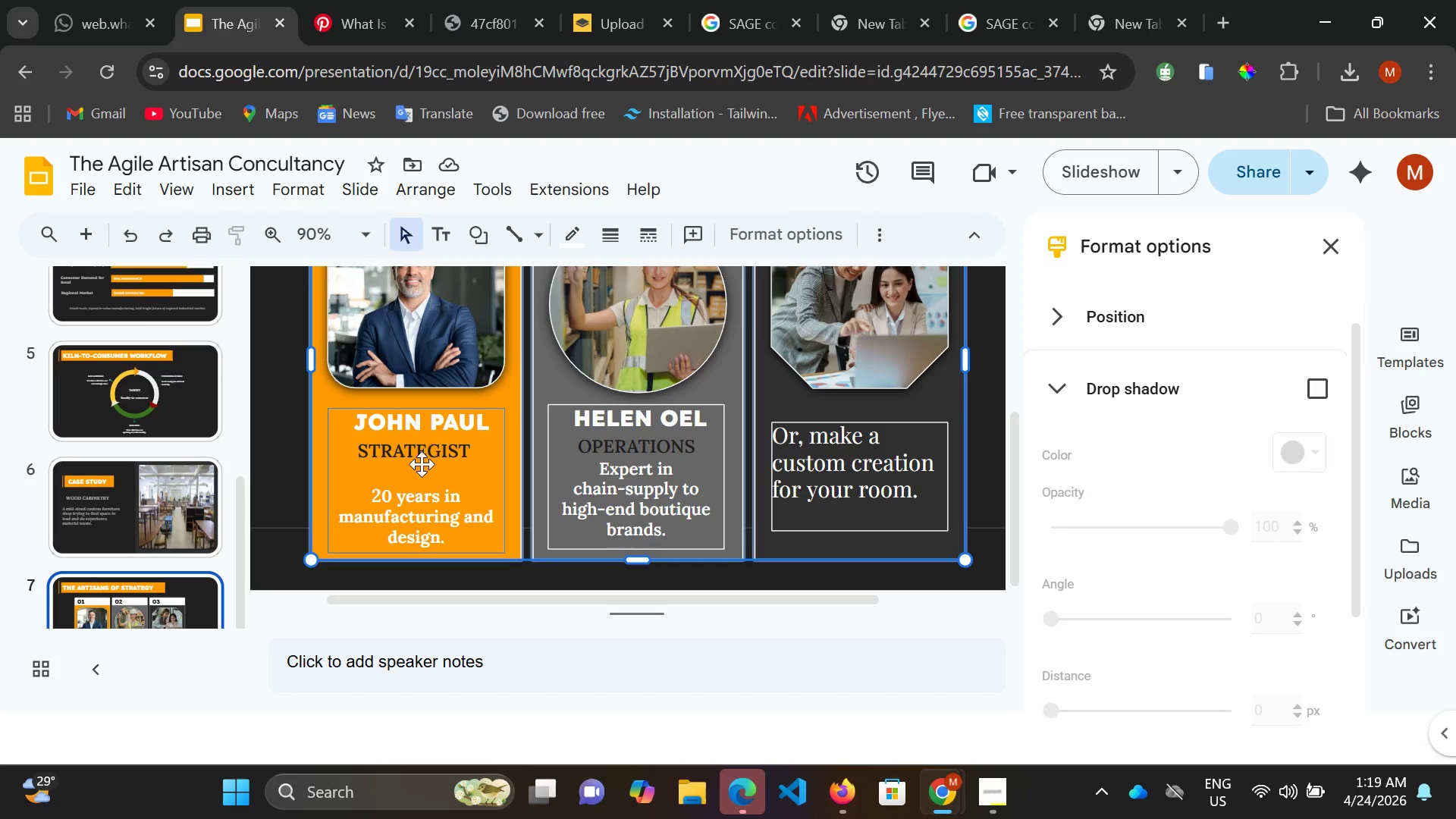 
left_click([597, 469])
 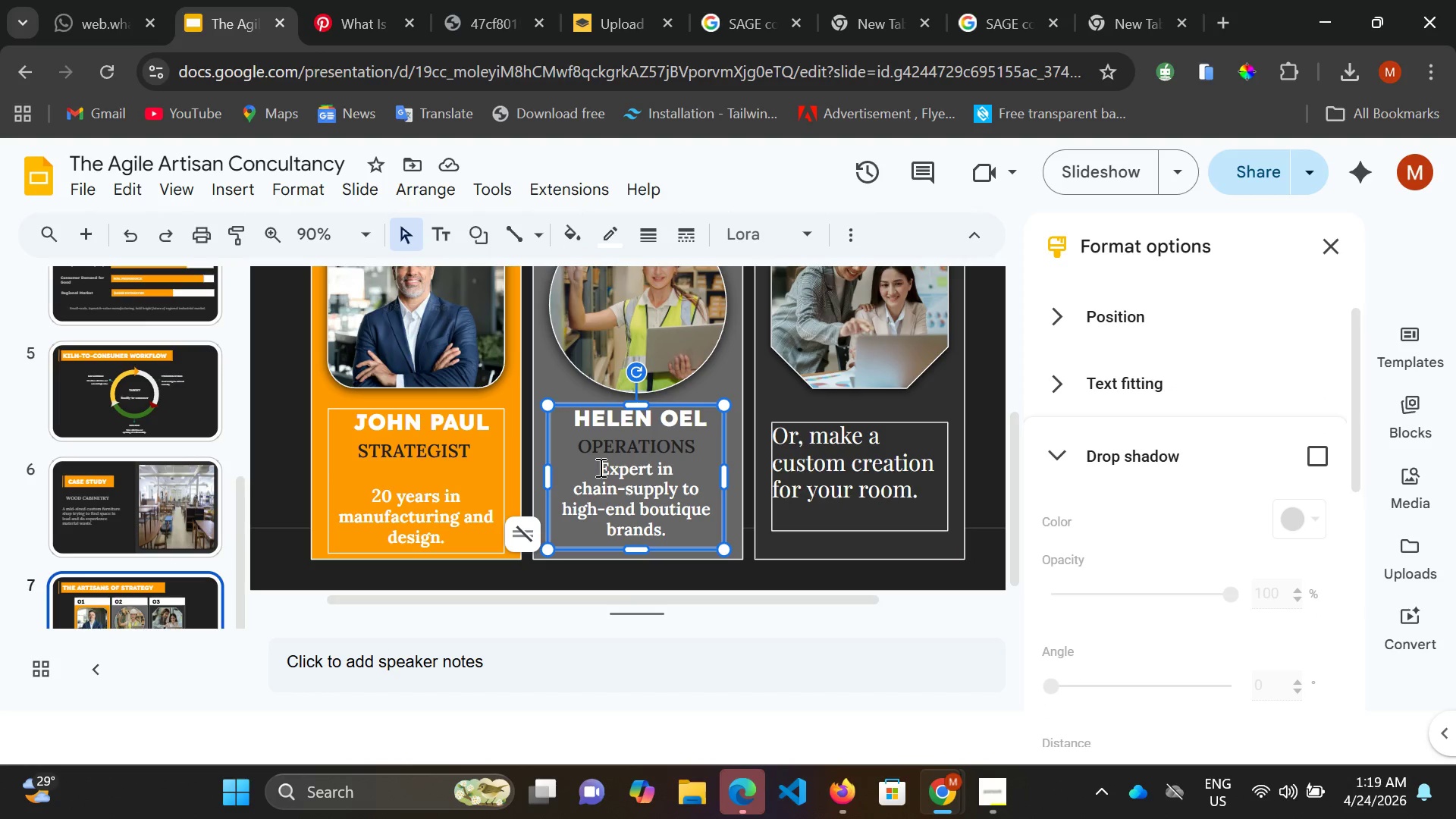 
key(Backspace)
 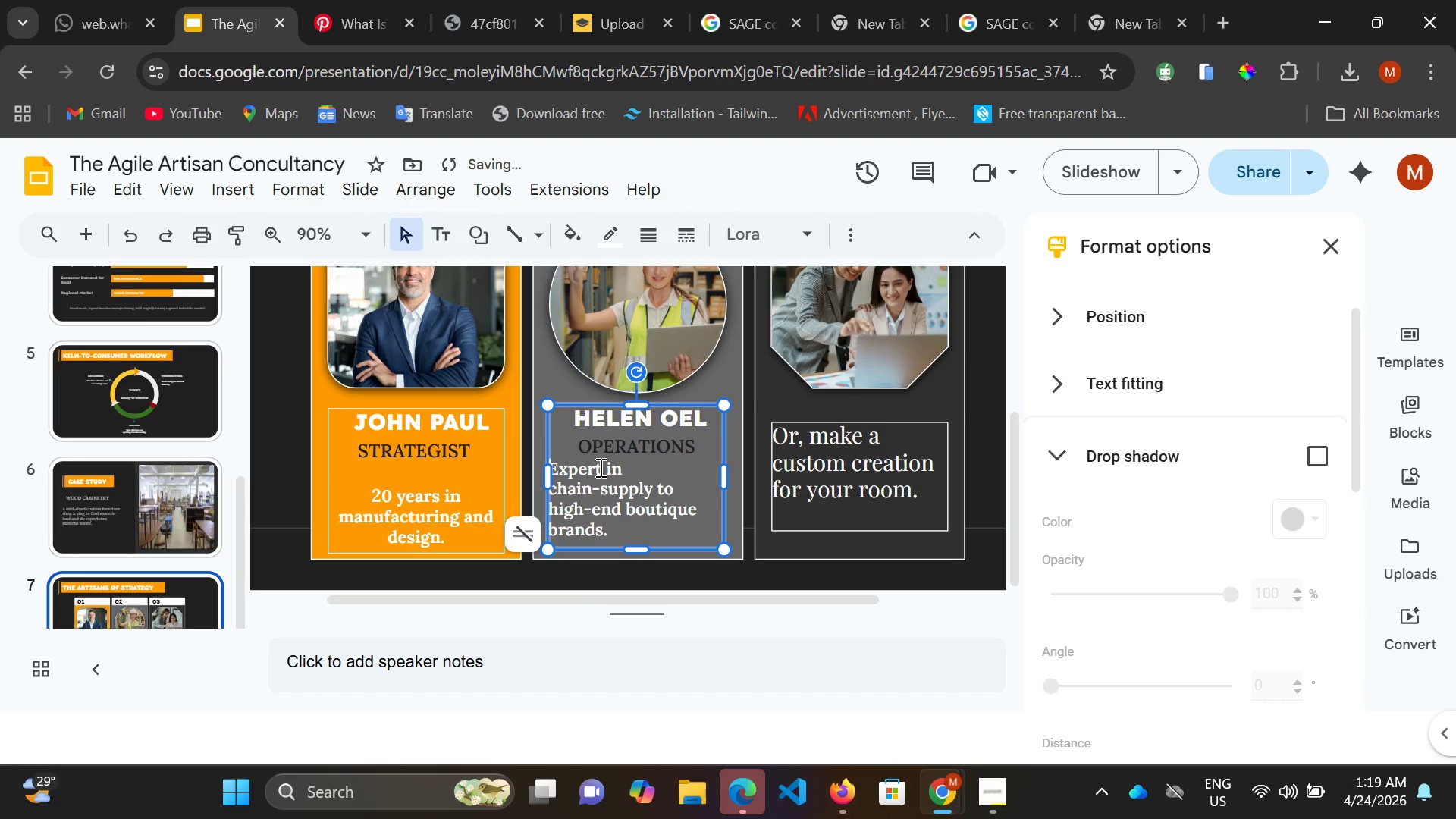 
key(Space)
 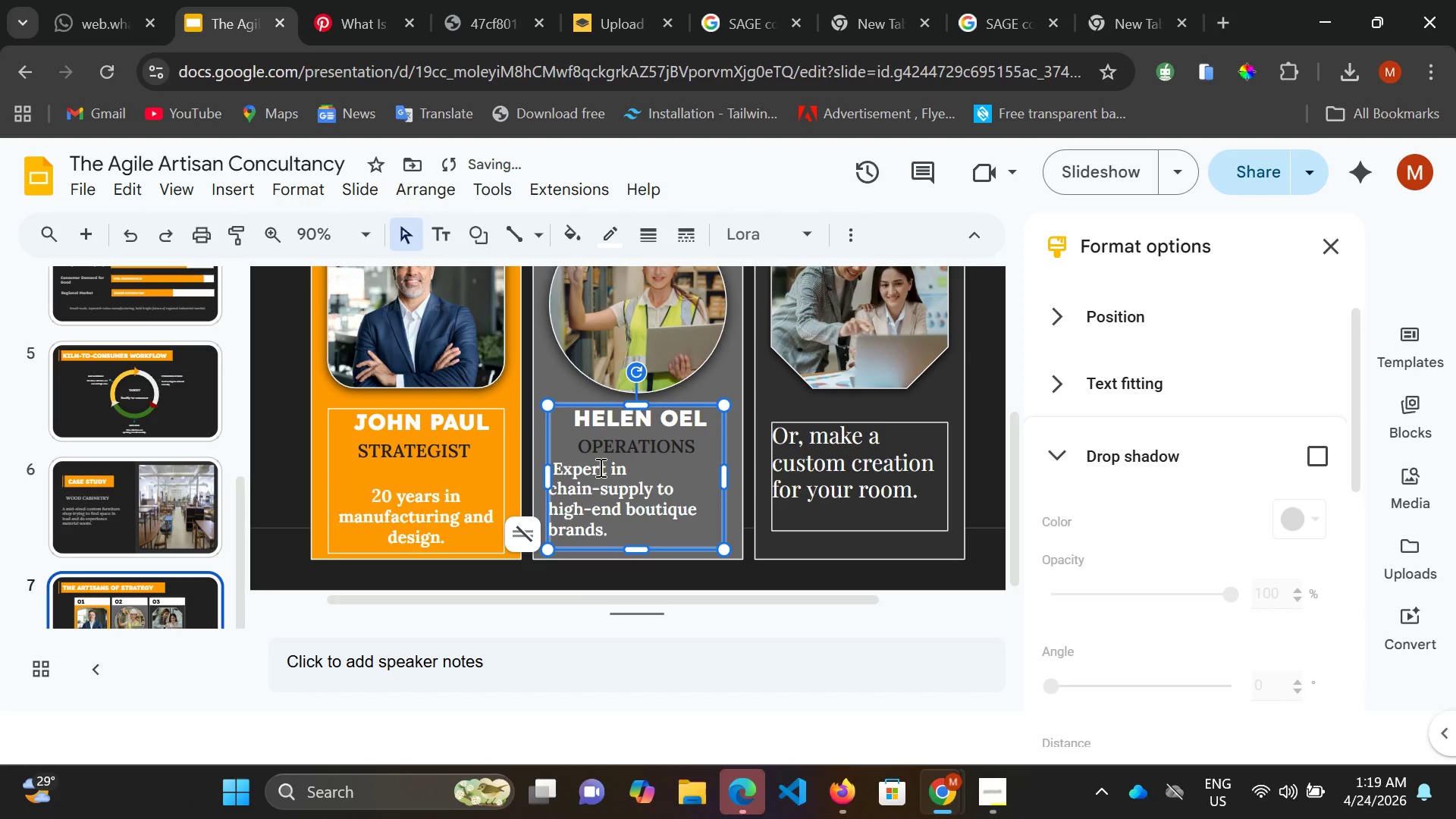 
hold_key(key=ControlLeft, duration=0.53)
 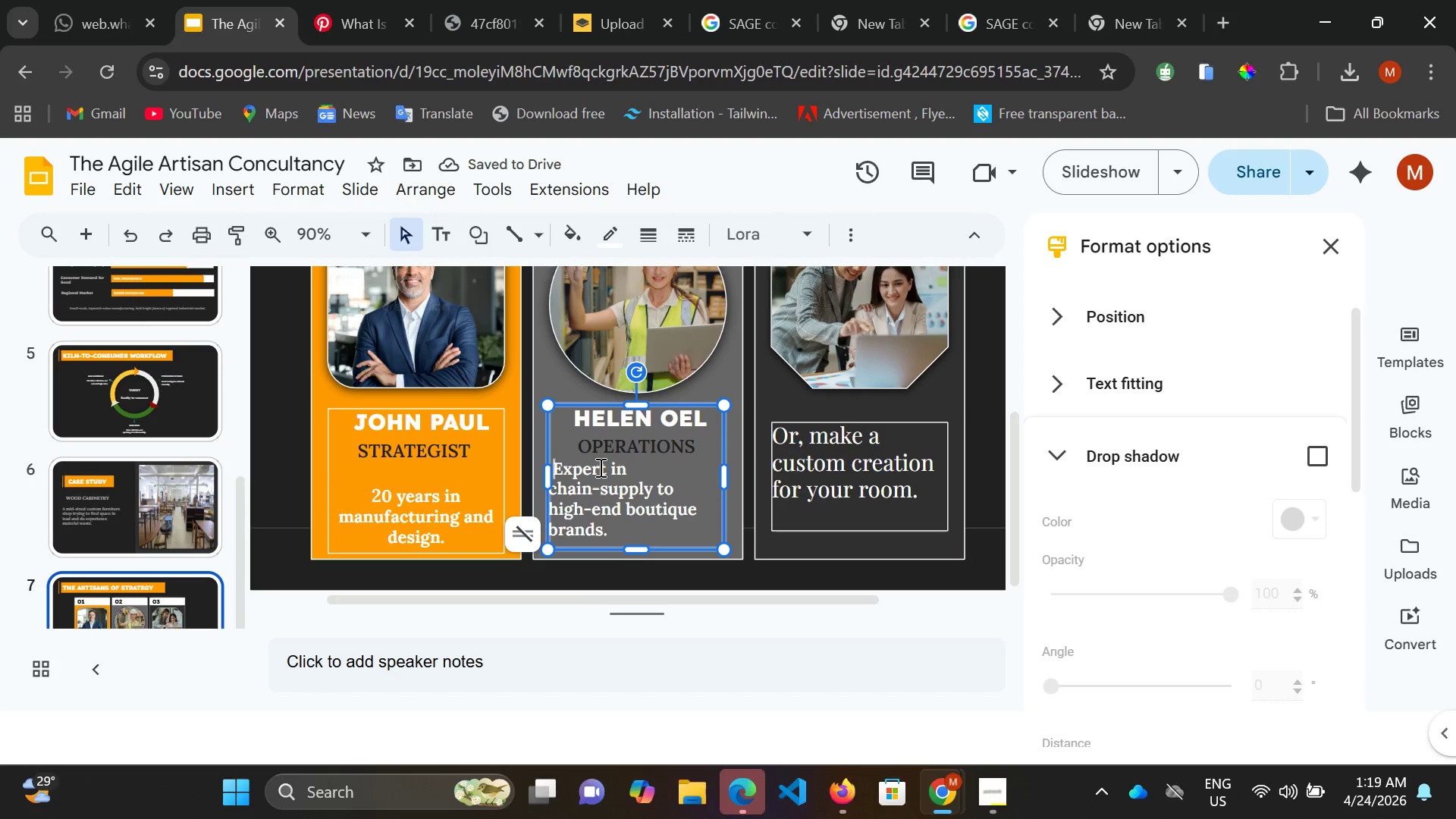 
key(Control+Z)
 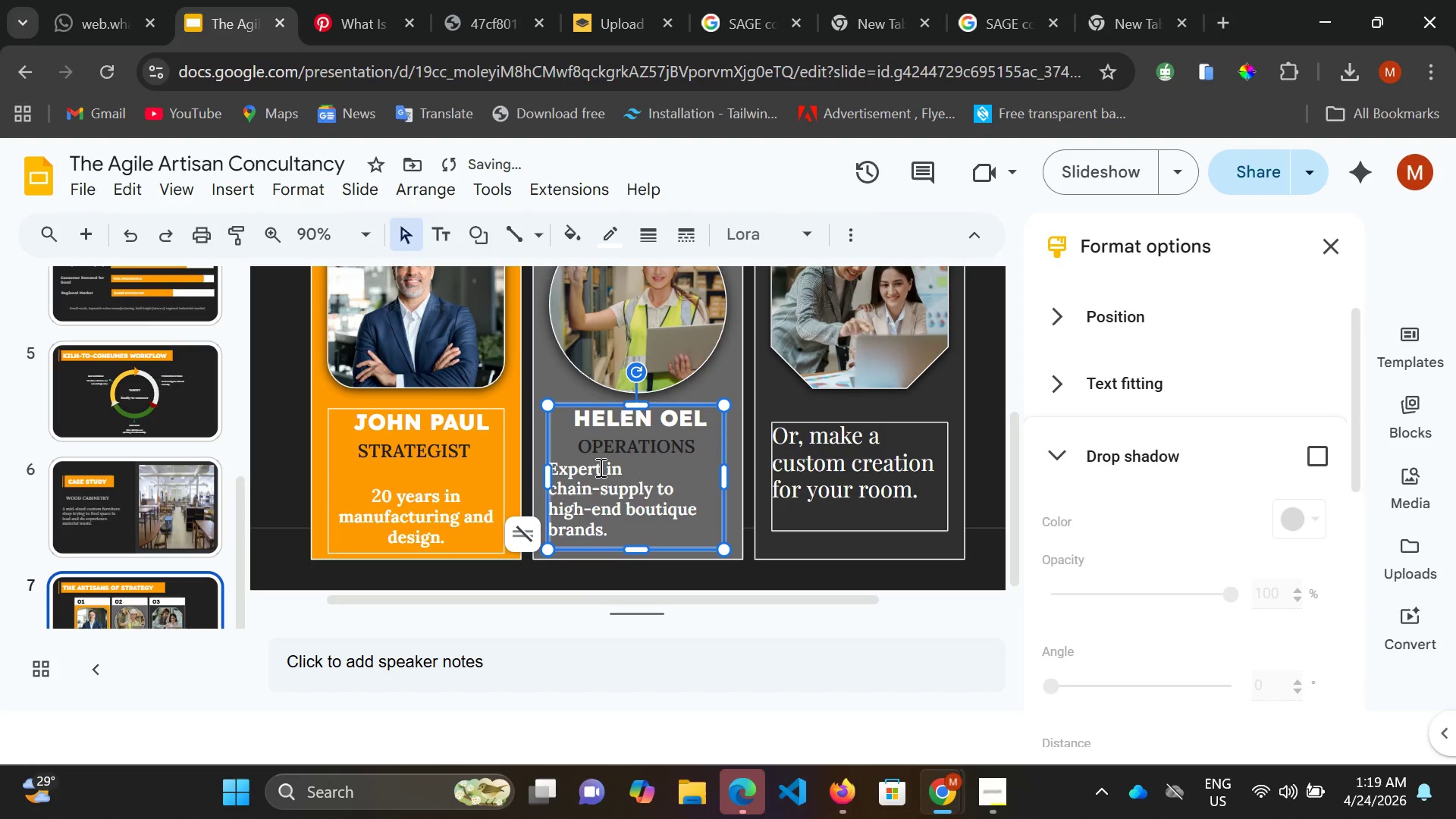 
key(Control+Z)
 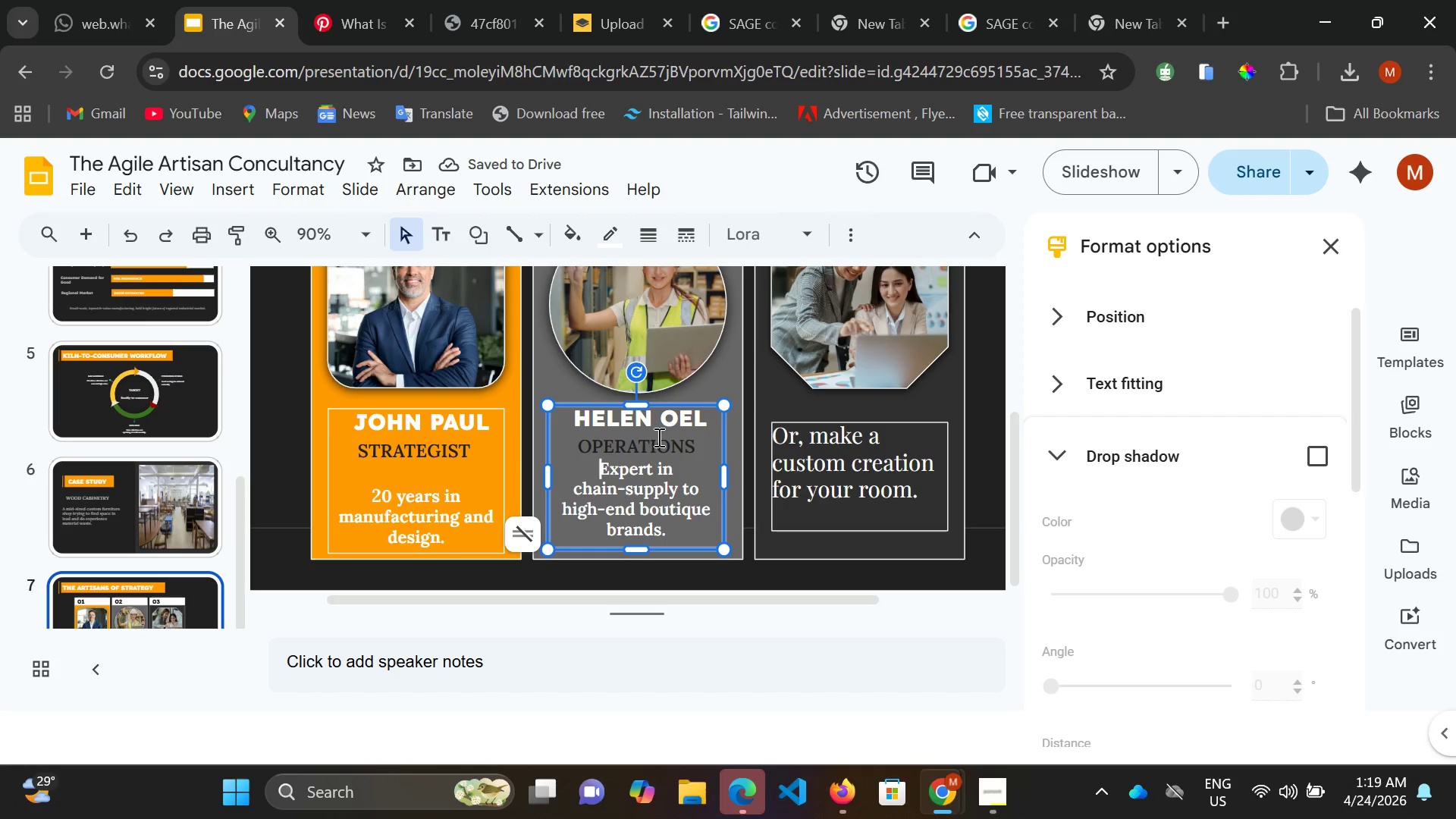 
wait(8.14)
 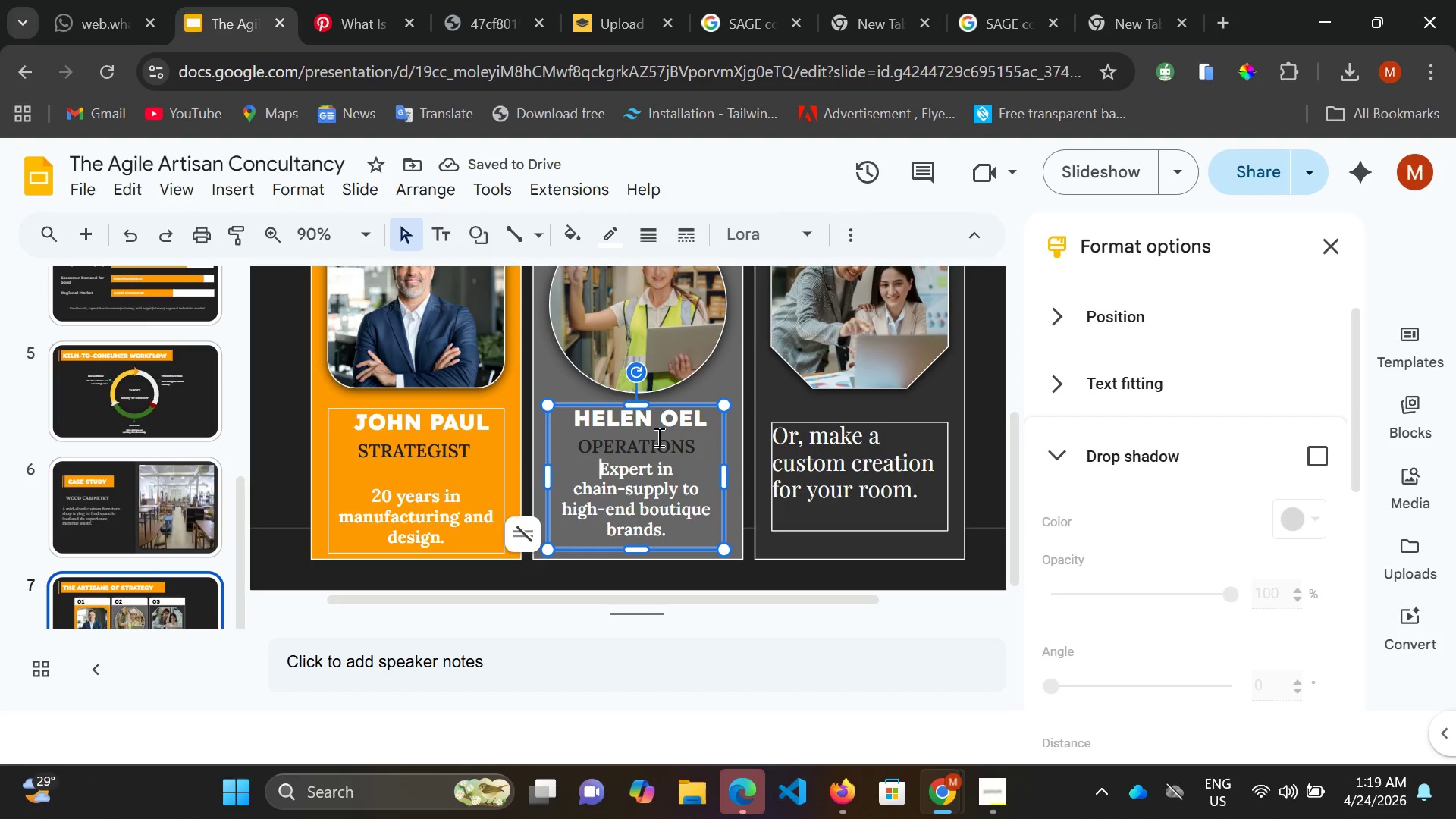 
double_click([582, 444])
 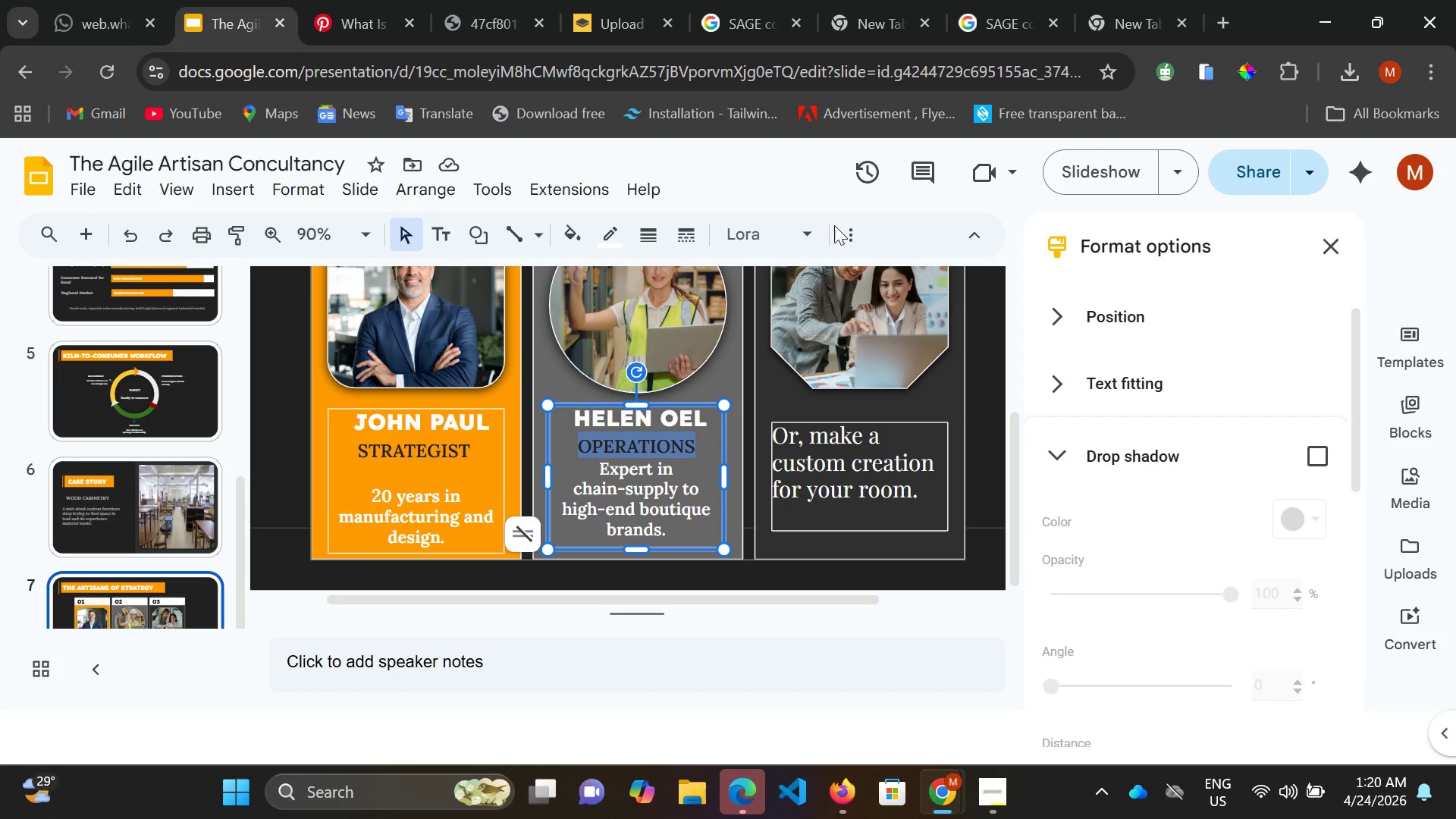 
double_click([836, 228])
 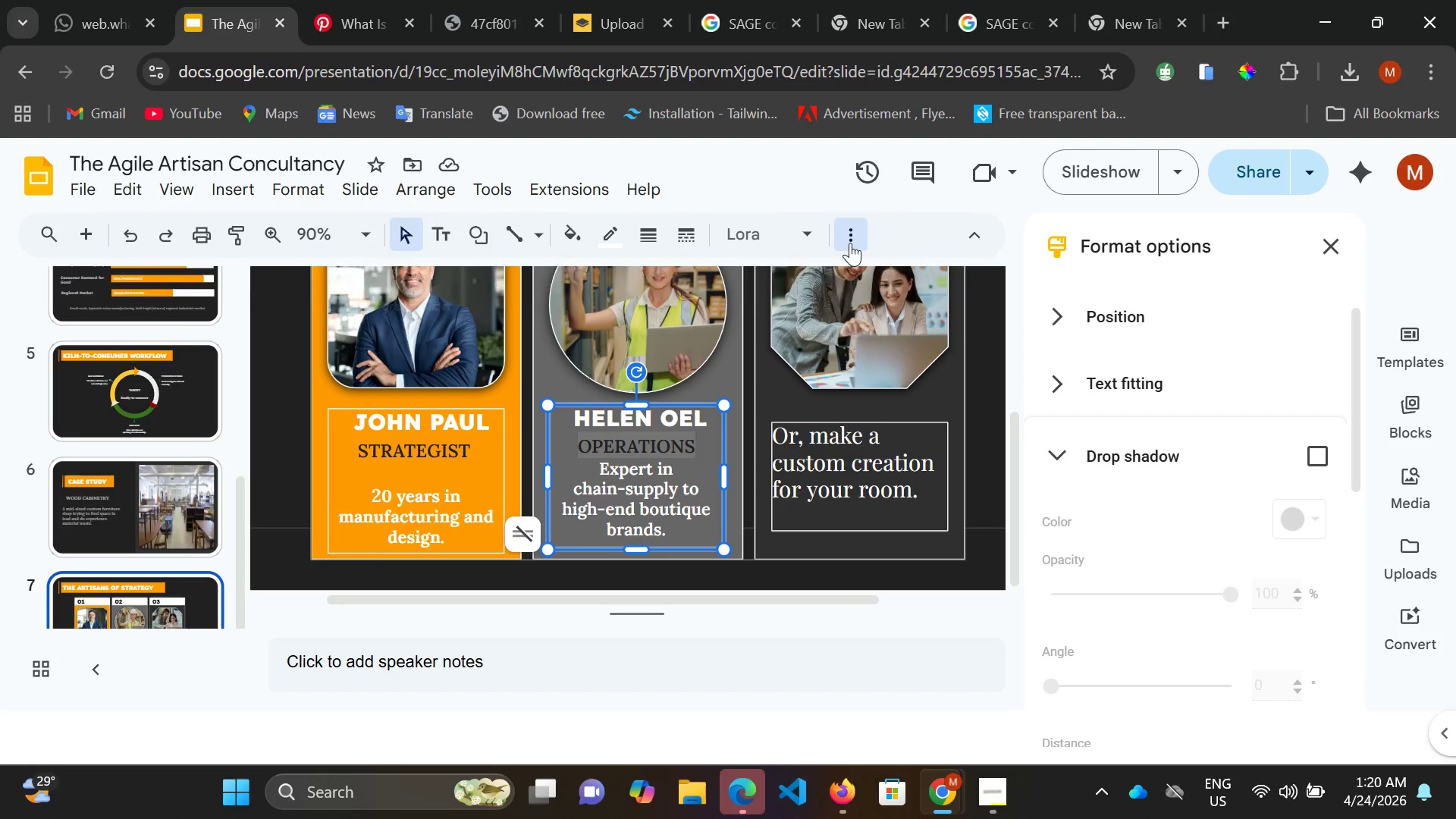 
left_click([850, 243])
 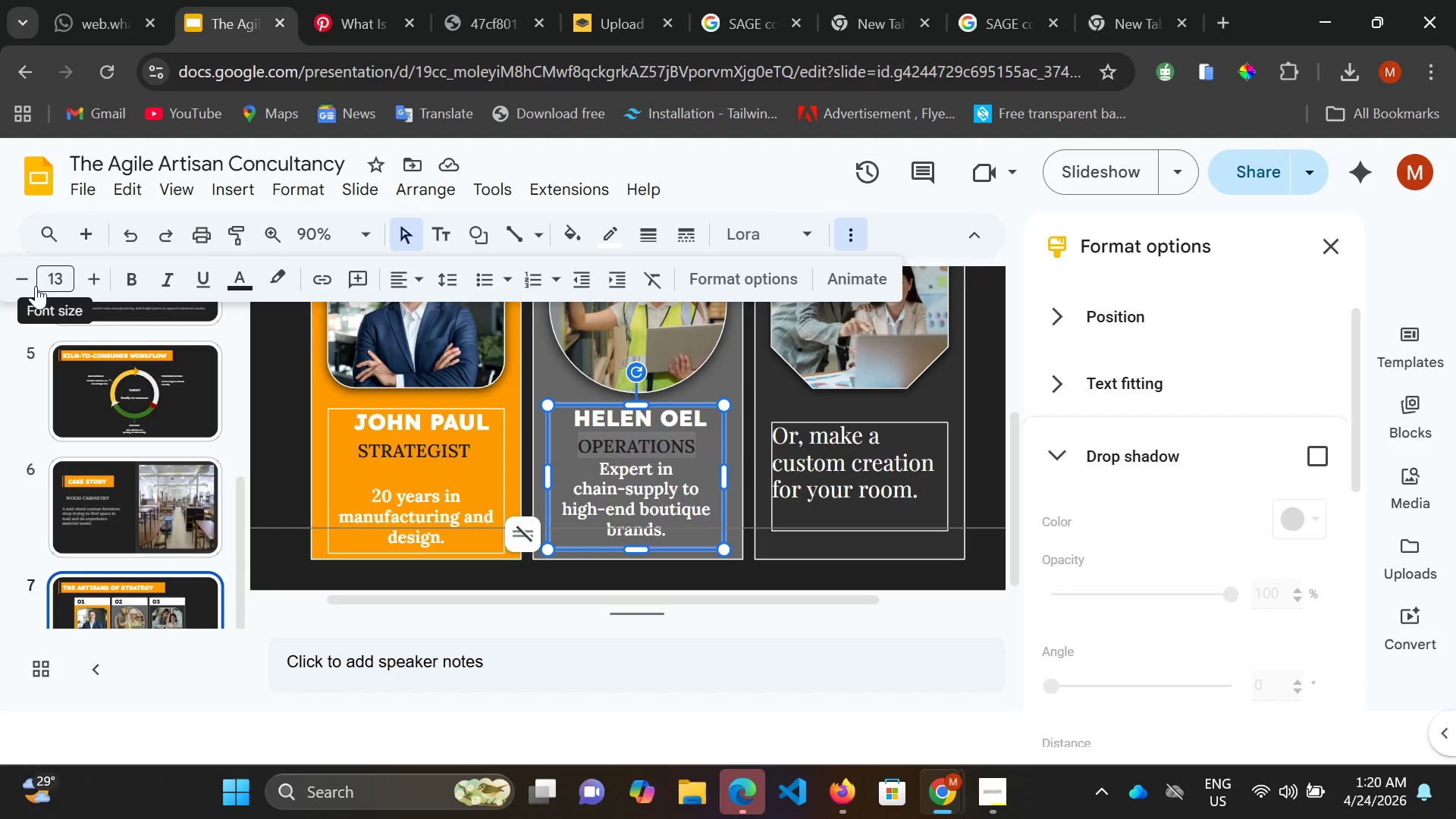 
left_click([19, 276])
 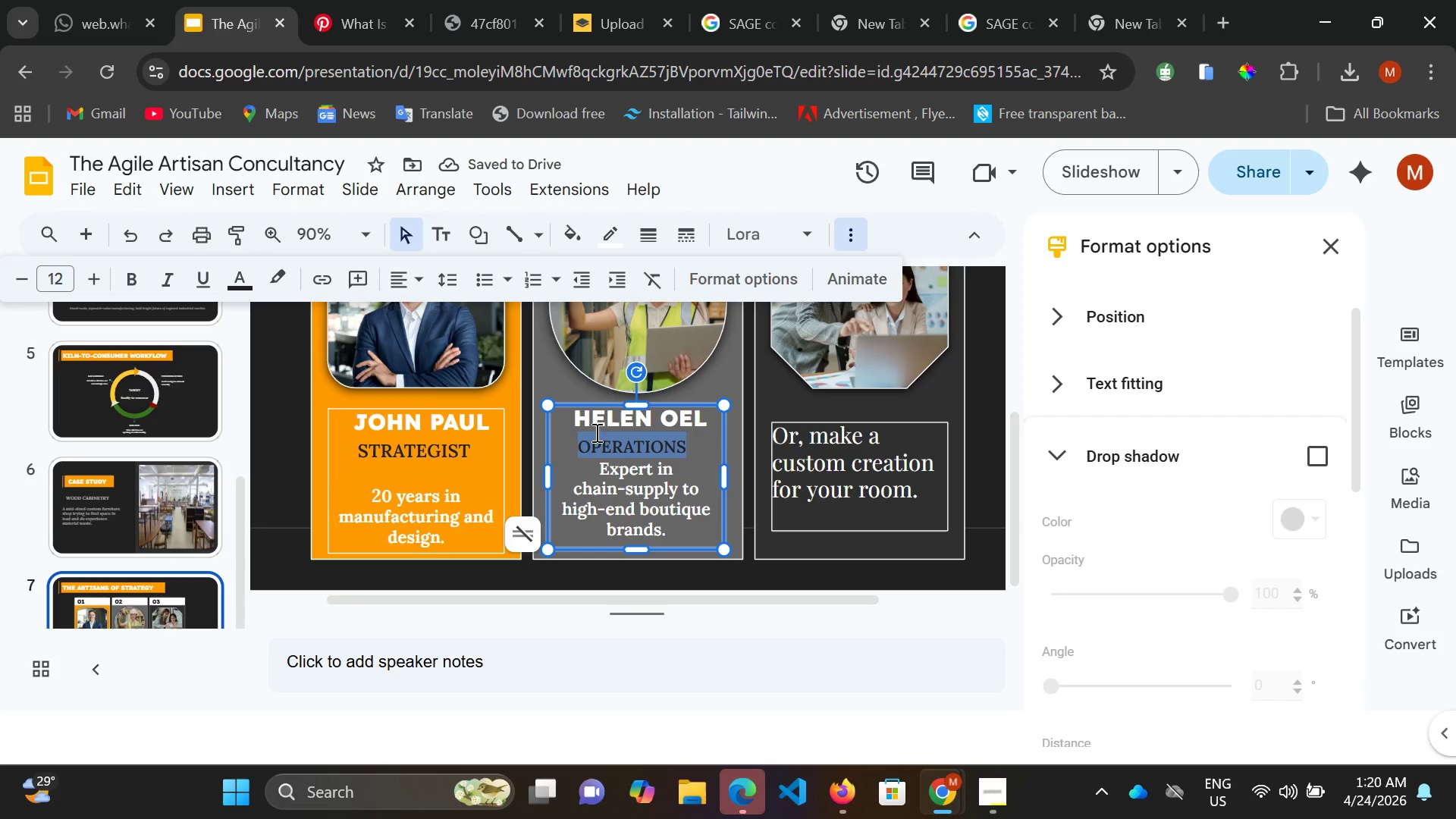 
left_click([576, 433])
 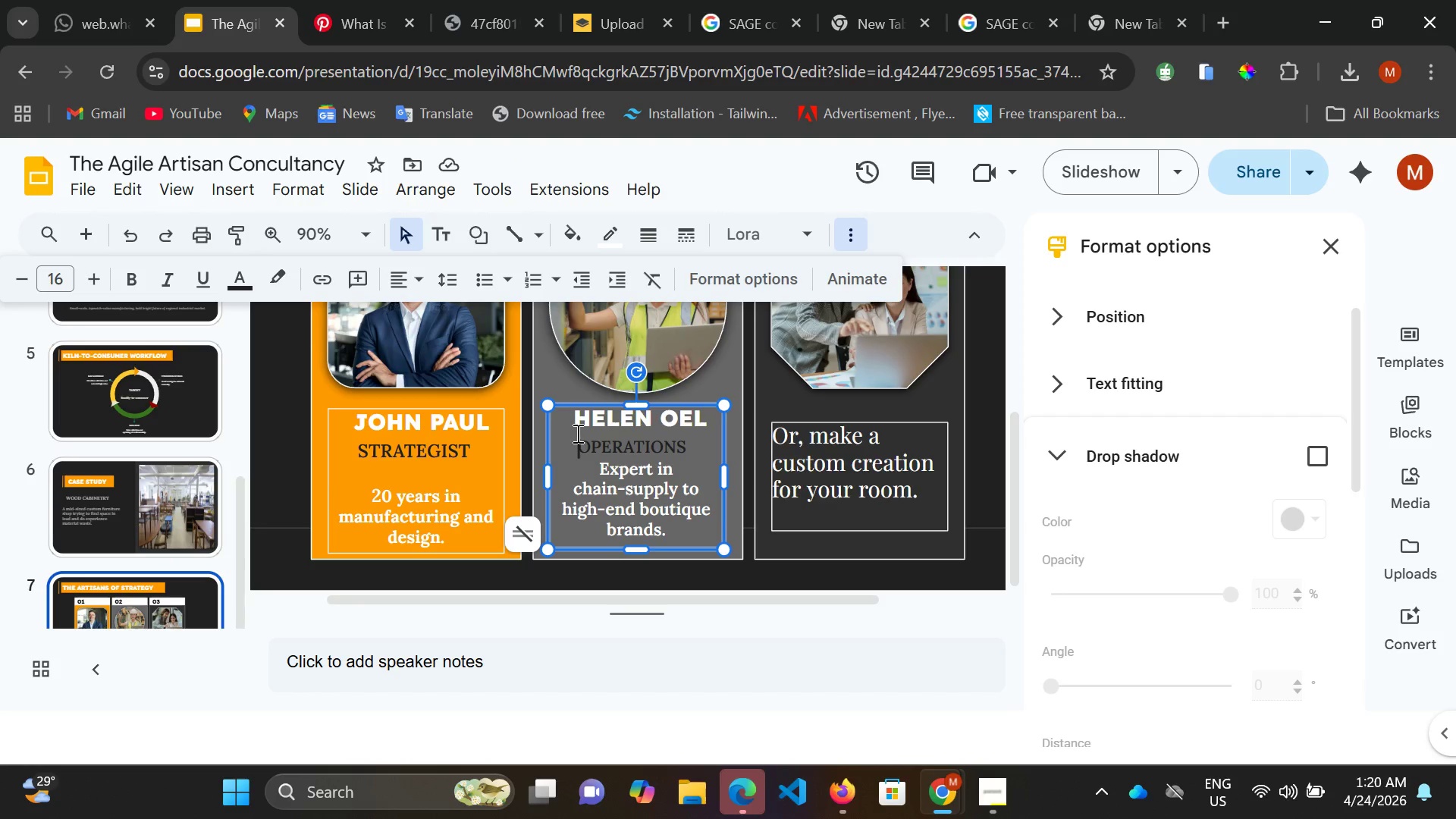 
key(Space)
 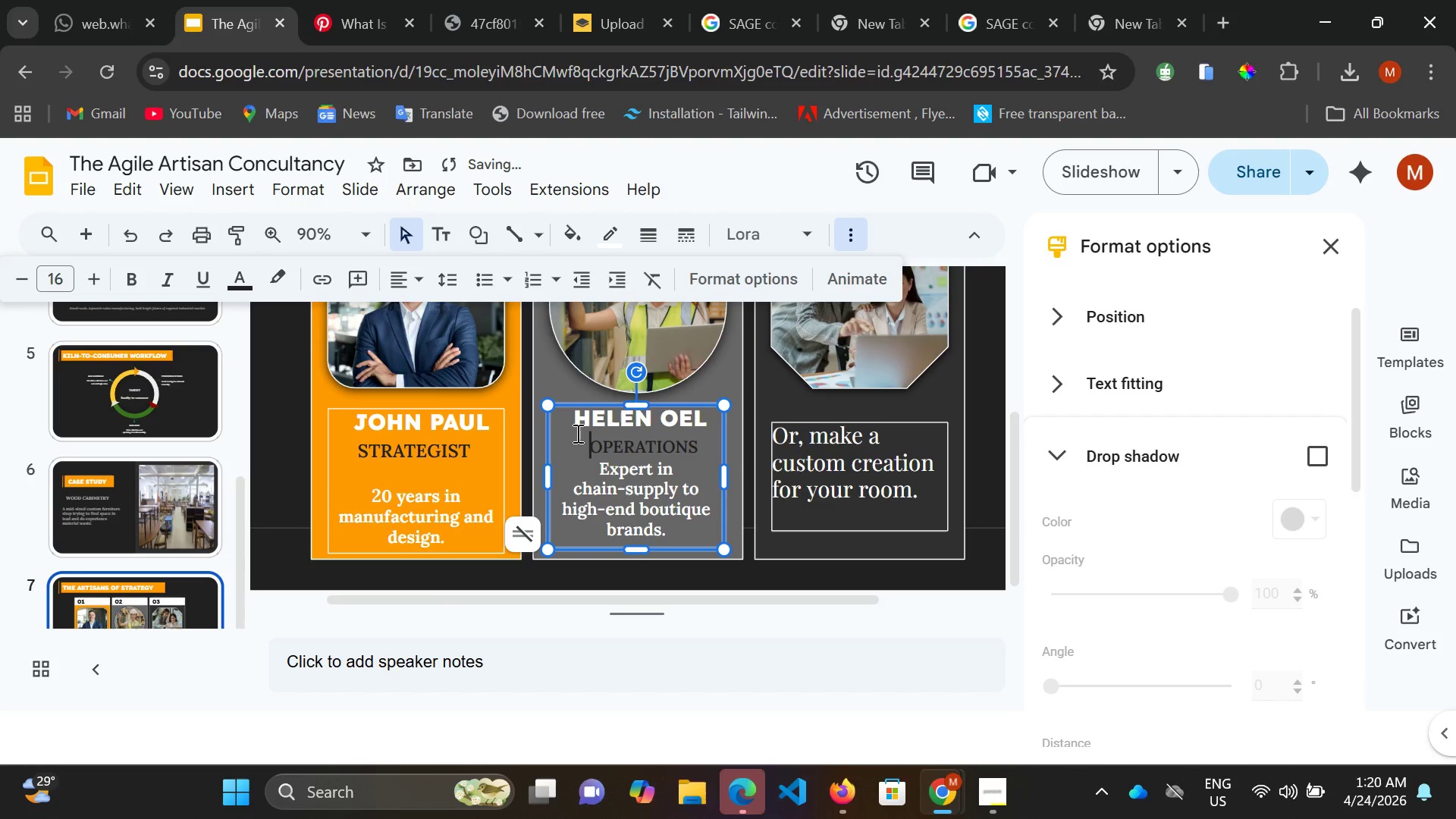 
key(Space)
 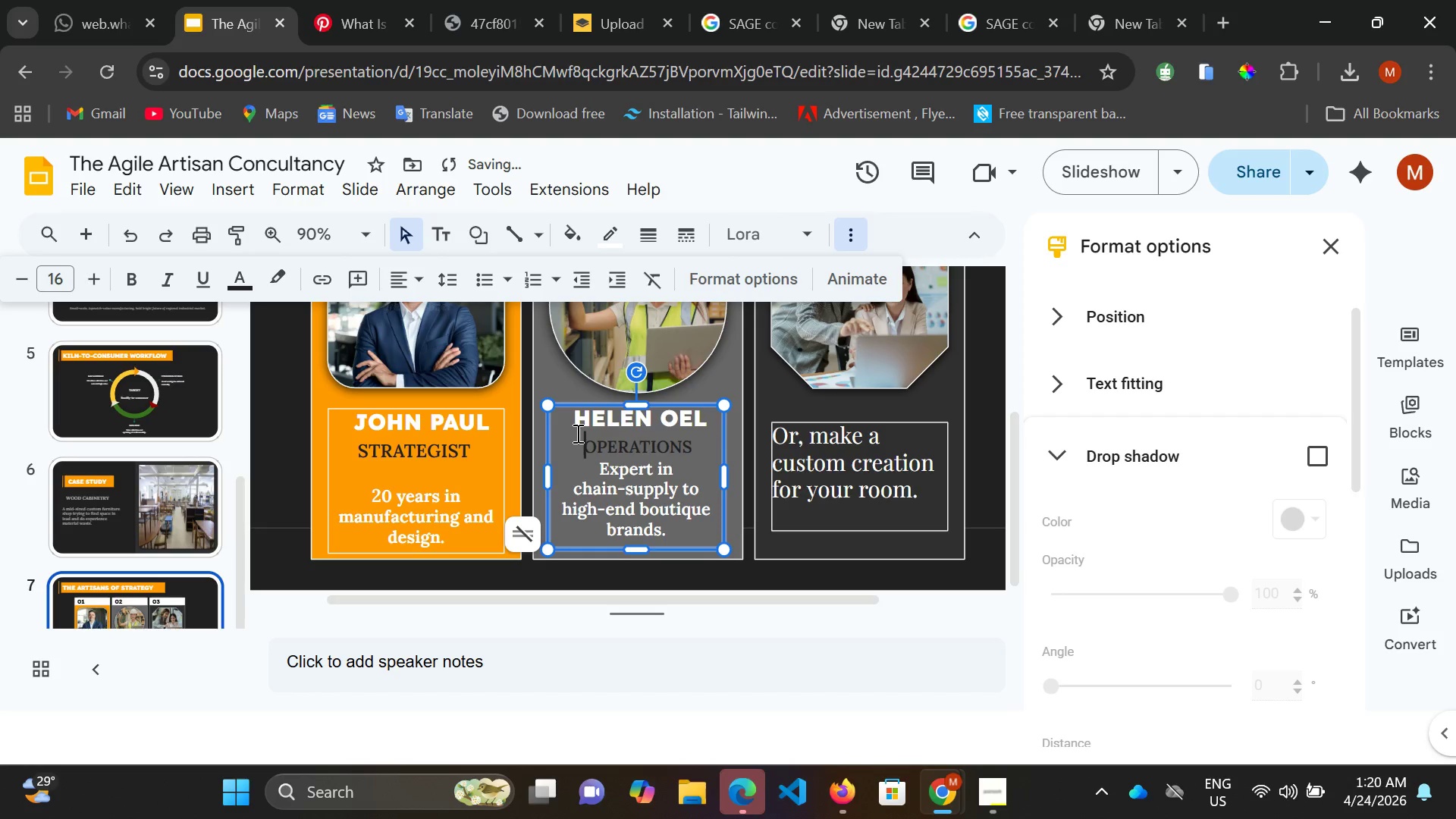 
key(Backspace)
 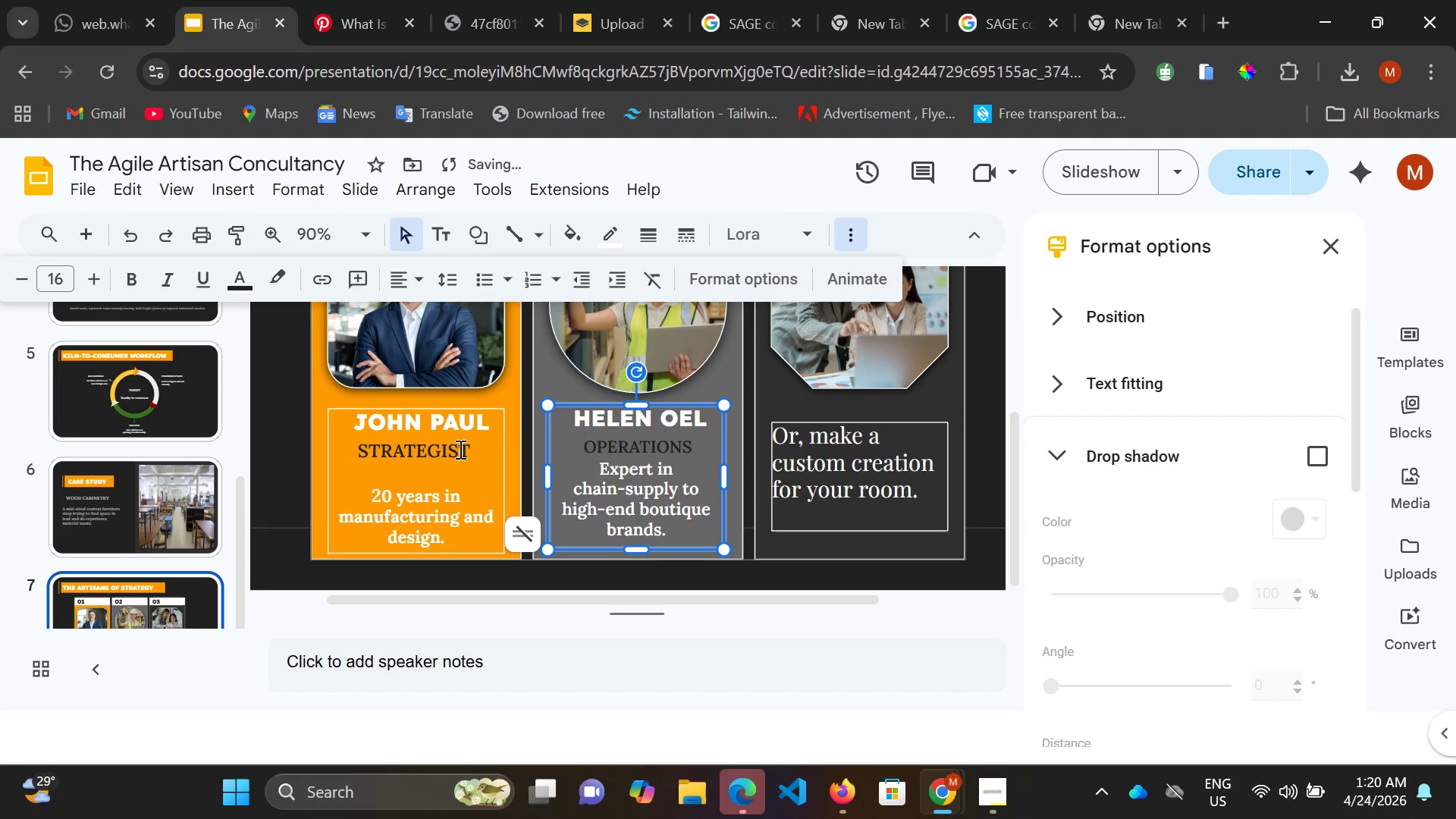 
left_click([458, 449])
 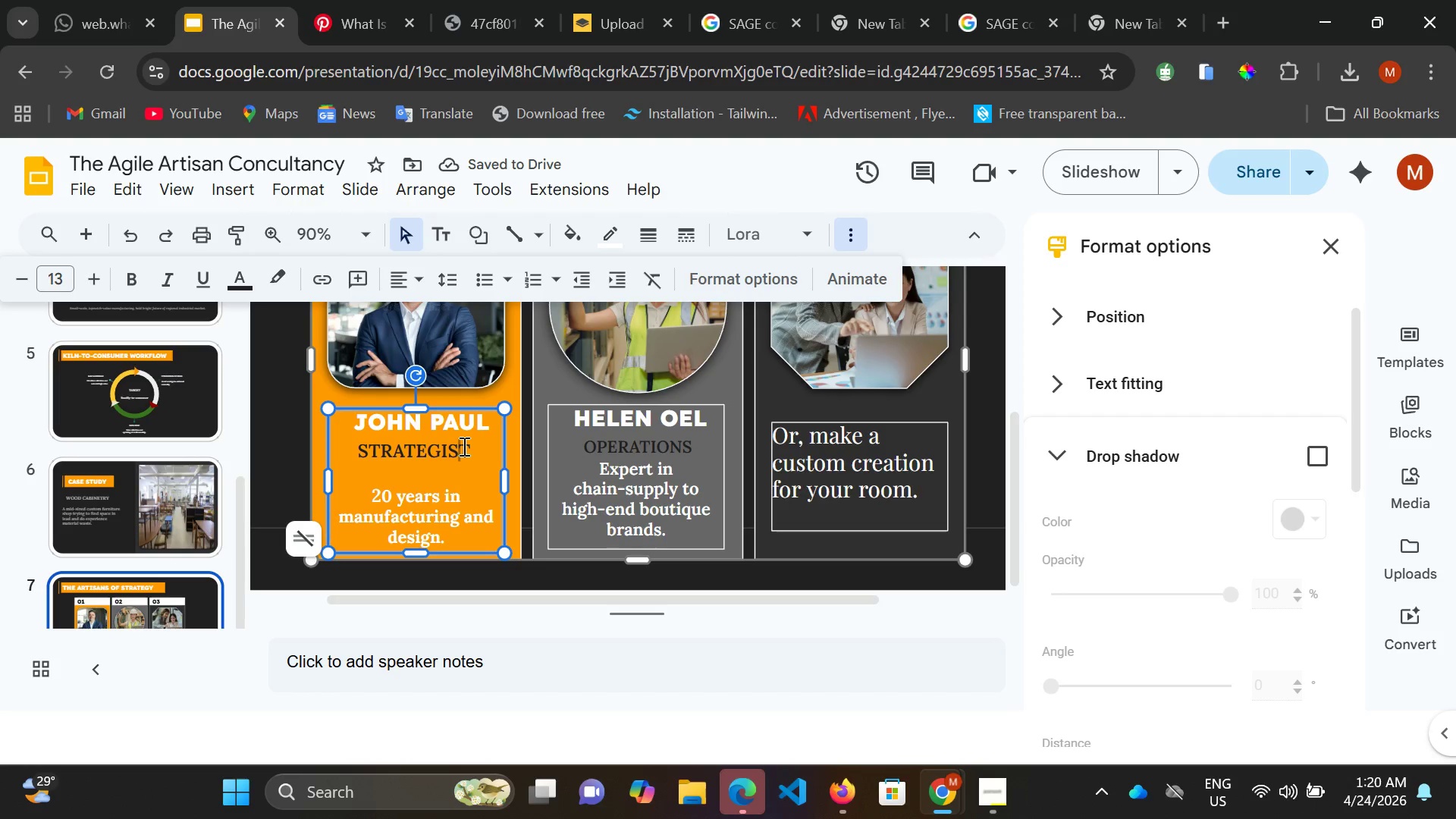 
left_click([463, 446])
 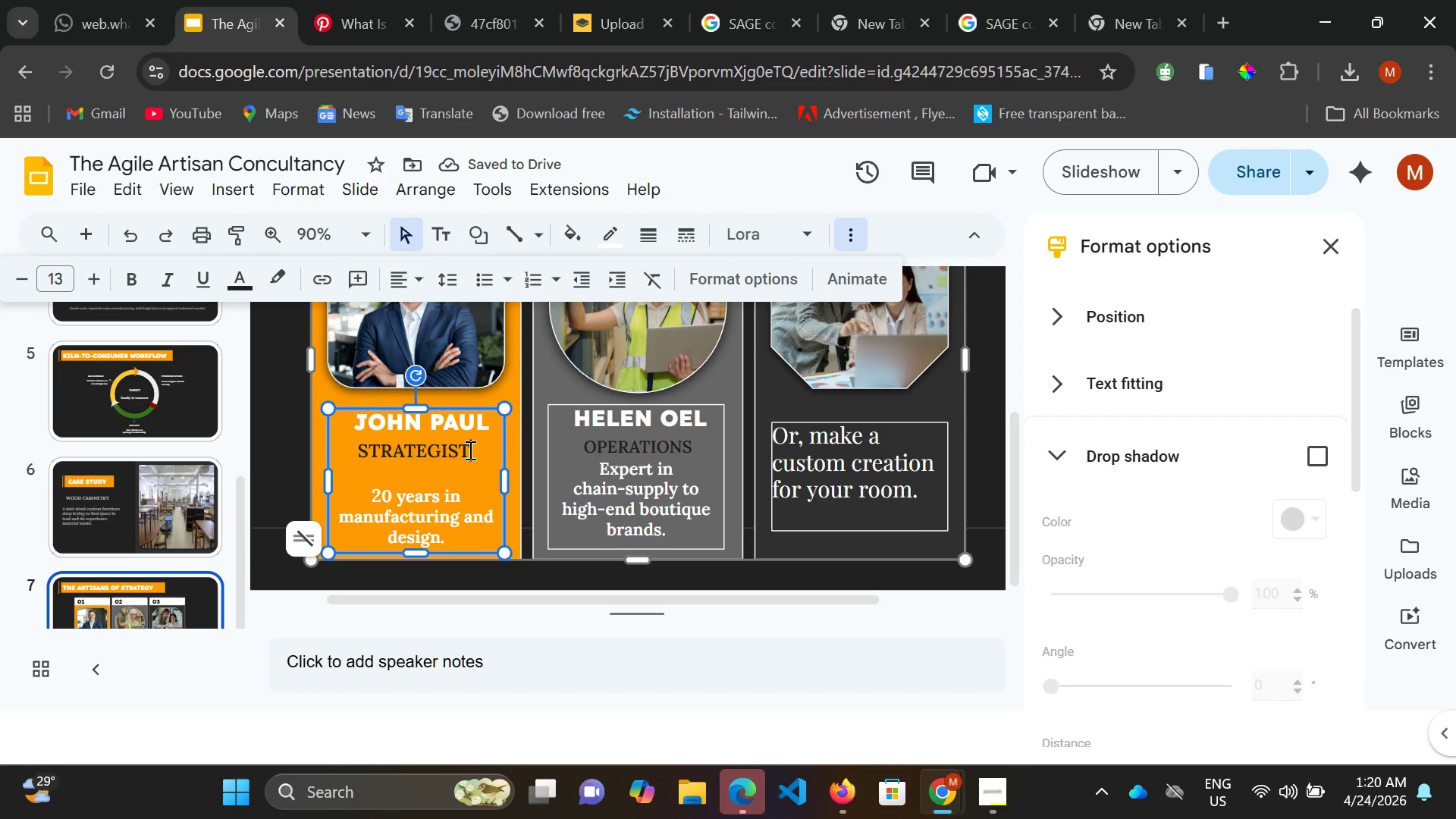 
left_click([469, 450])
 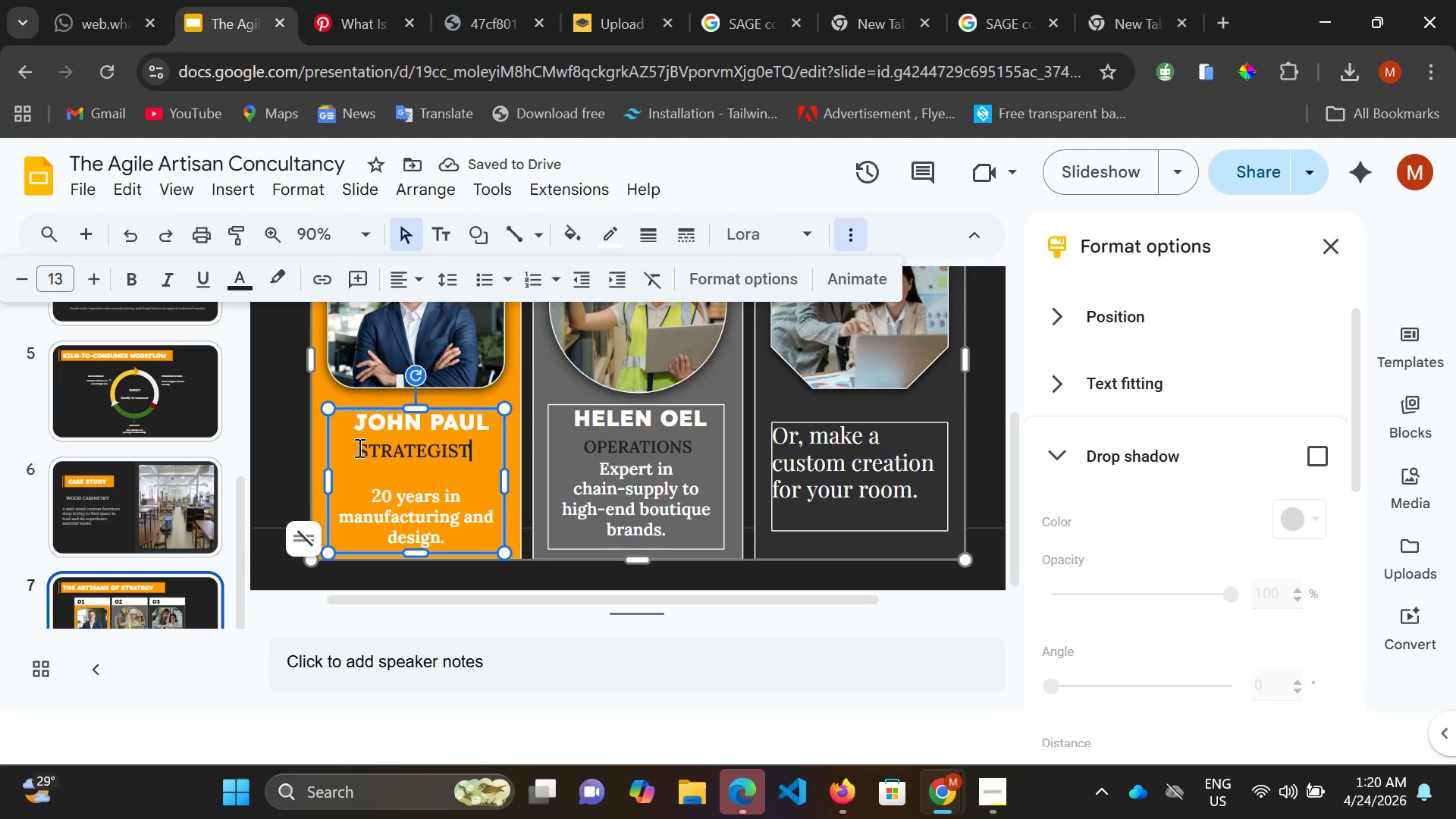 
left_click_drag(start_coordinate=[357, 447], to_coordinate=[472, 448])
 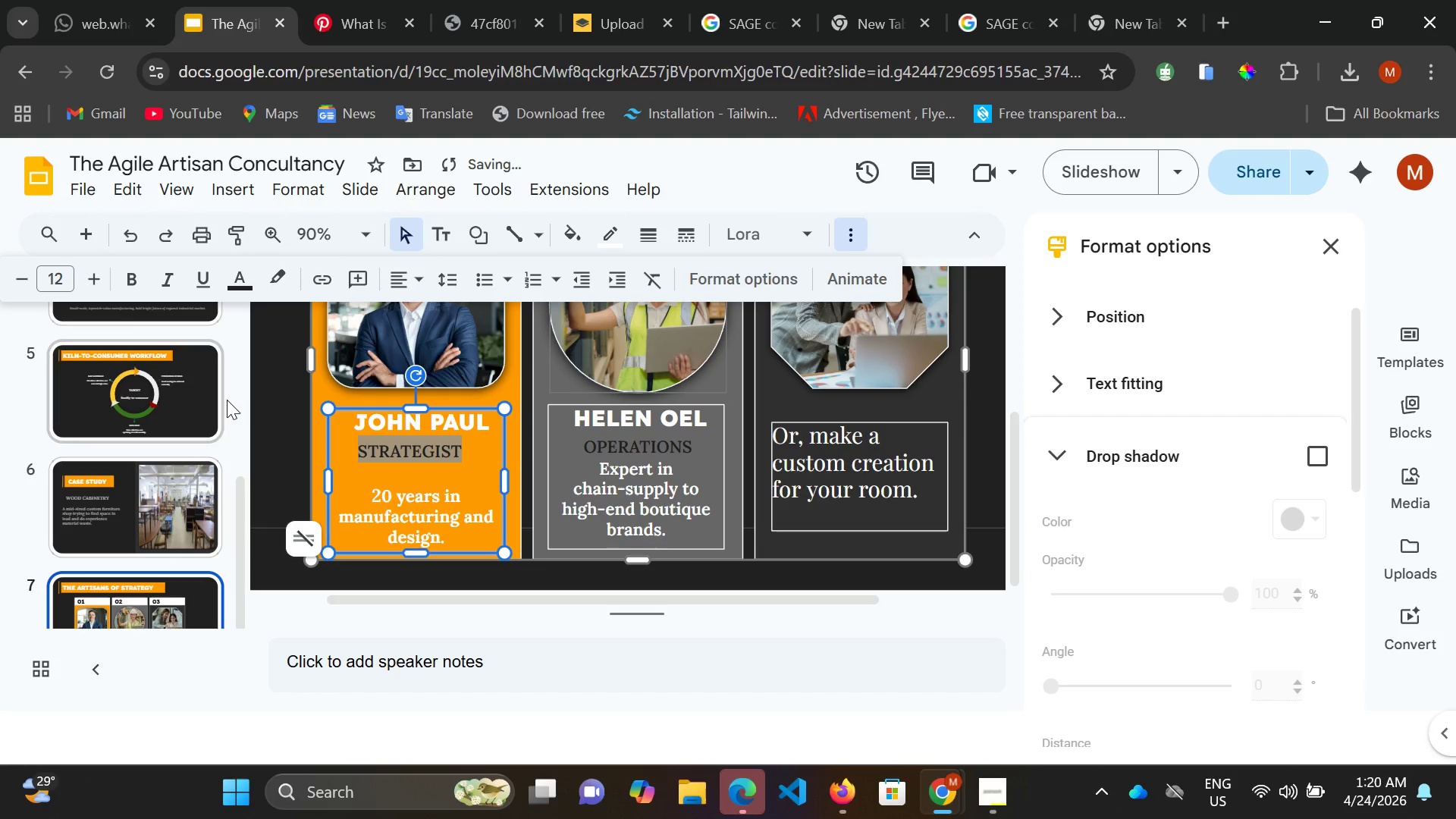 
left_click([351, 438])
 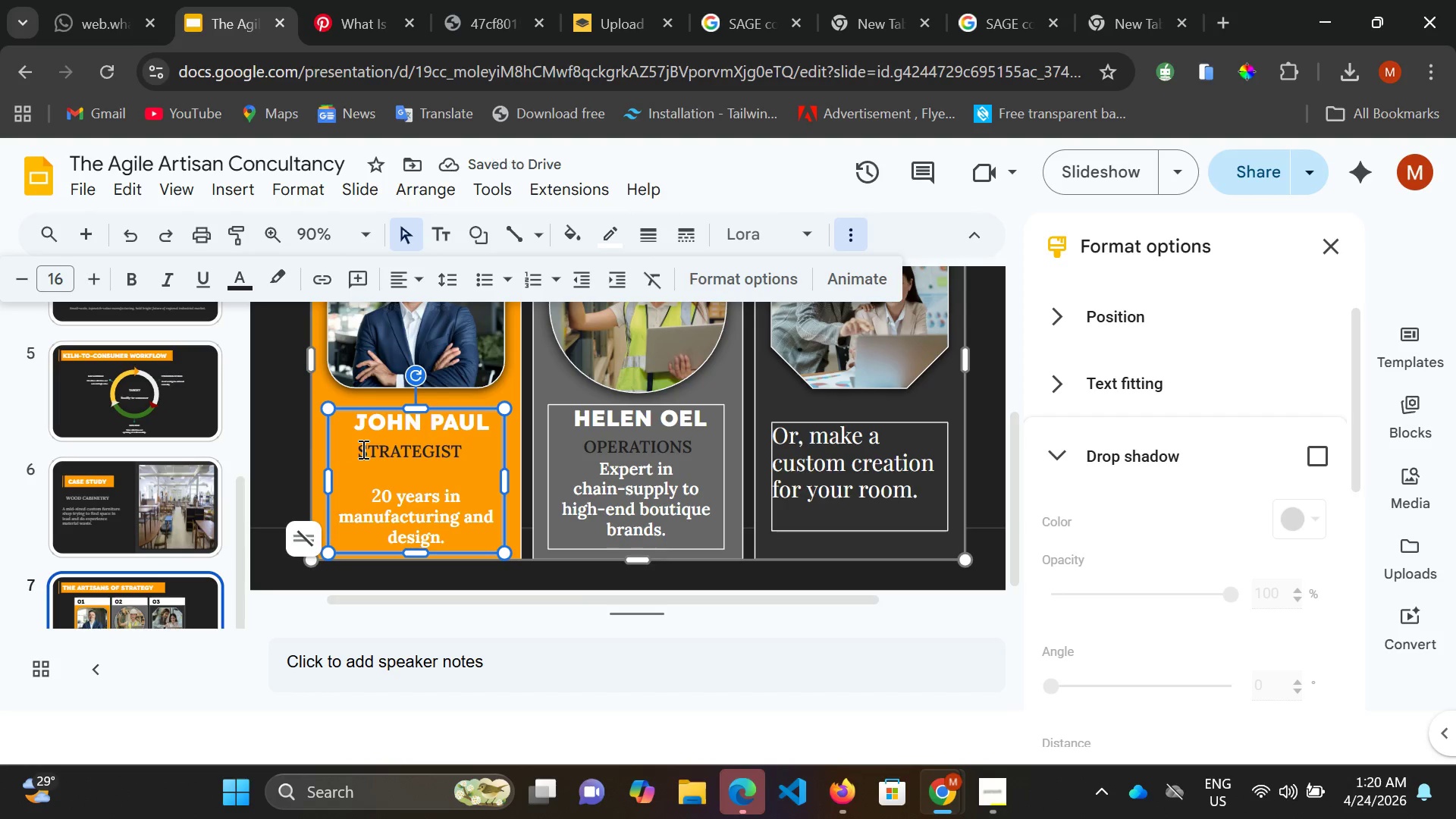 
left_click([362, 449])
 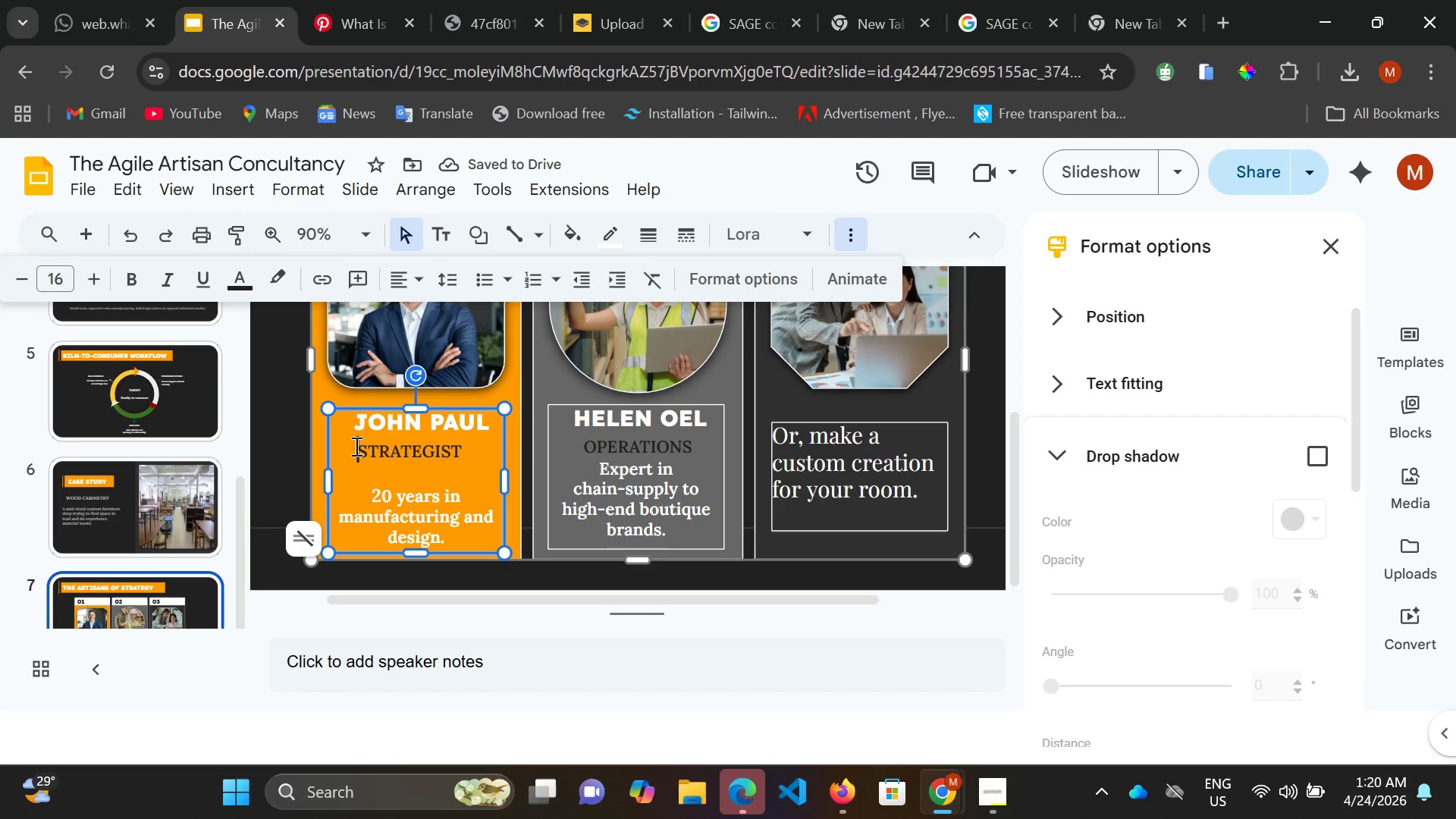 
left_click([355, 446])
 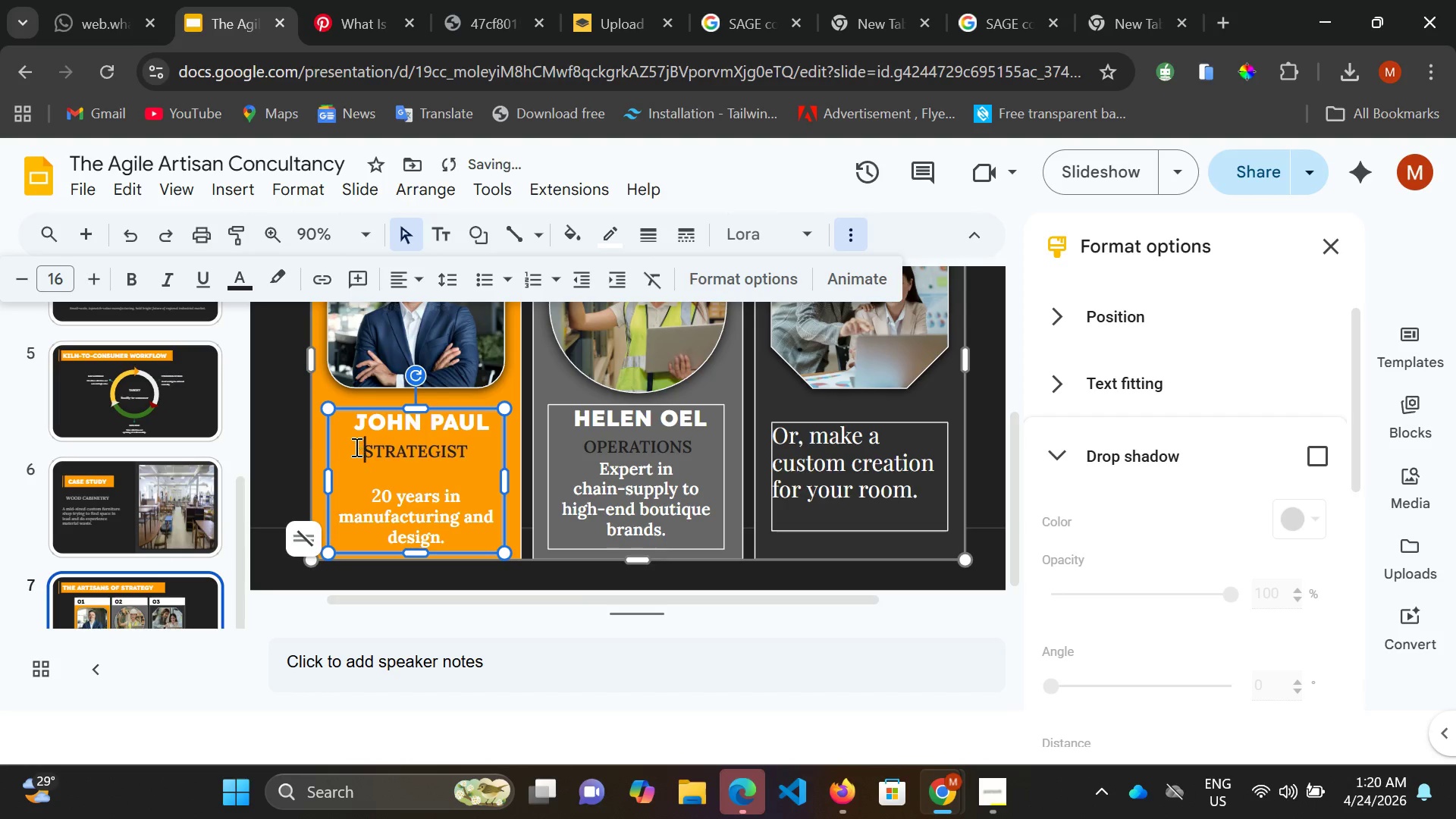 
key(Space)
 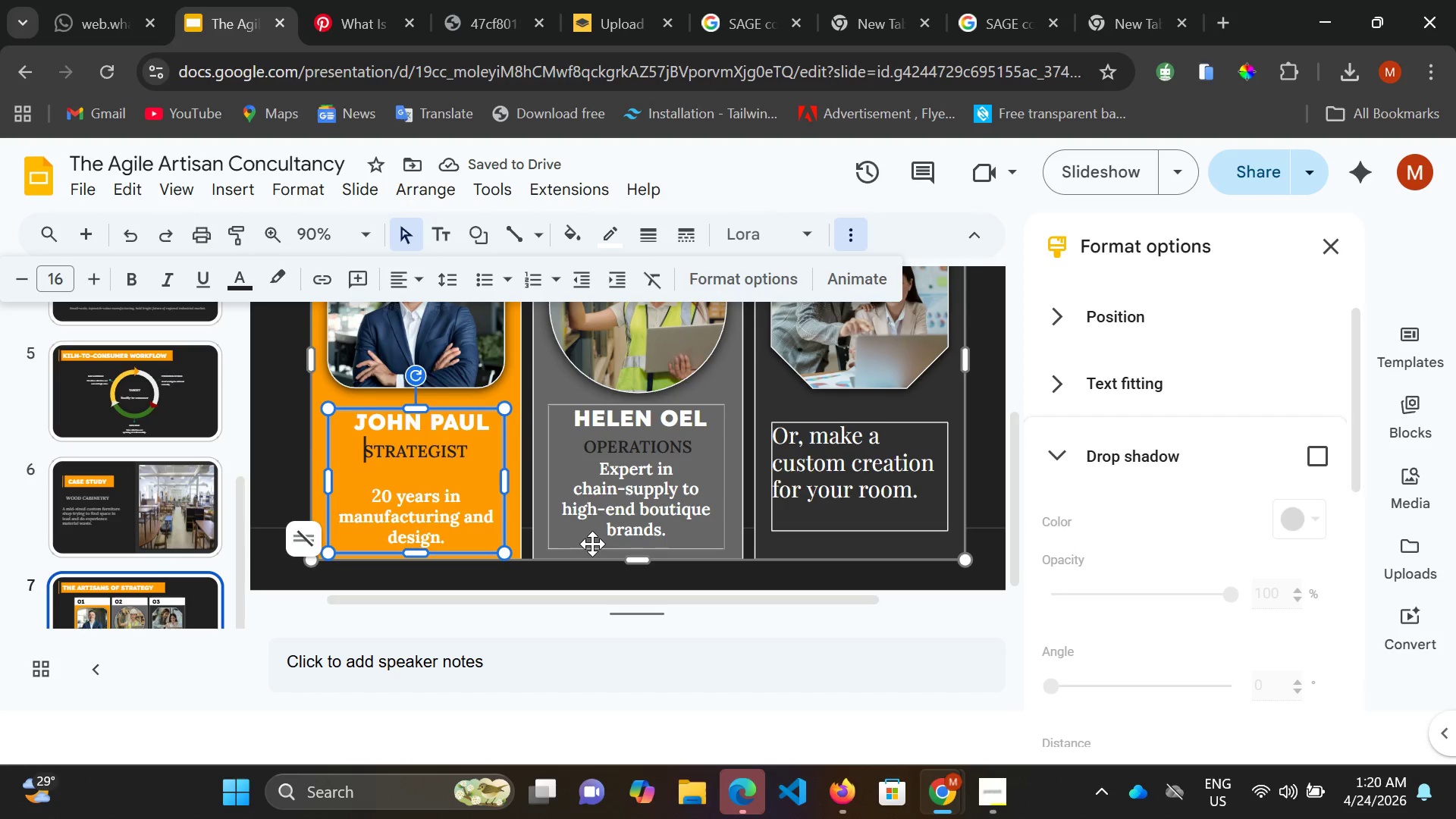 
wait(8.74)
 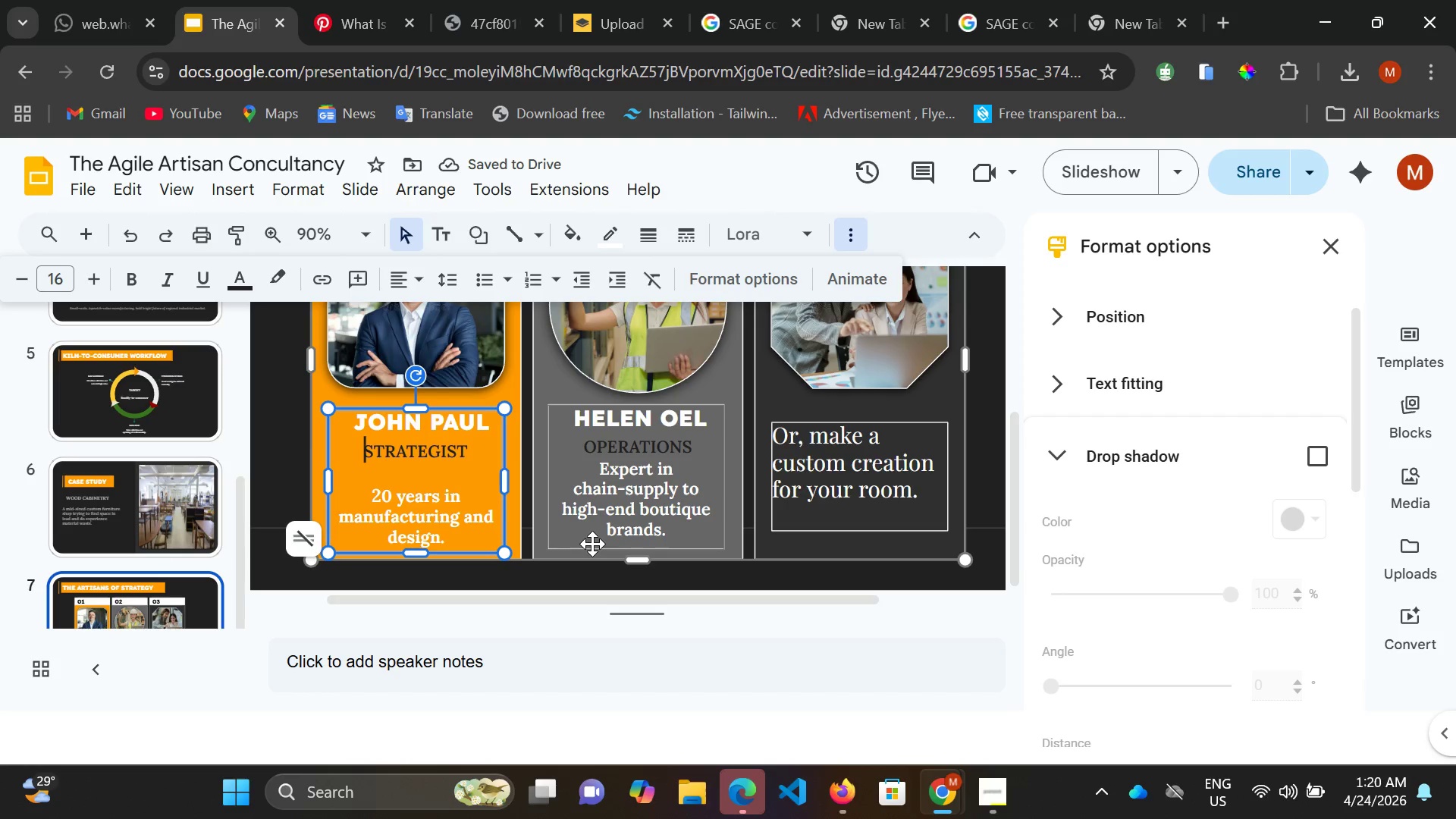 
left_click([579, 482])
 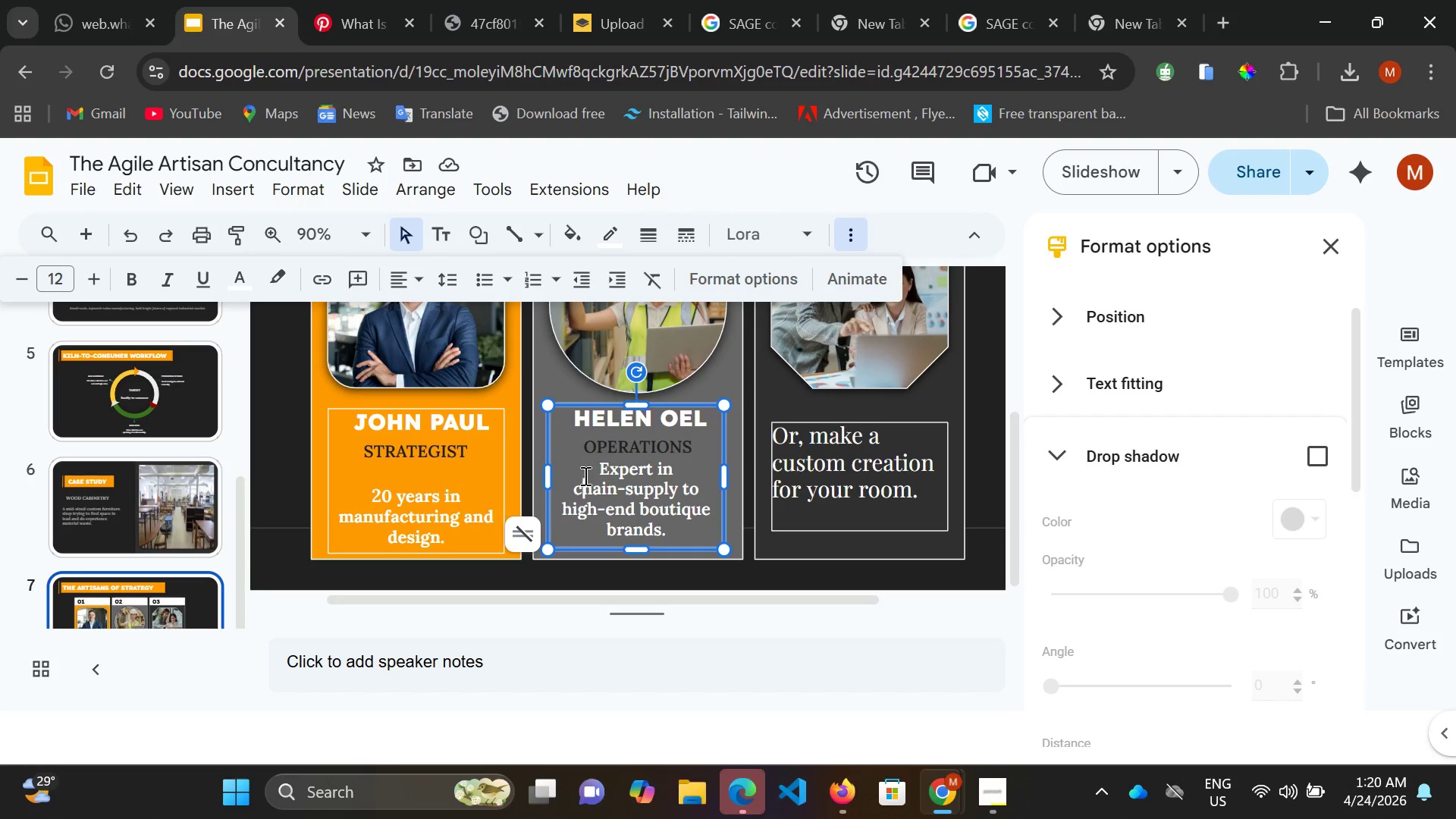 
left_click([584, 475])
 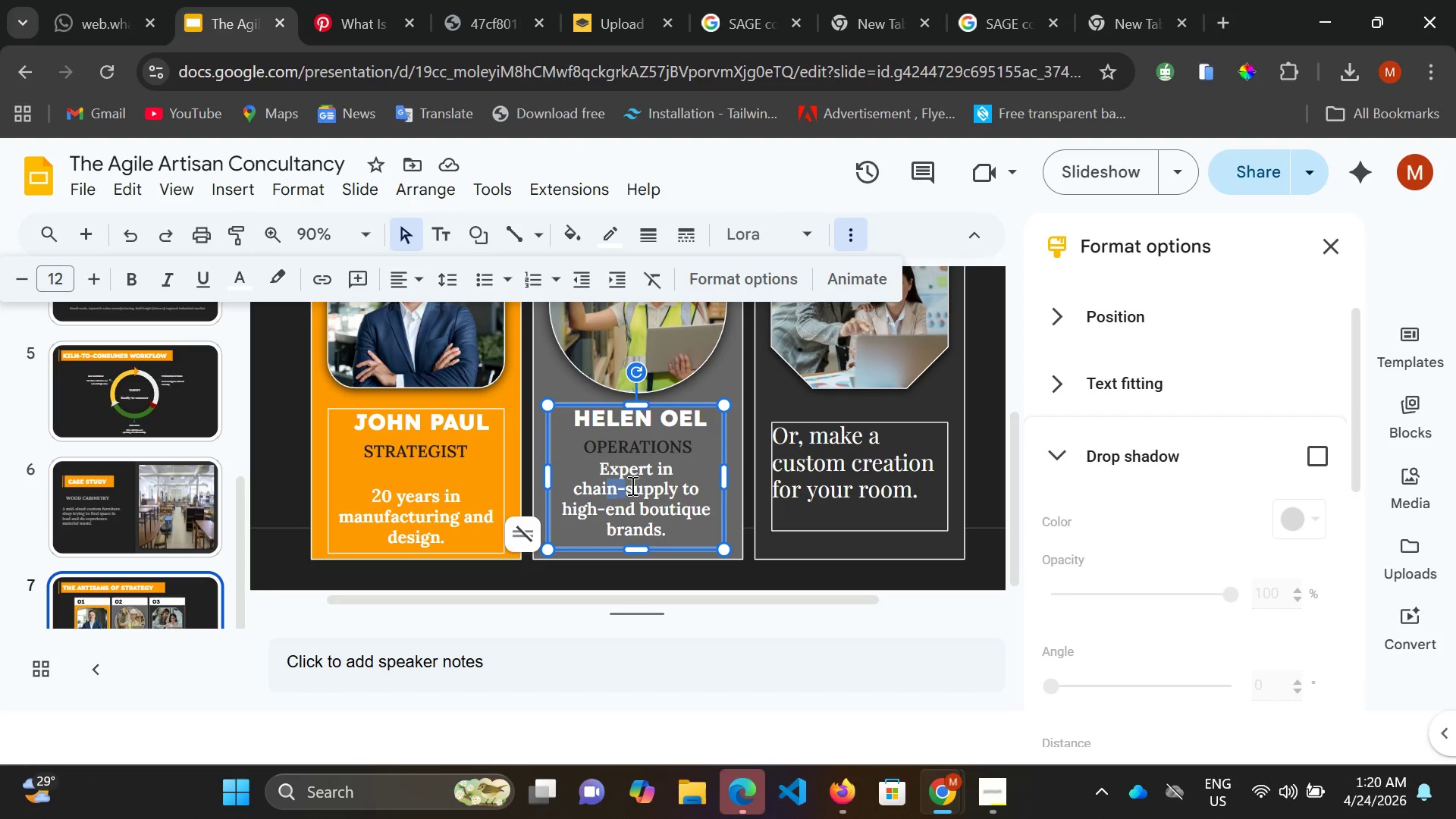 
left_click_drag(start_coordinate=[584, 475], to_coordinate=[596, 477])
 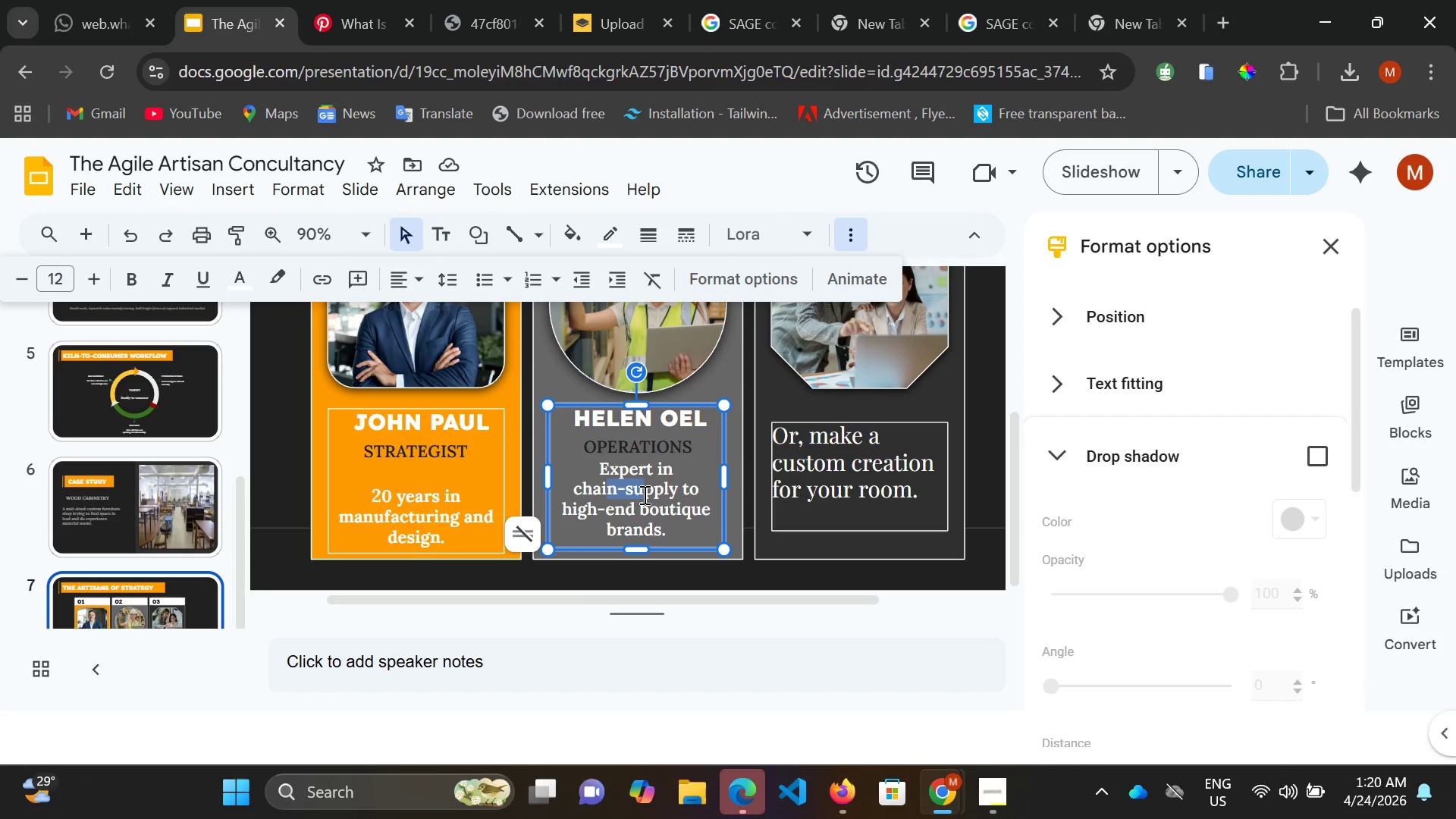 
left_click_drag(start_coordinate=[610, 479], to_coordinate=[645, 497])
 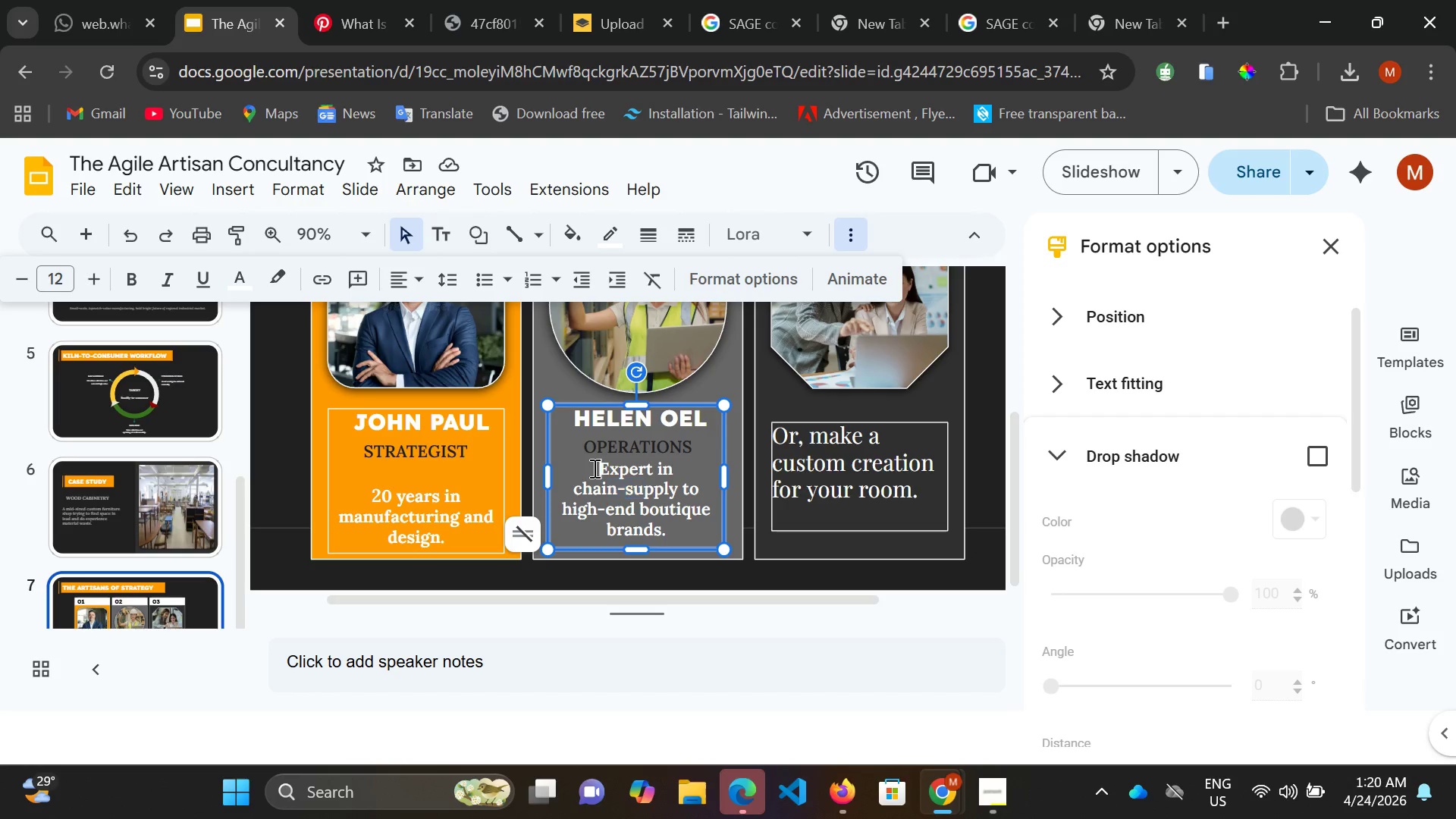 
left_click([593, 468])
 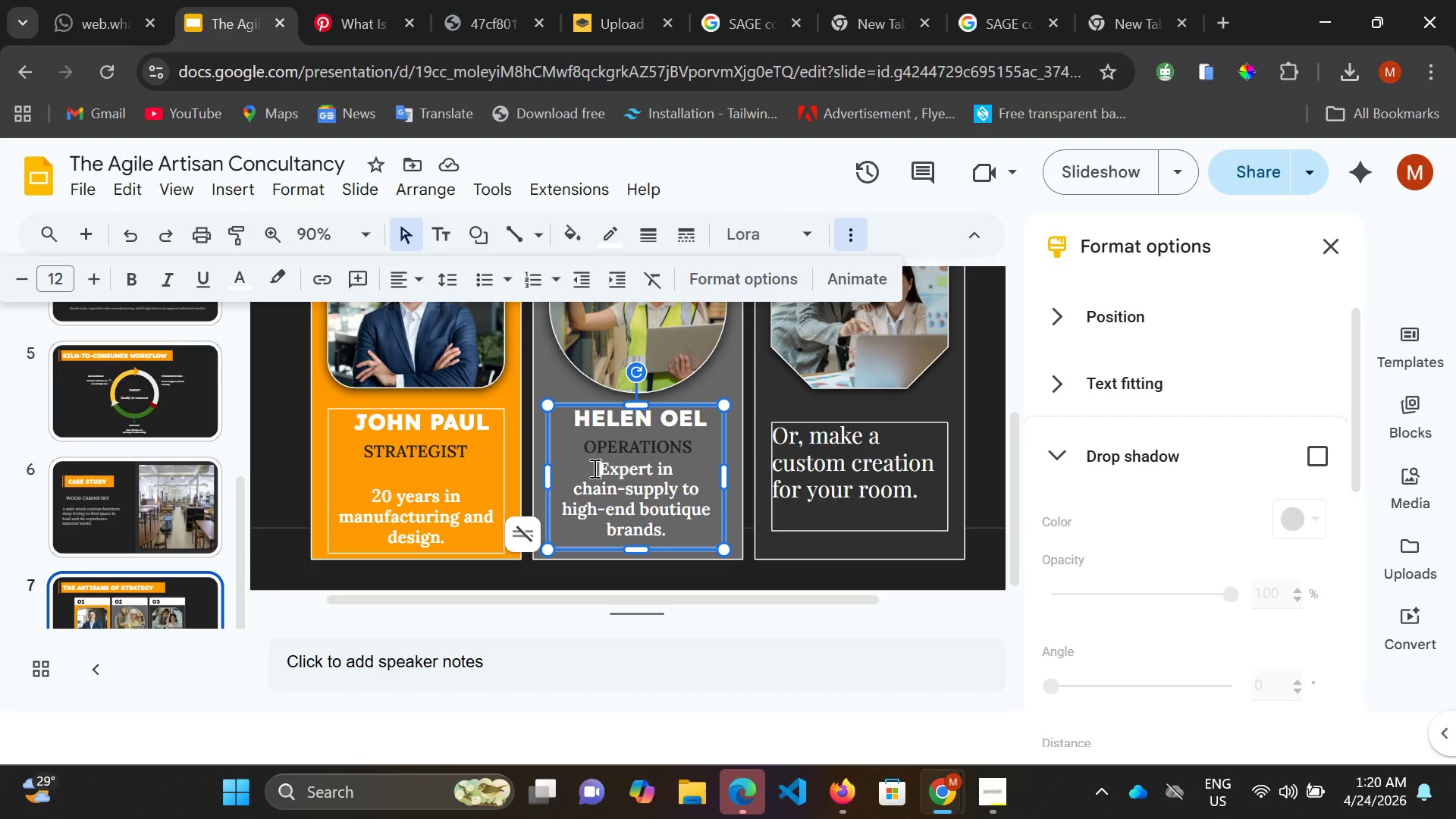 
hold_key(key=ShiftLeft, duration=1.42)
 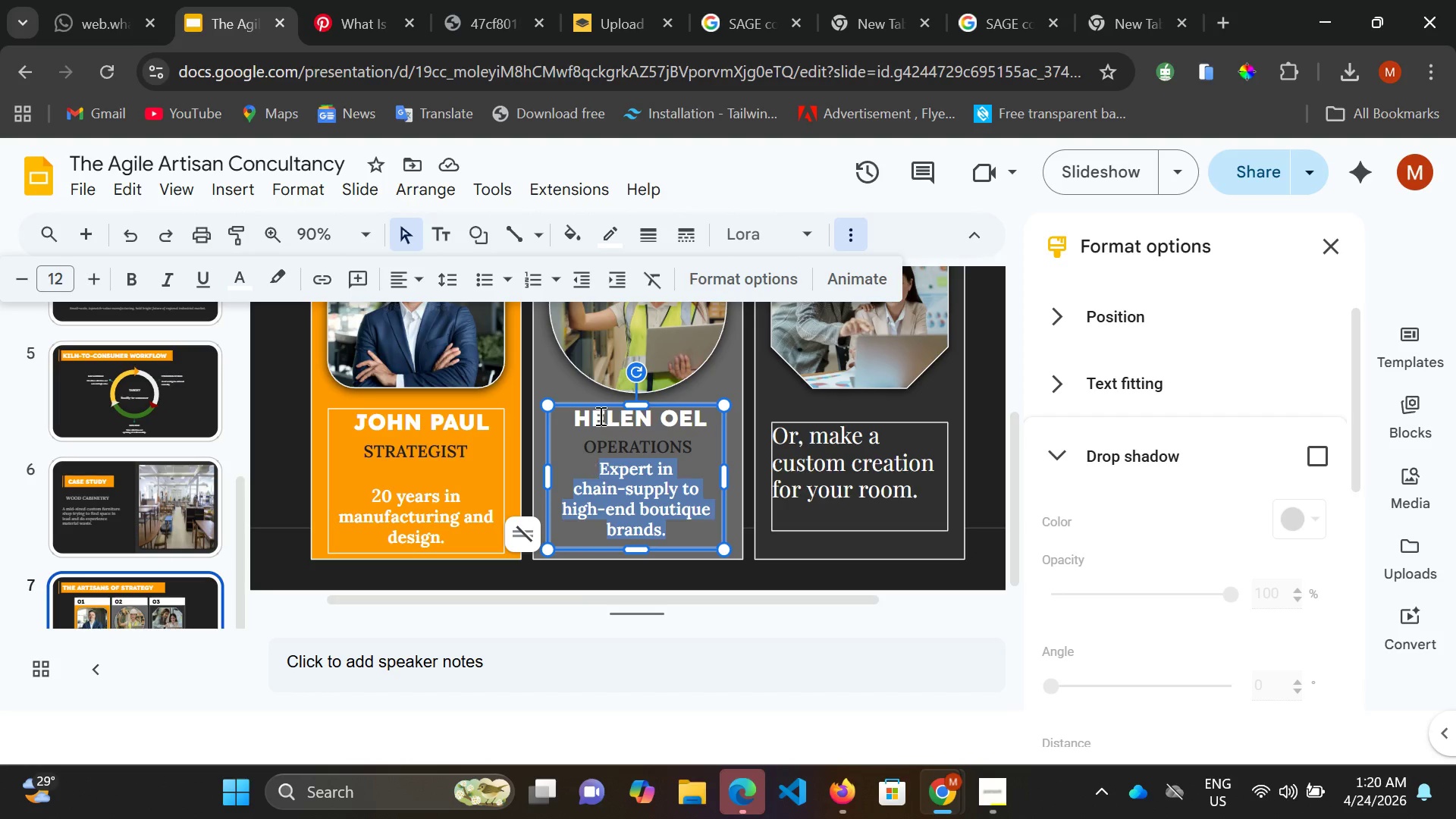 
hold_key(key=ArrowDown, duration=0.84)
 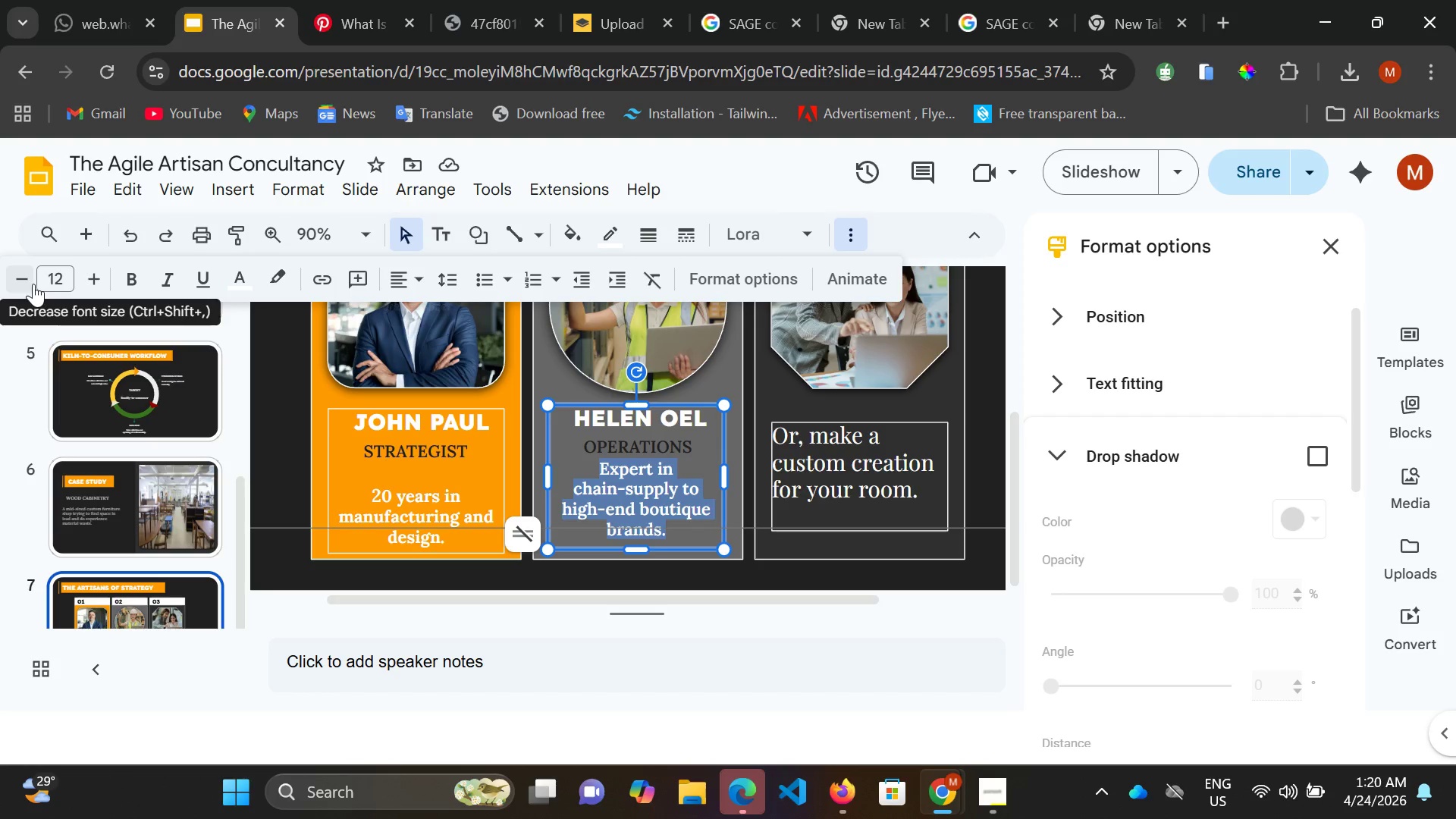 
left_click([27, 278])
 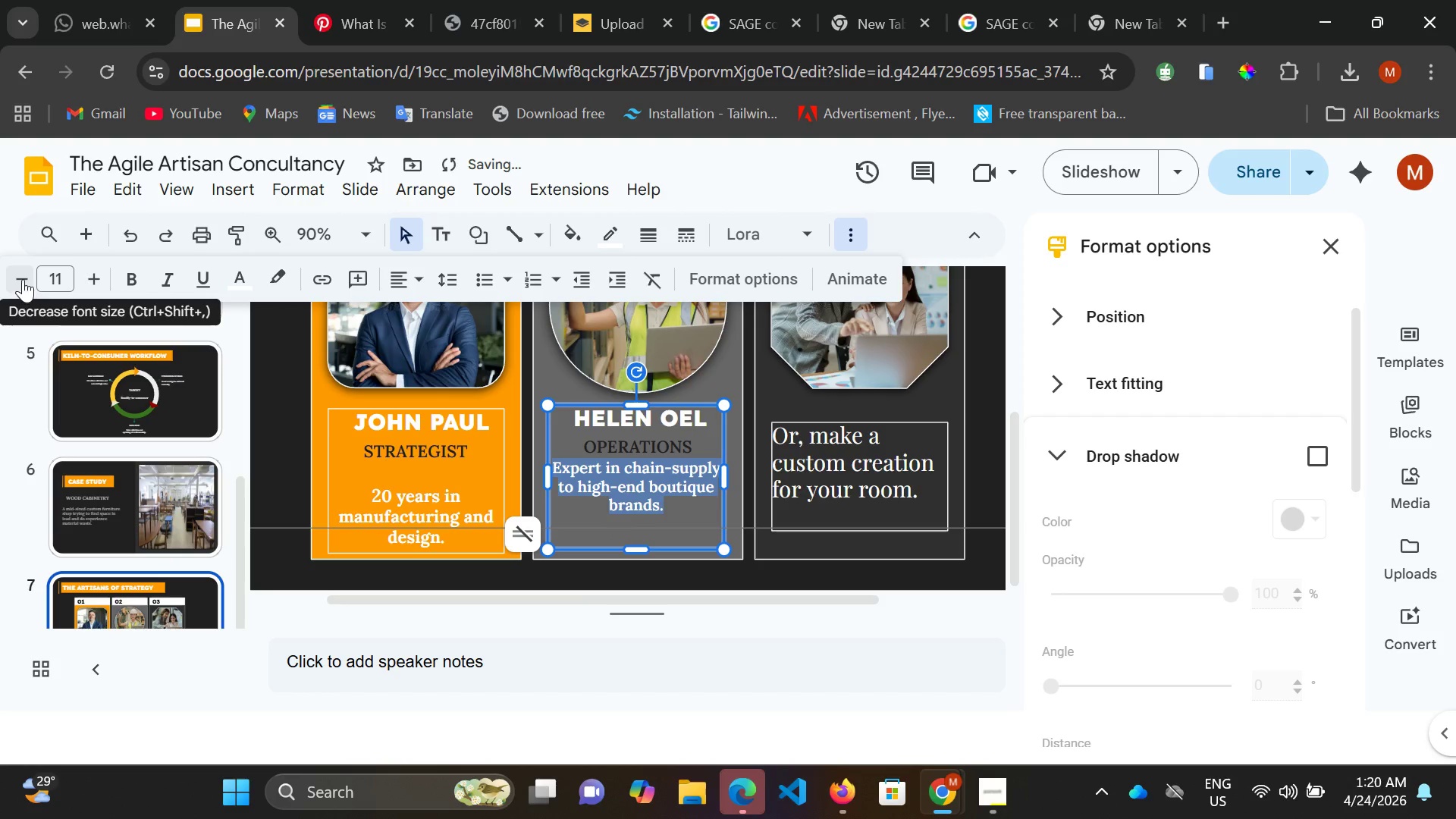 
left_click([23, 279])
 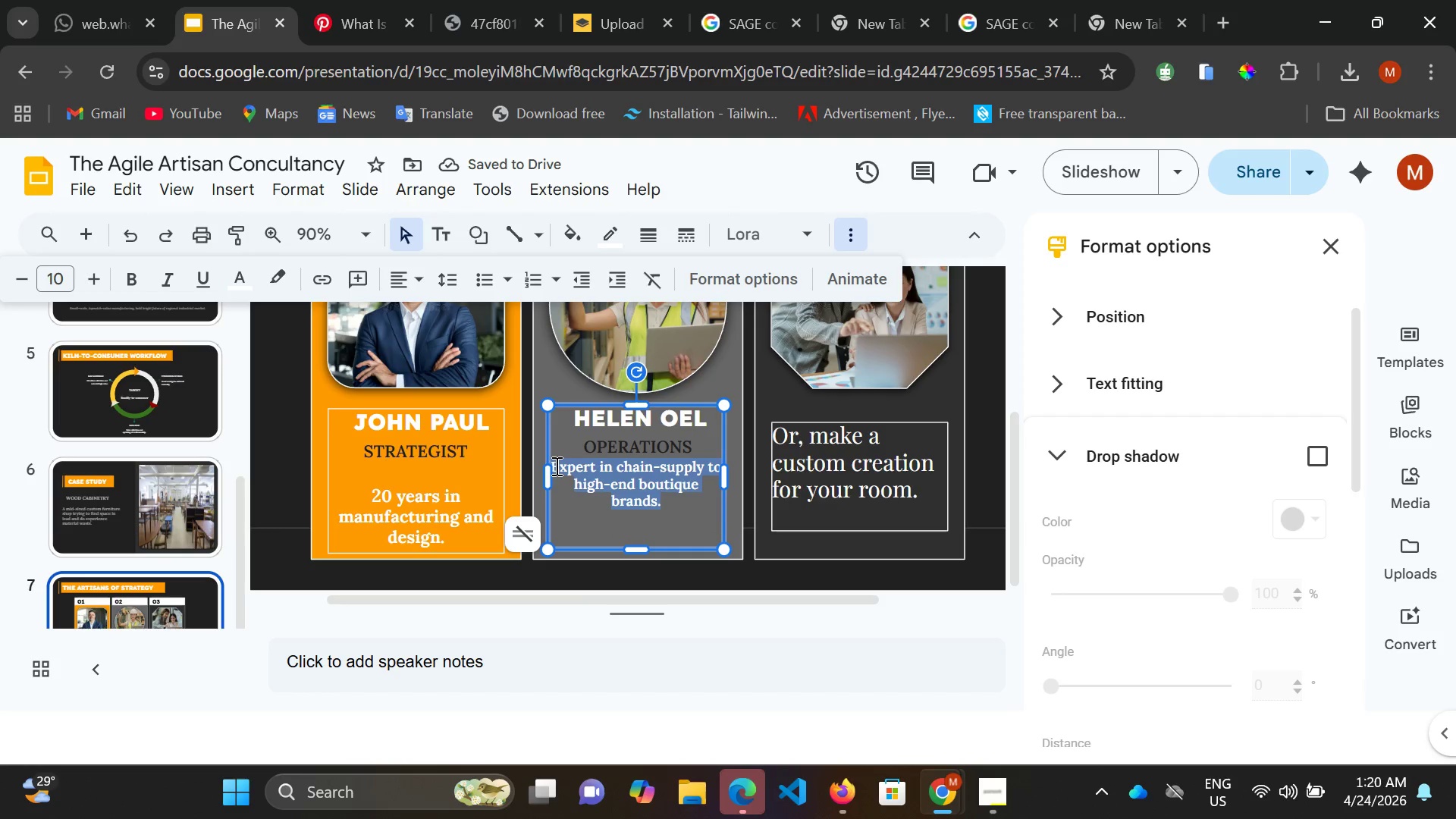 
left_click([555, 466])
 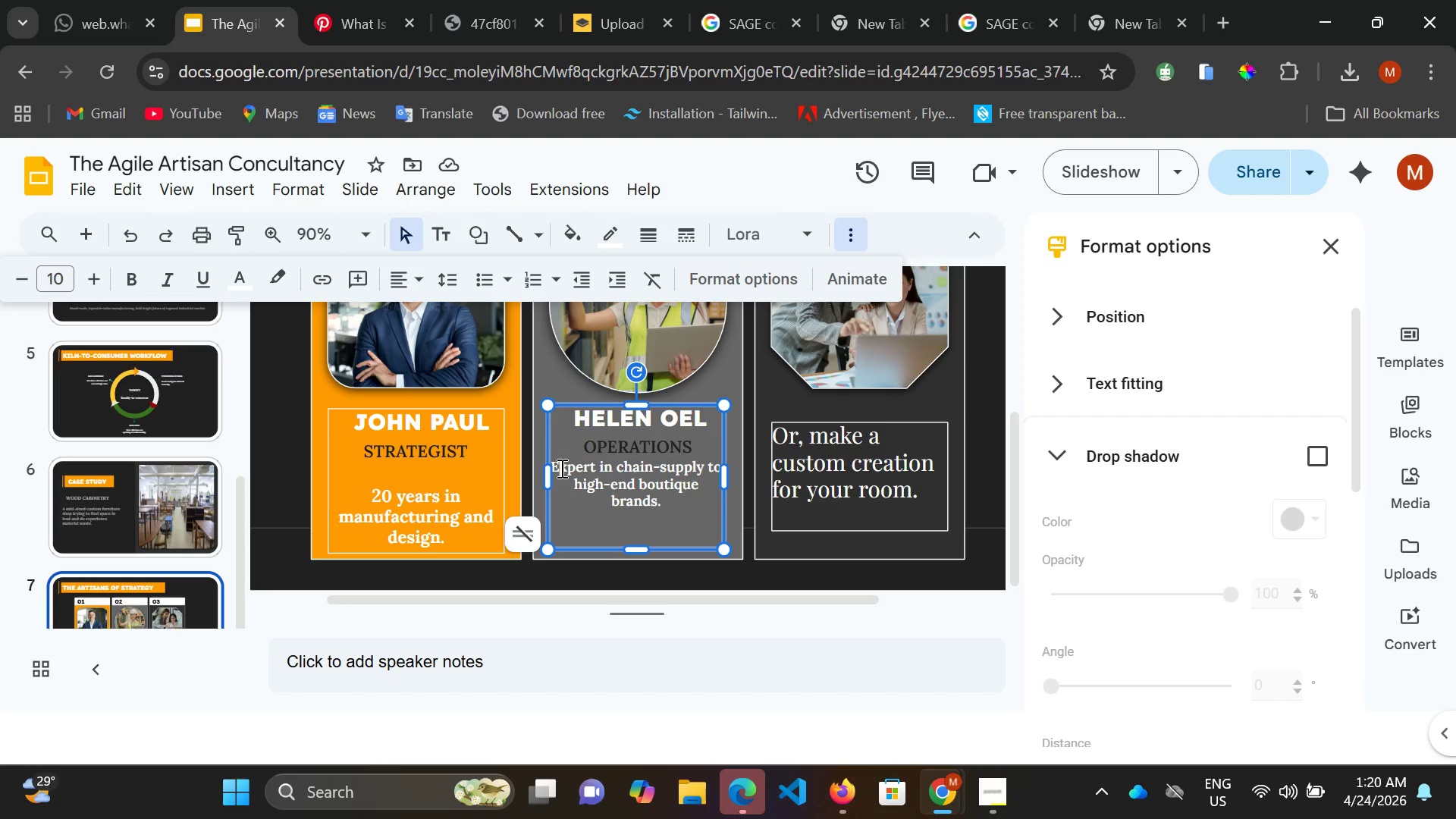 
key(ArrowLeft)
 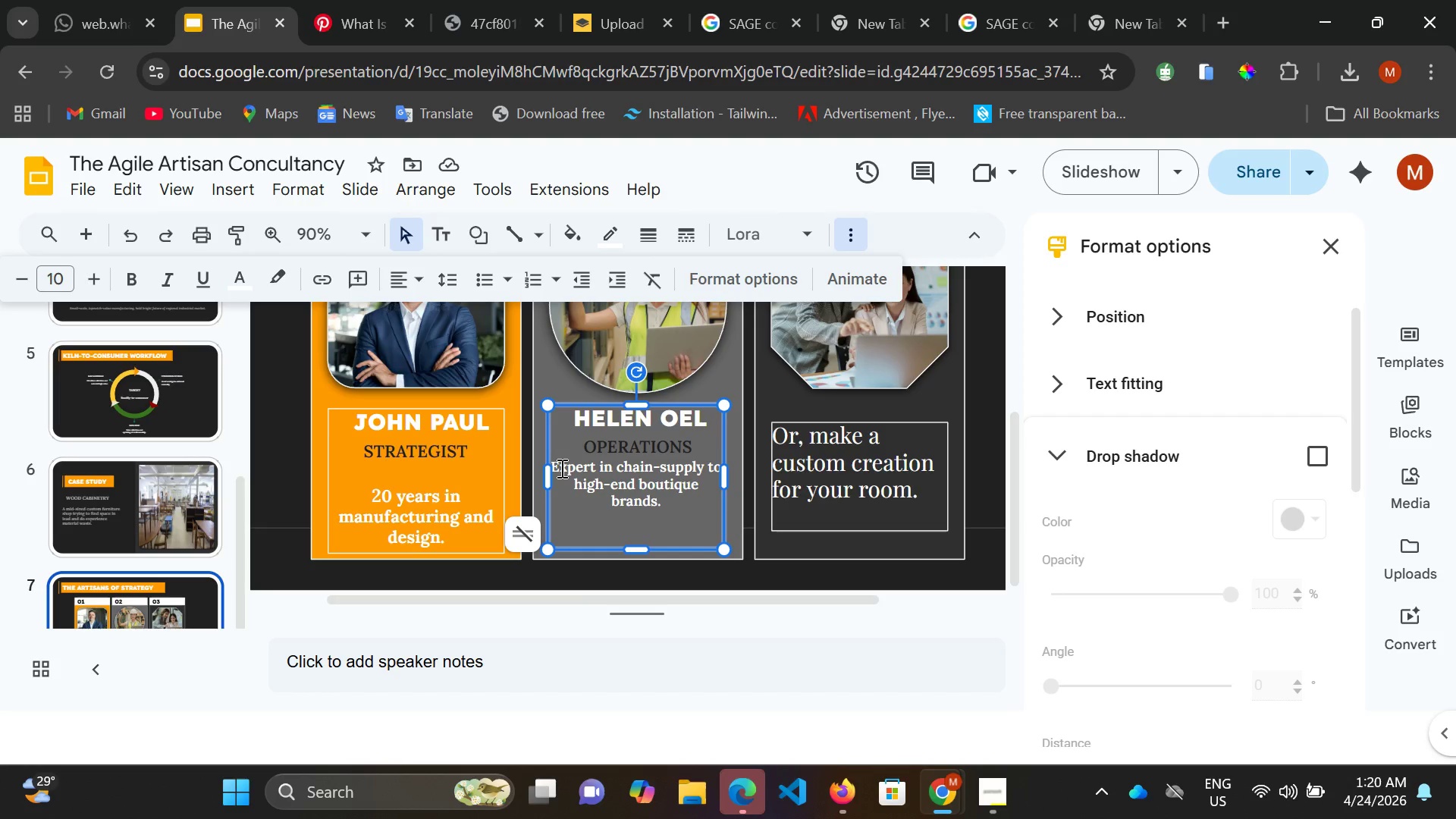 
key(Enter)
 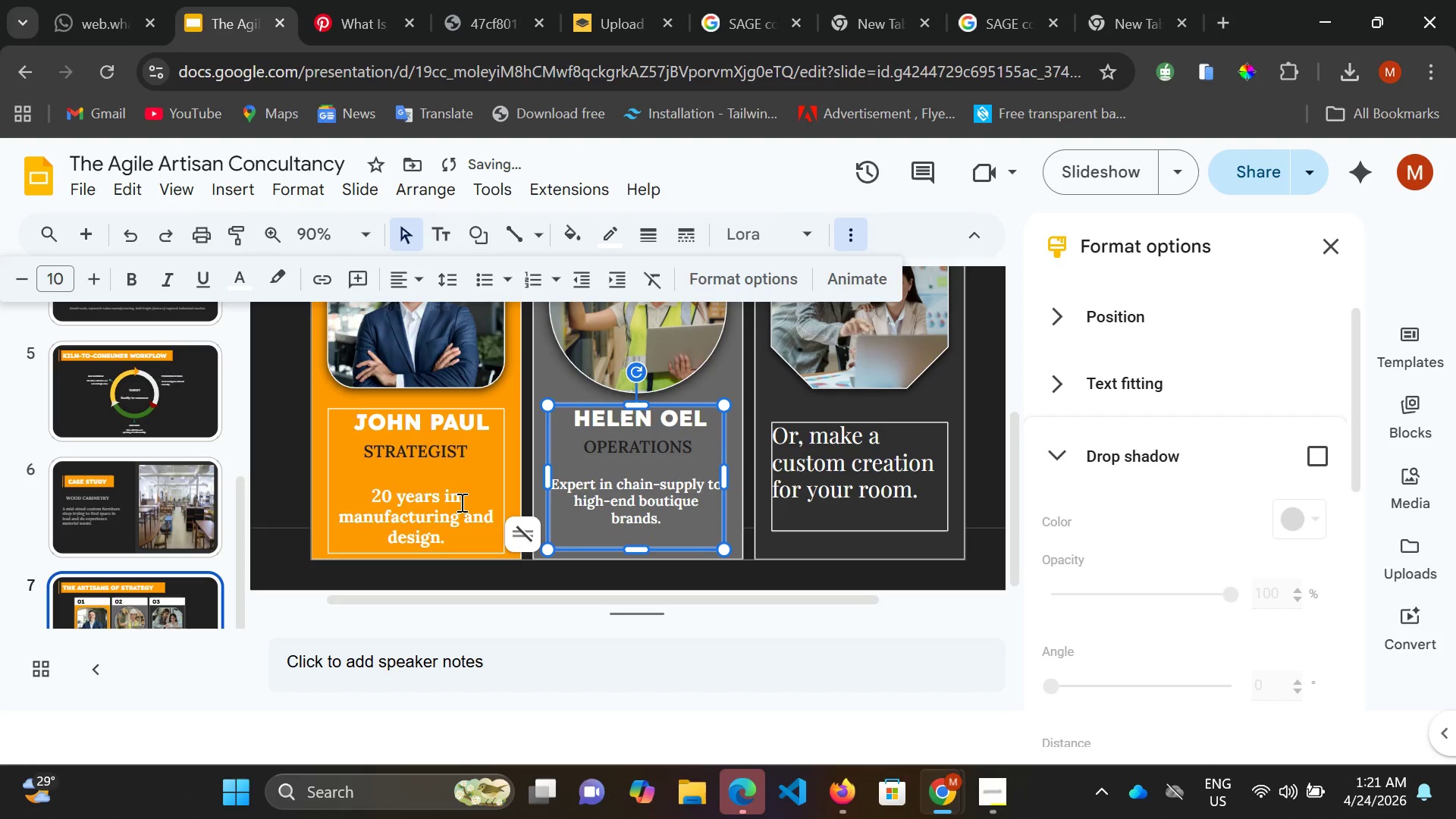 
double_click([459, 504])
 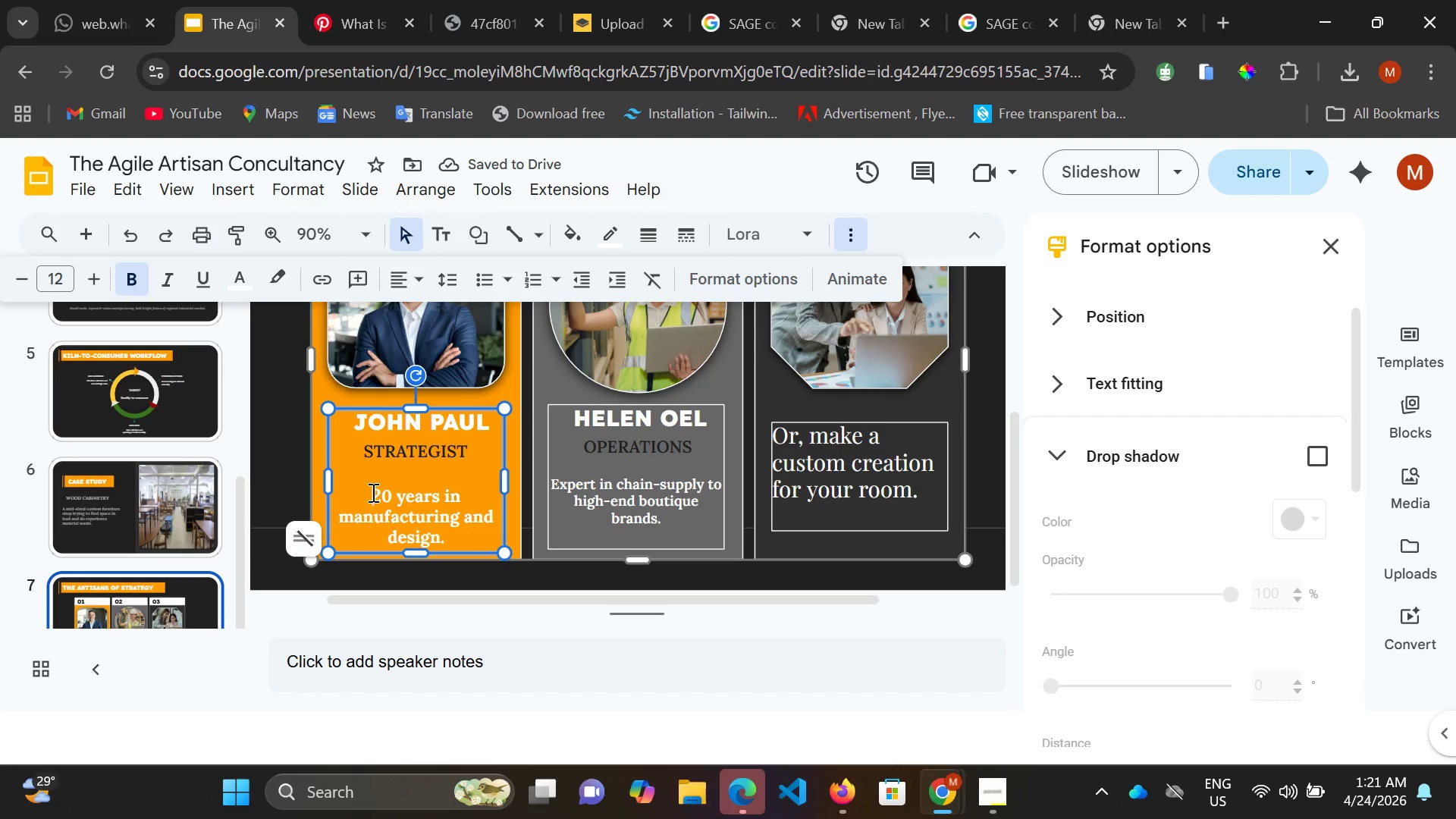 
left_click_drag(start_coordinate=[372, 492], to_coordinate=[483, 539])
 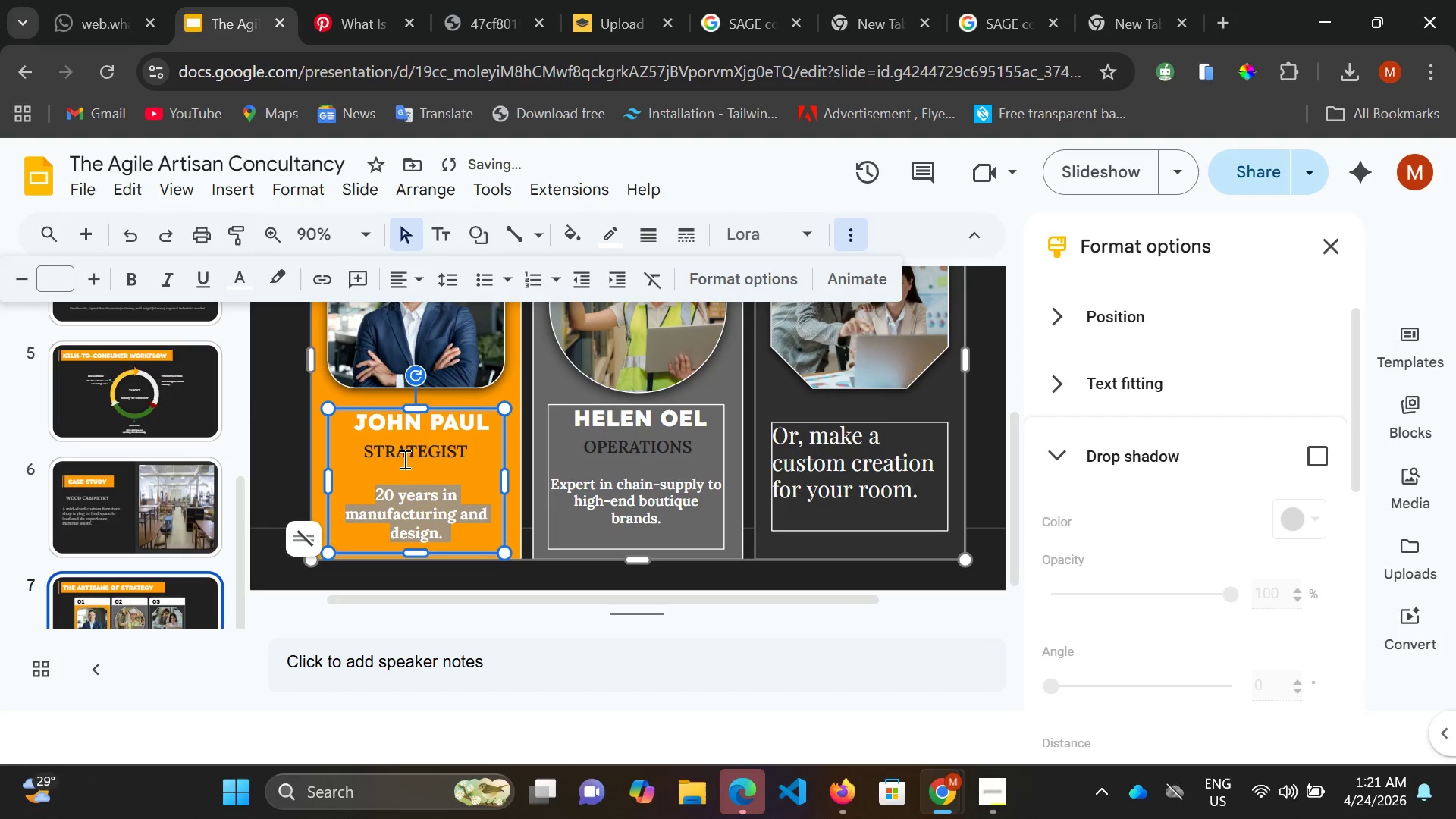 
wait(8.78)
 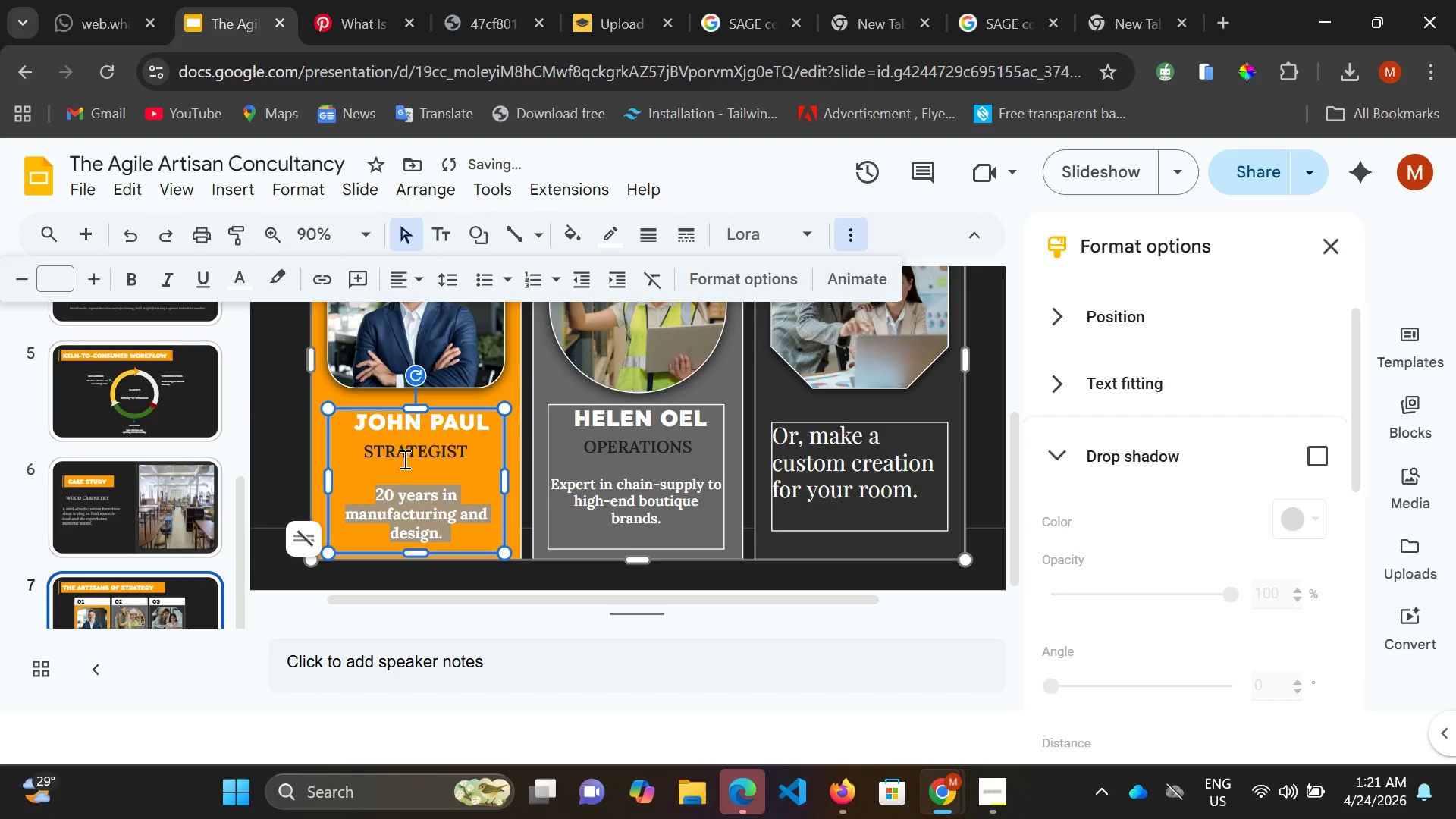 
left_click([584, 447])
 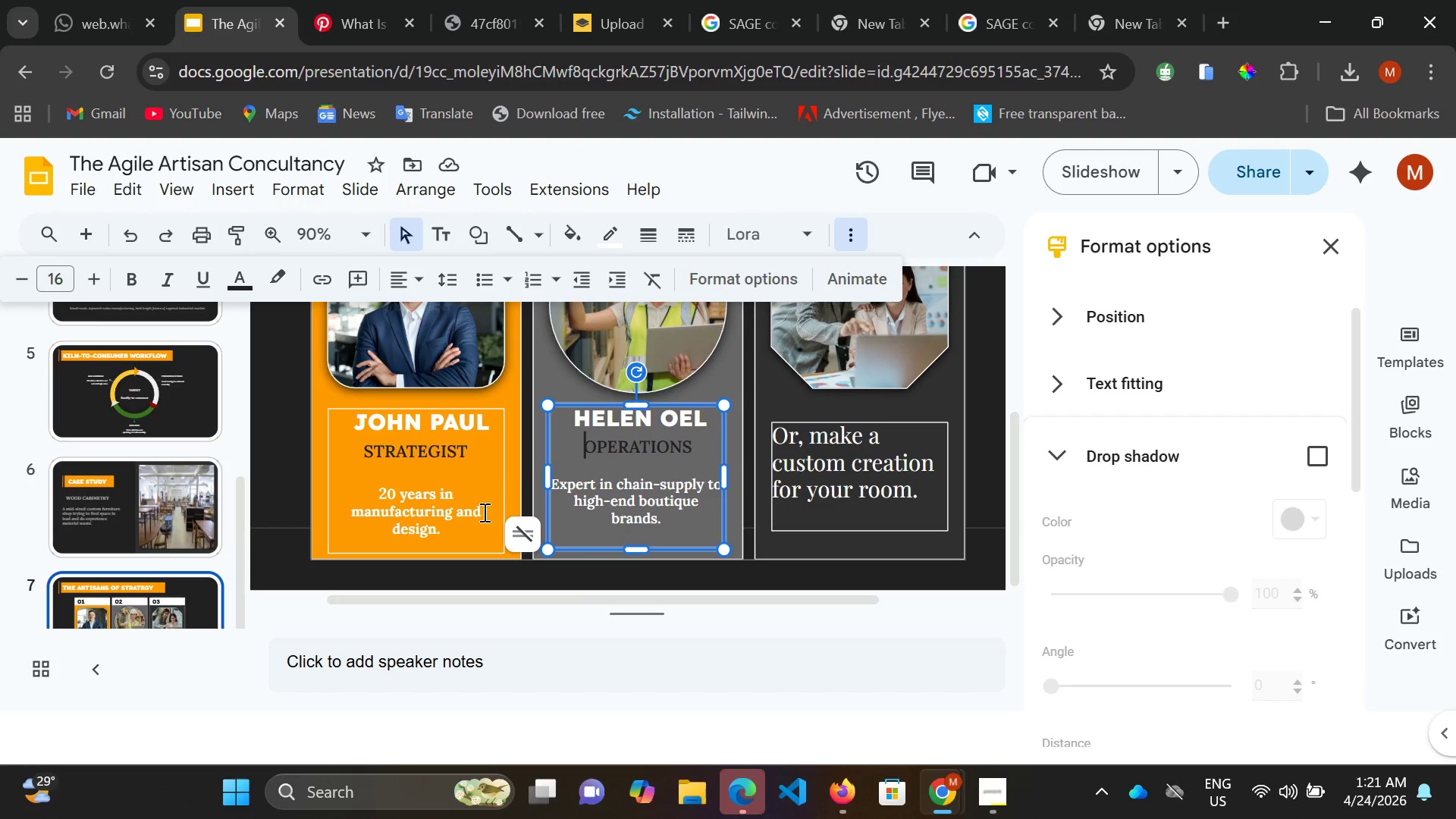 
wait(5.5)
 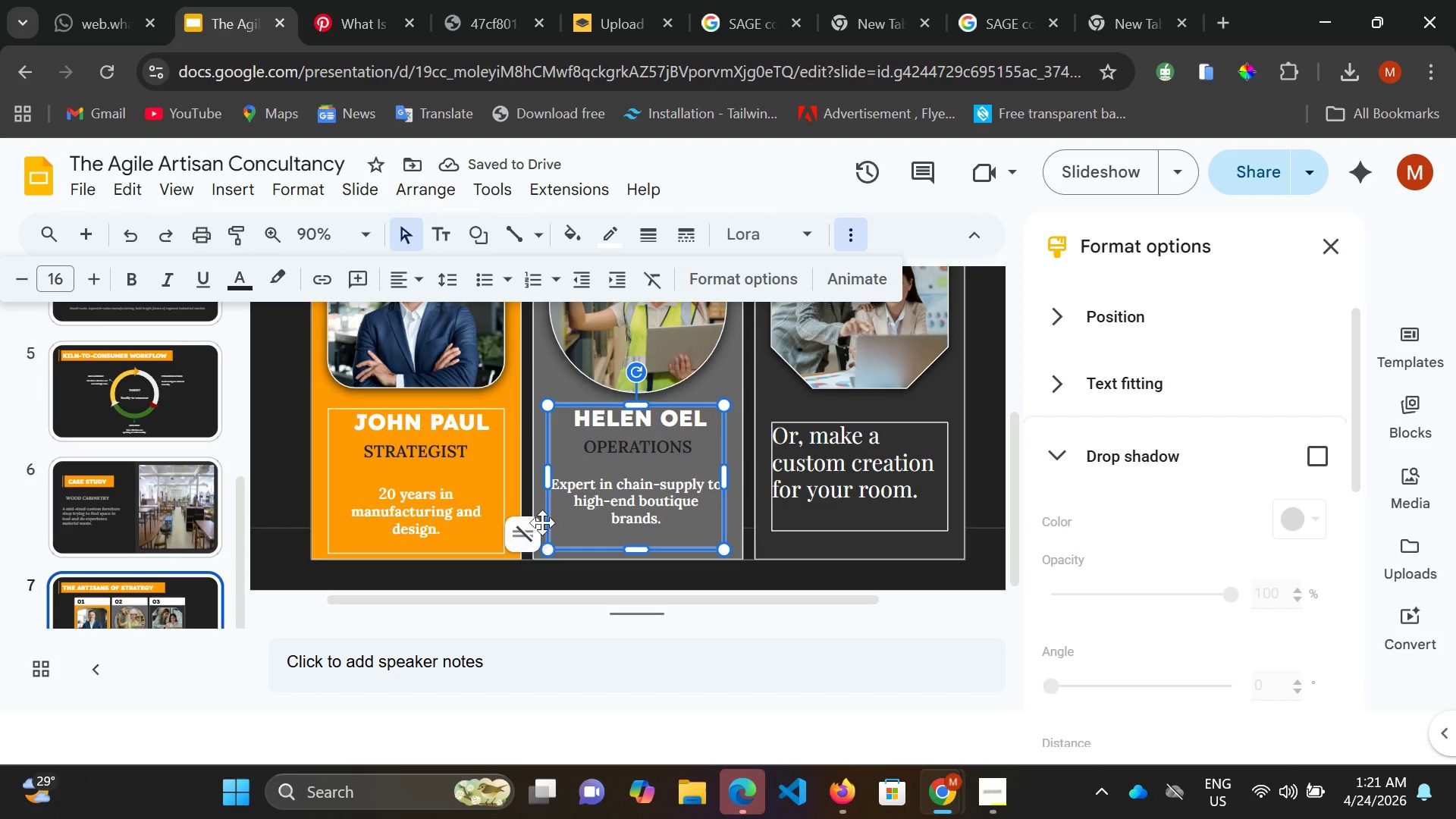 
double_click([453, 511])
 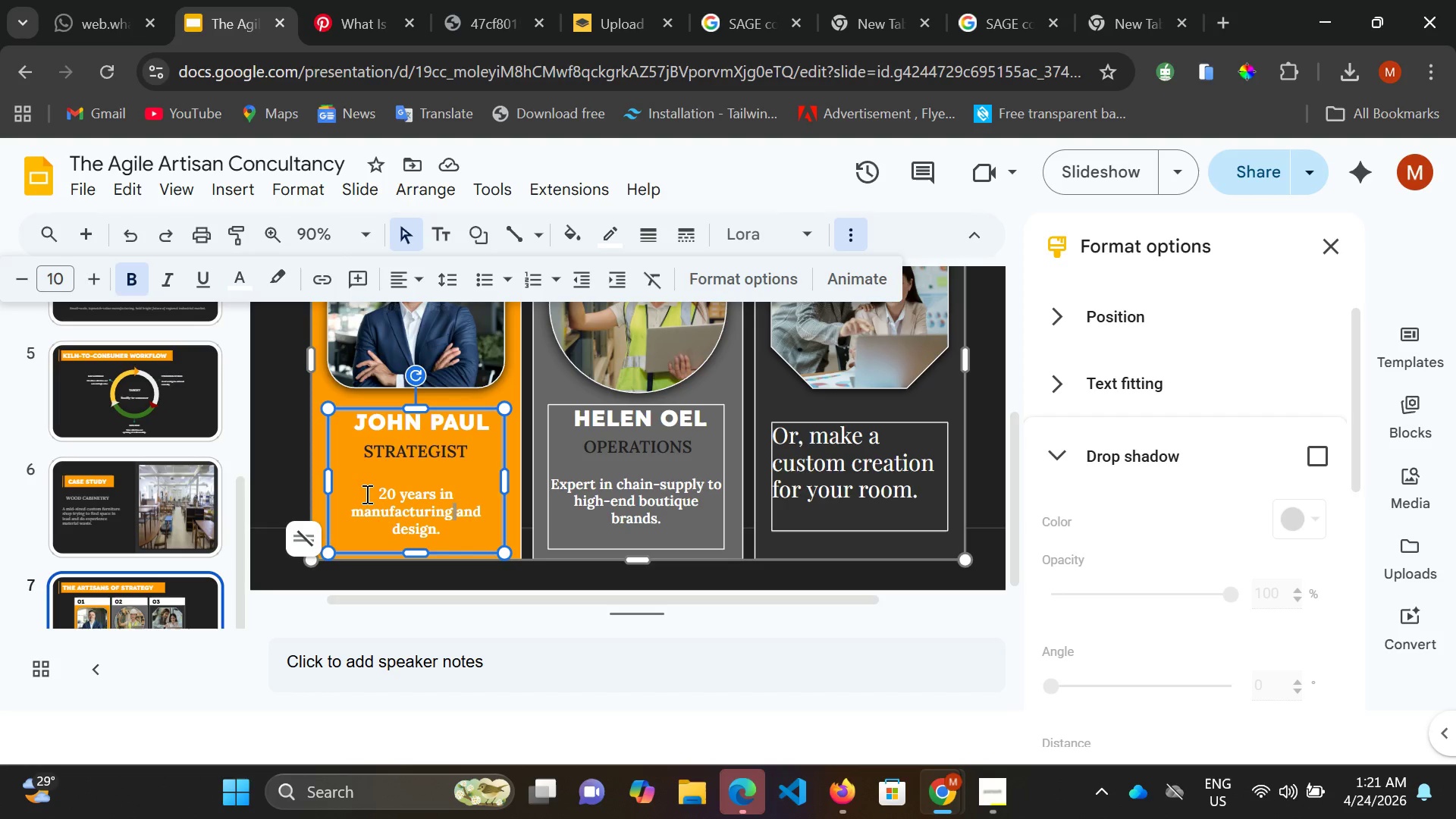 
left_click([366, 491])
 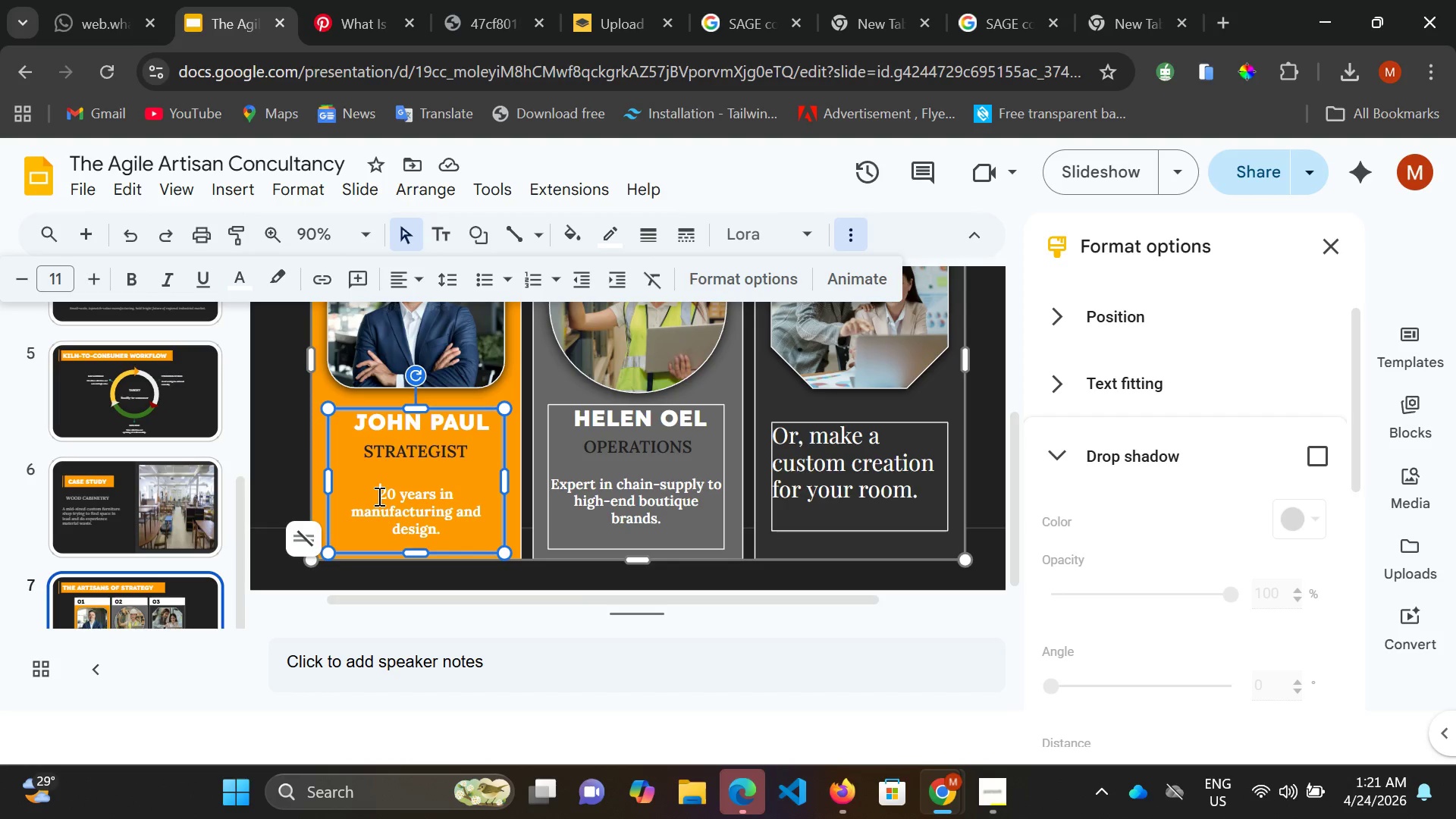 
key(Backspace)
 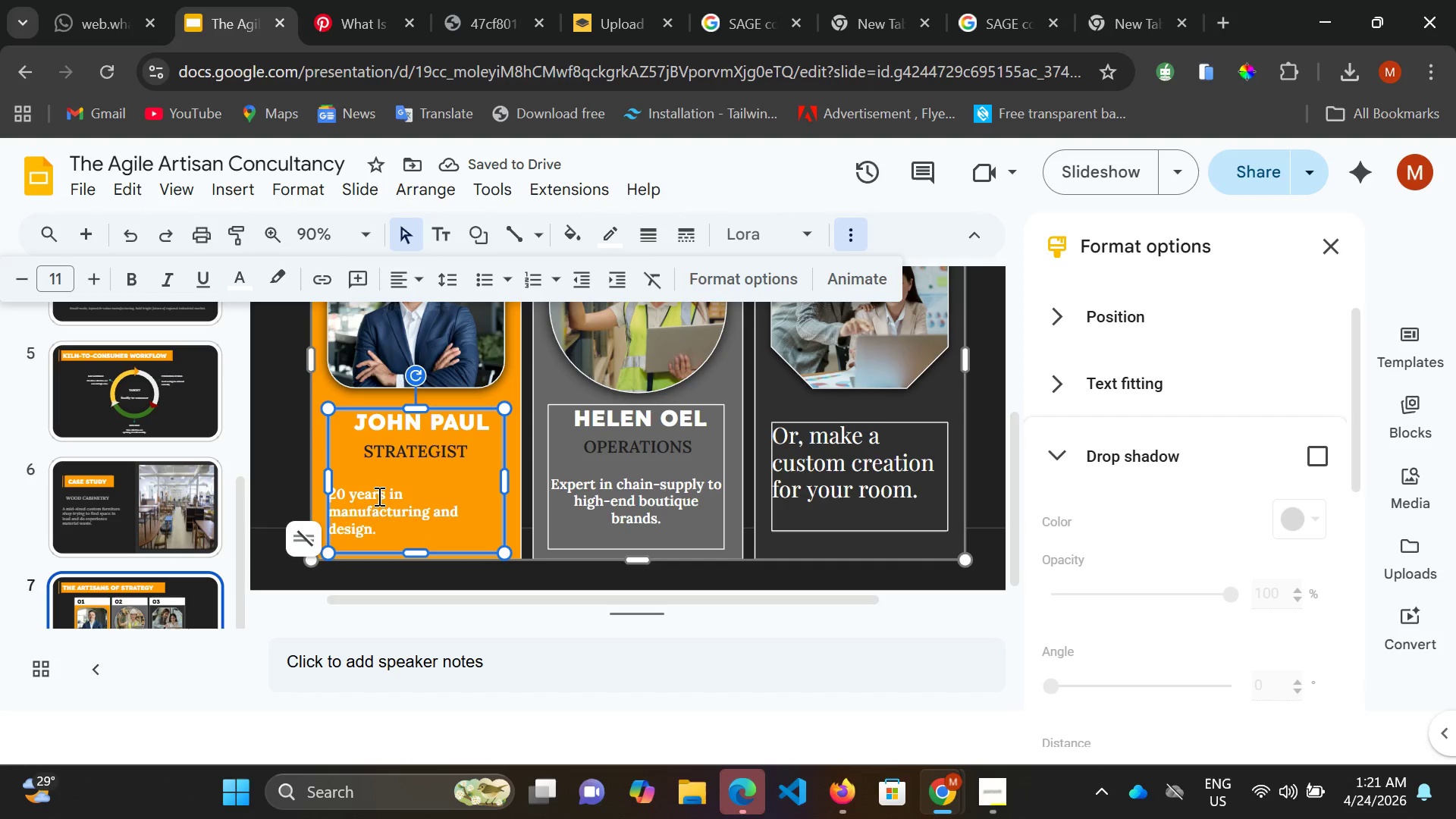 
wait(5.3)
 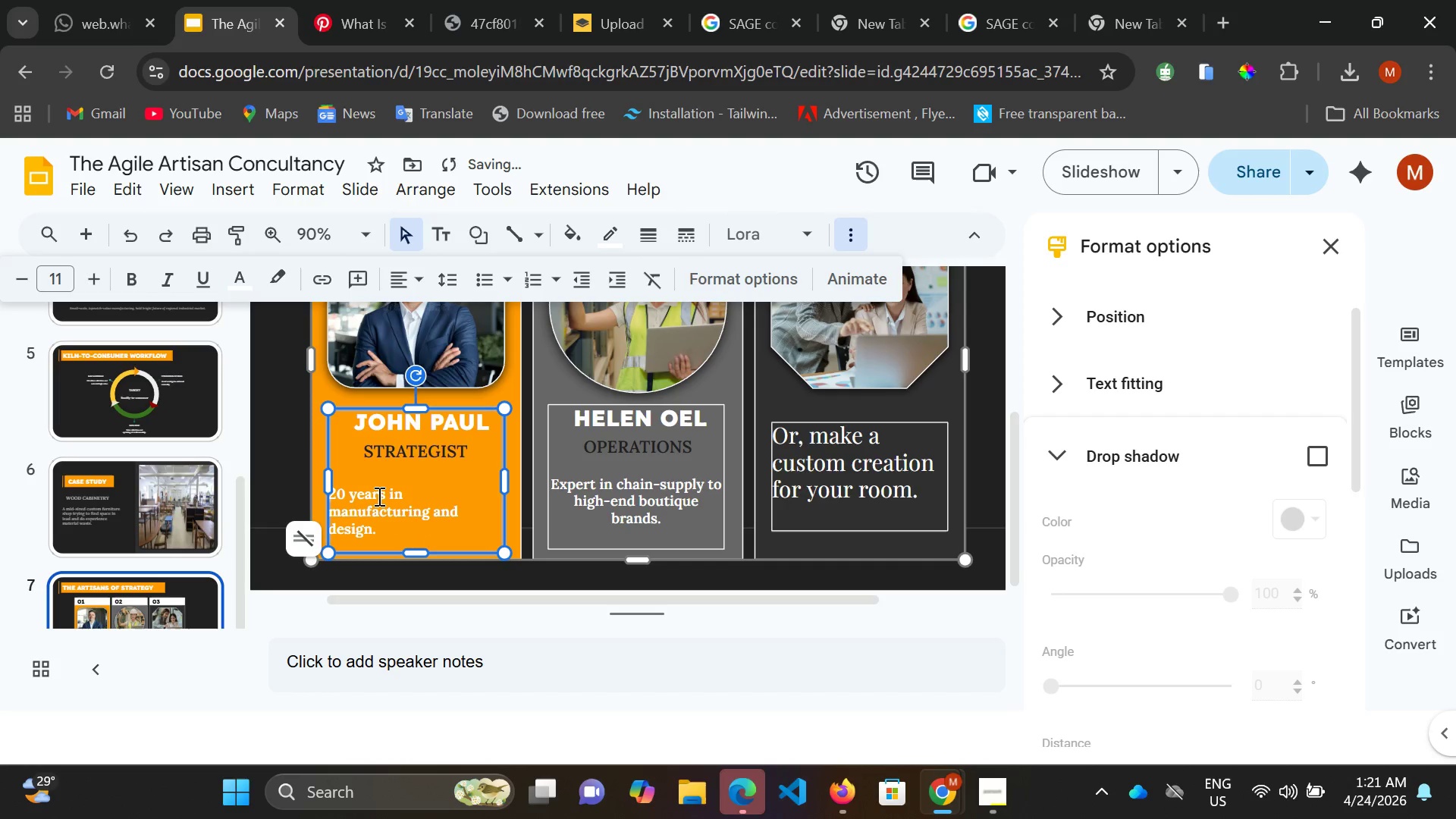 
key(Control+Z)
 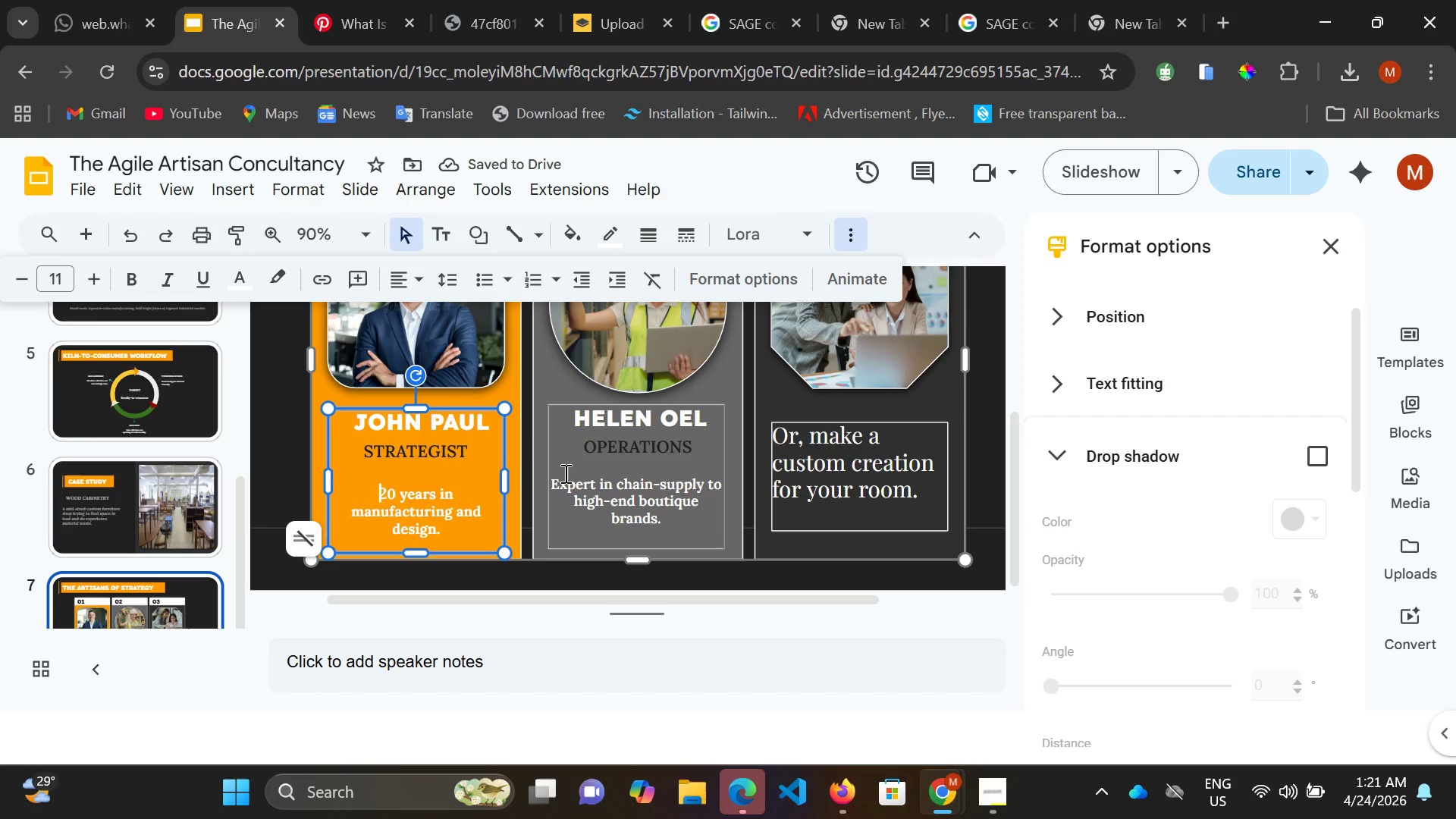 
left_click([553, 479])
 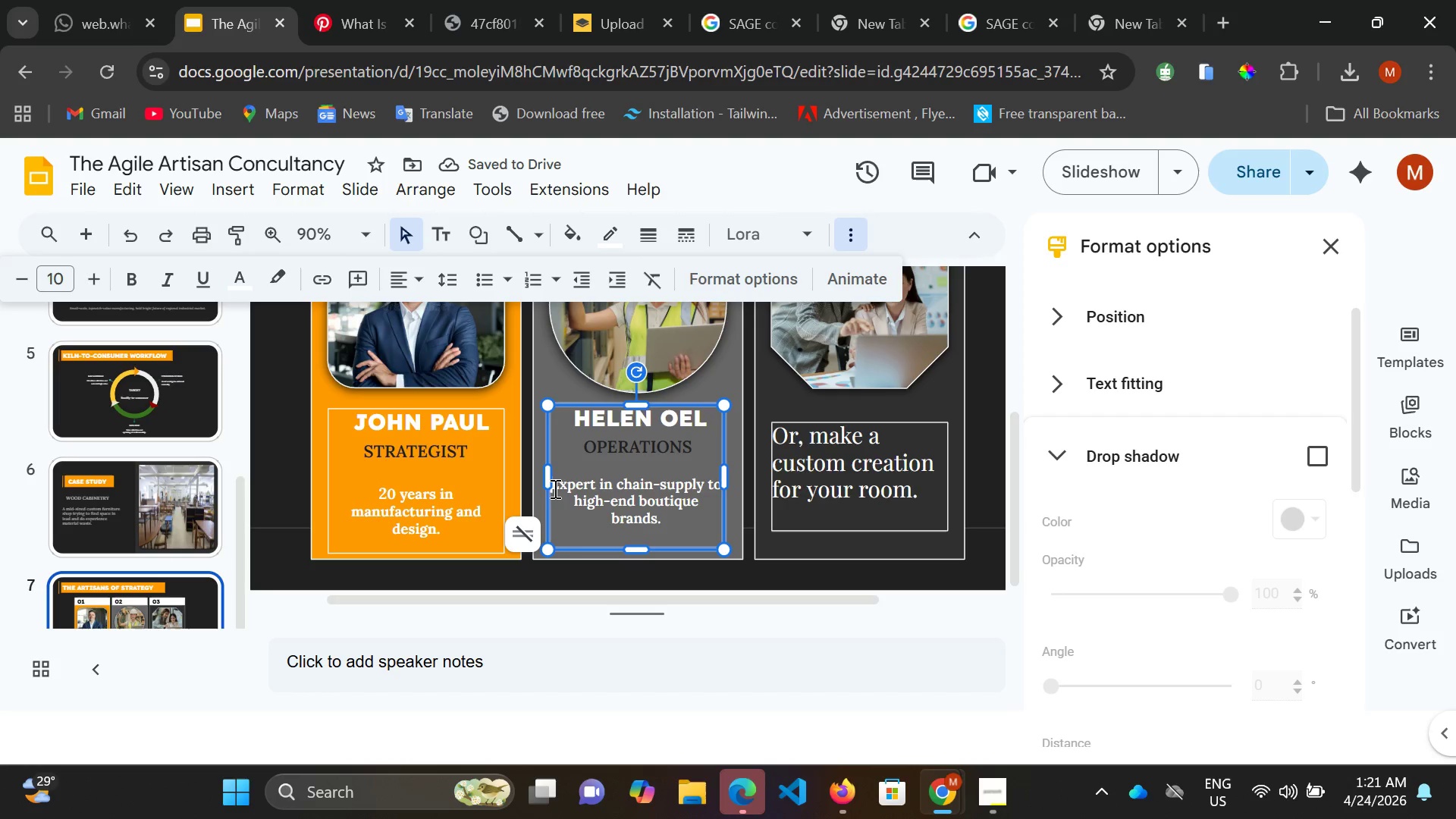 
key(Enter)
 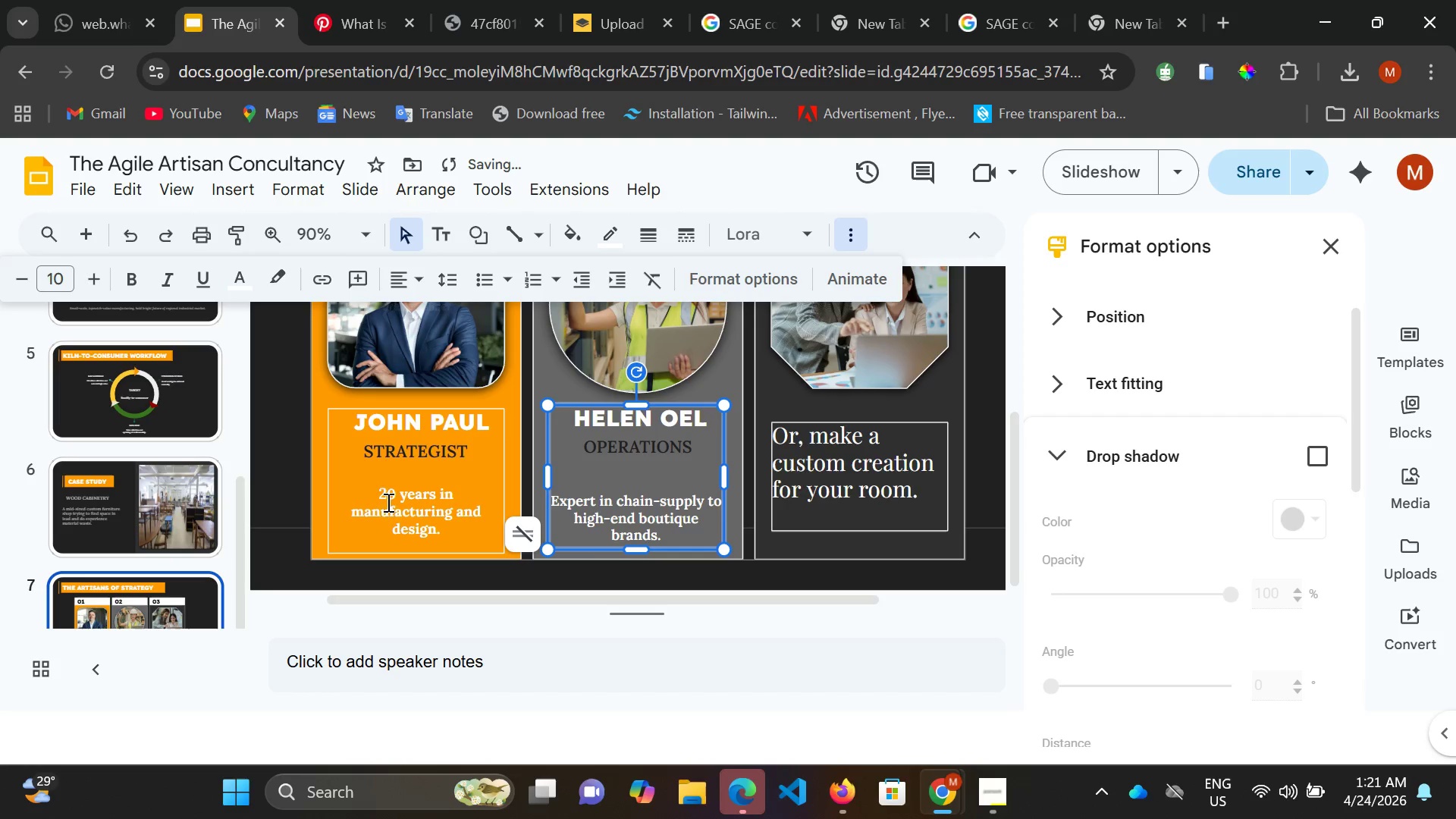 
left_click([375, 497])
 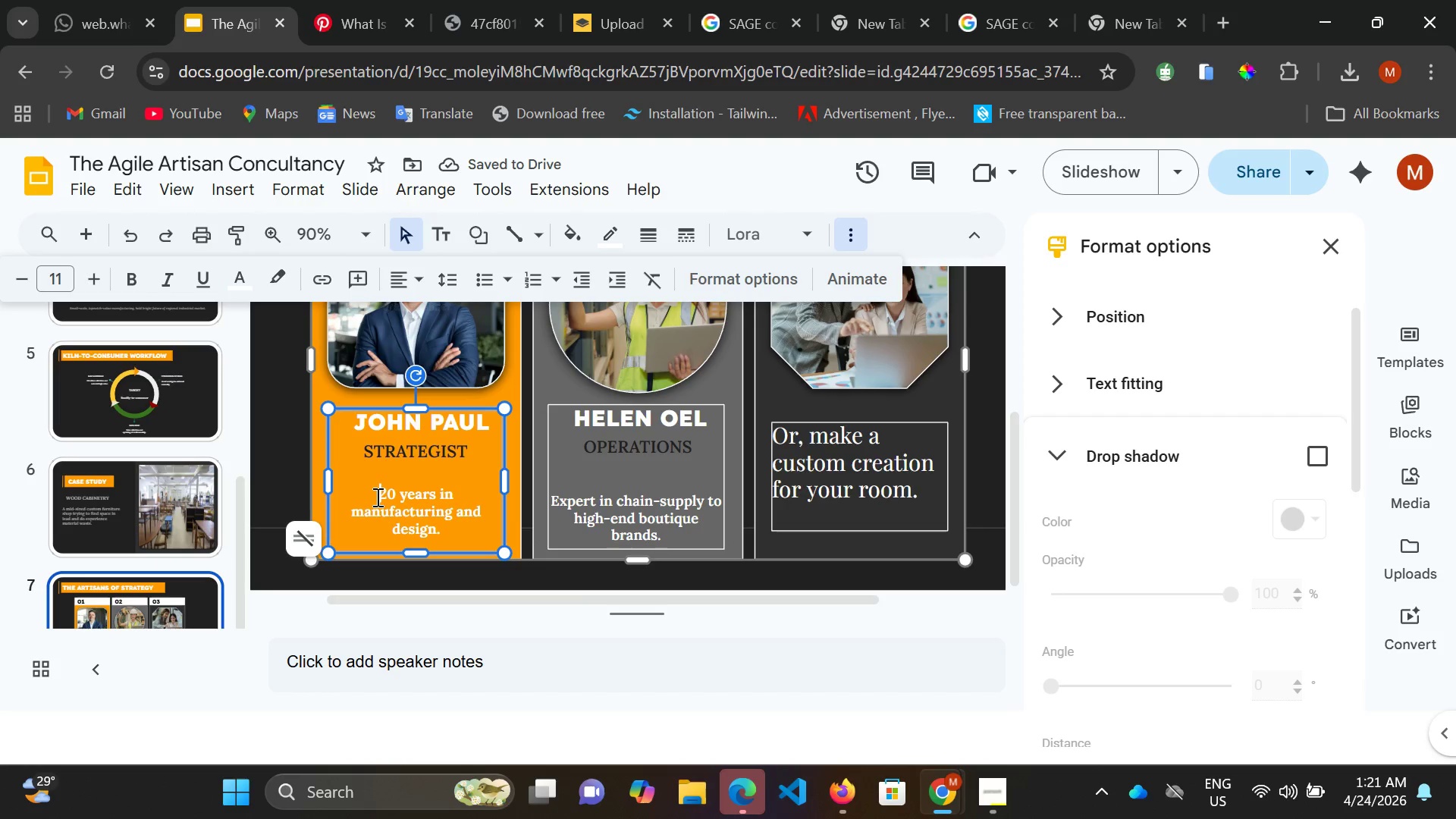 
key(Enter)
 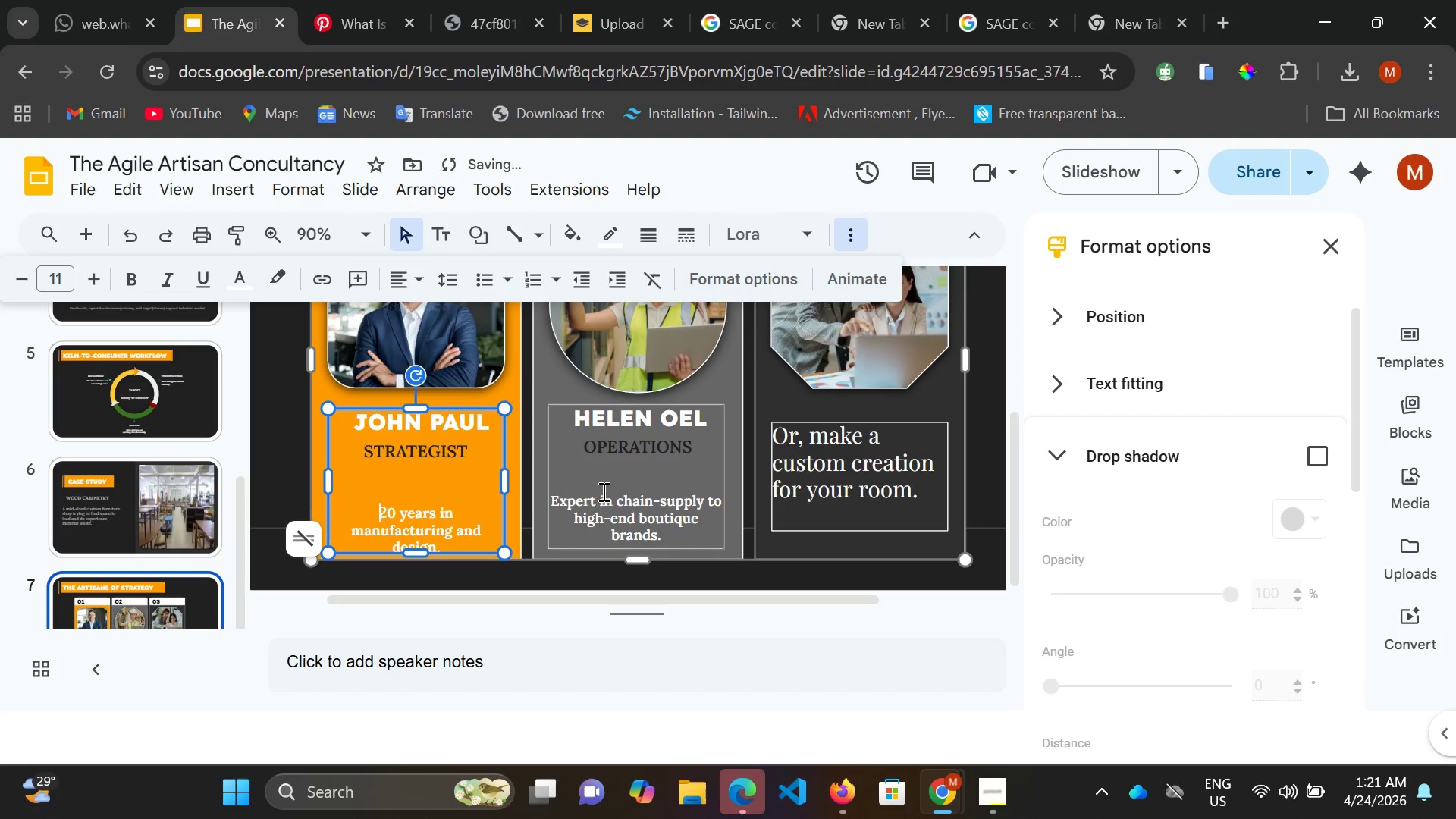 
scroll: coordinate [604, 488], scroll_direction: up, amount: 1.0
 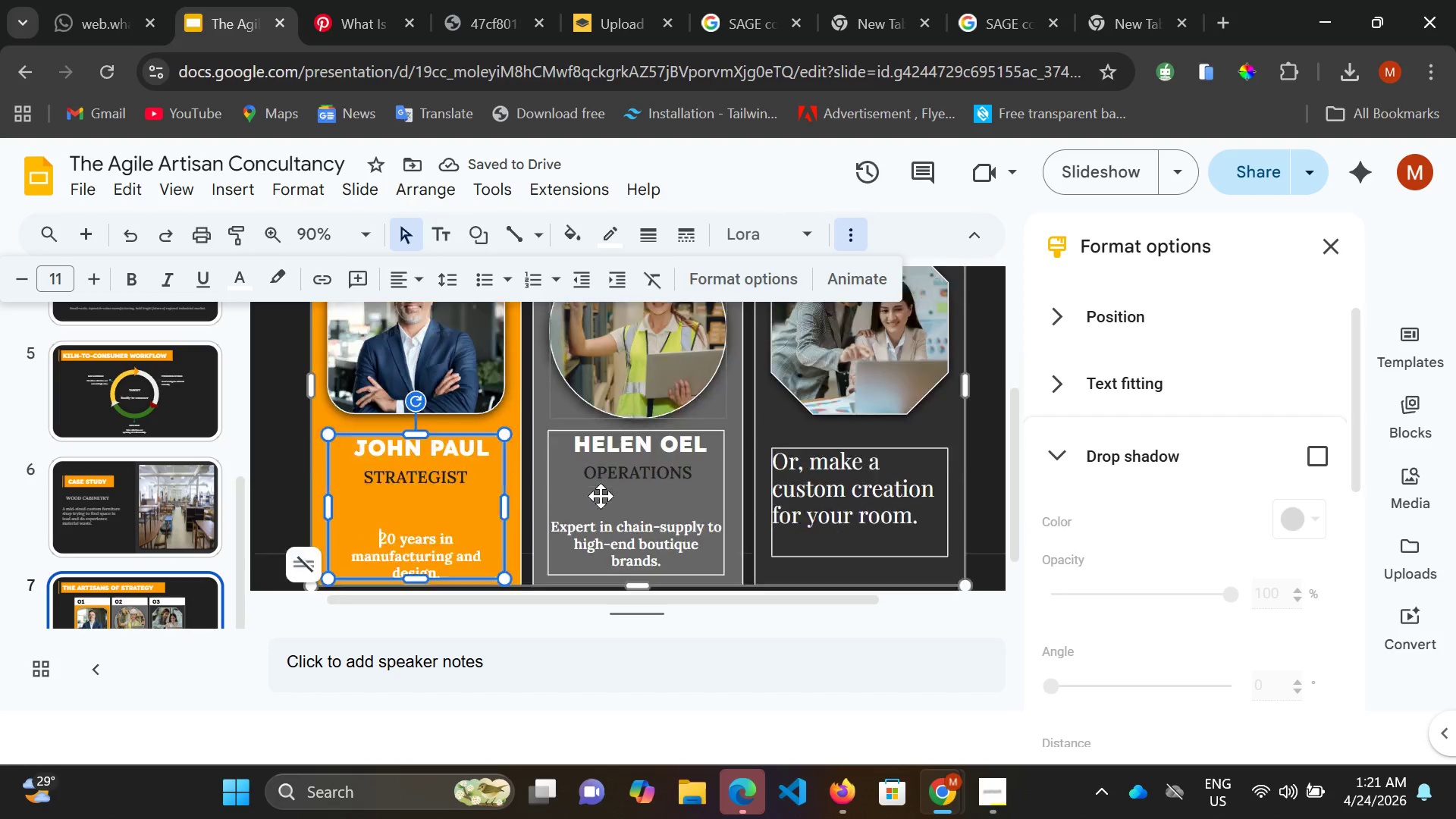 
scroll: coordinate [601, 496], scroll_direction: down, amount: 1.0
 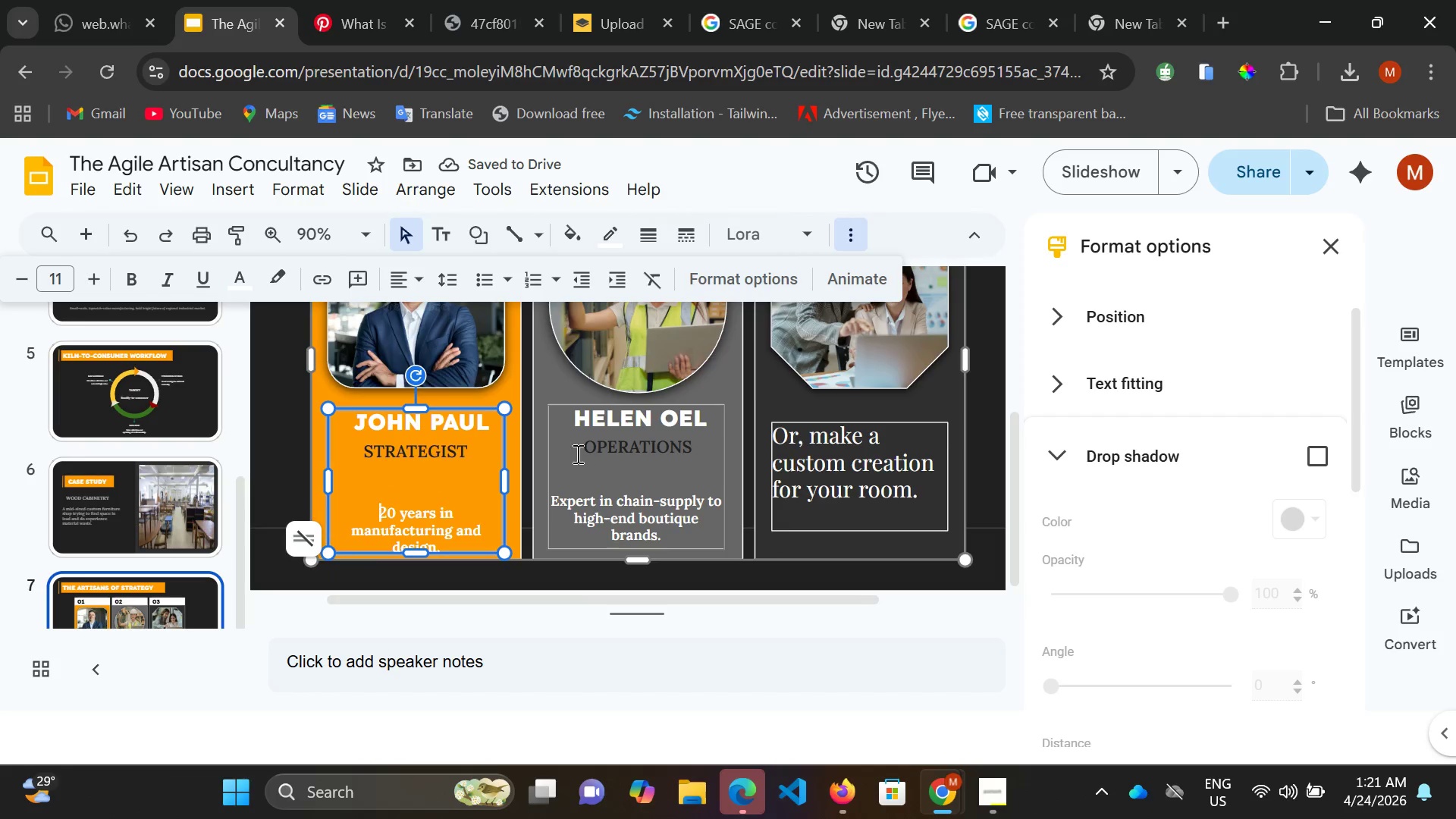 
double_click([577, 453])
 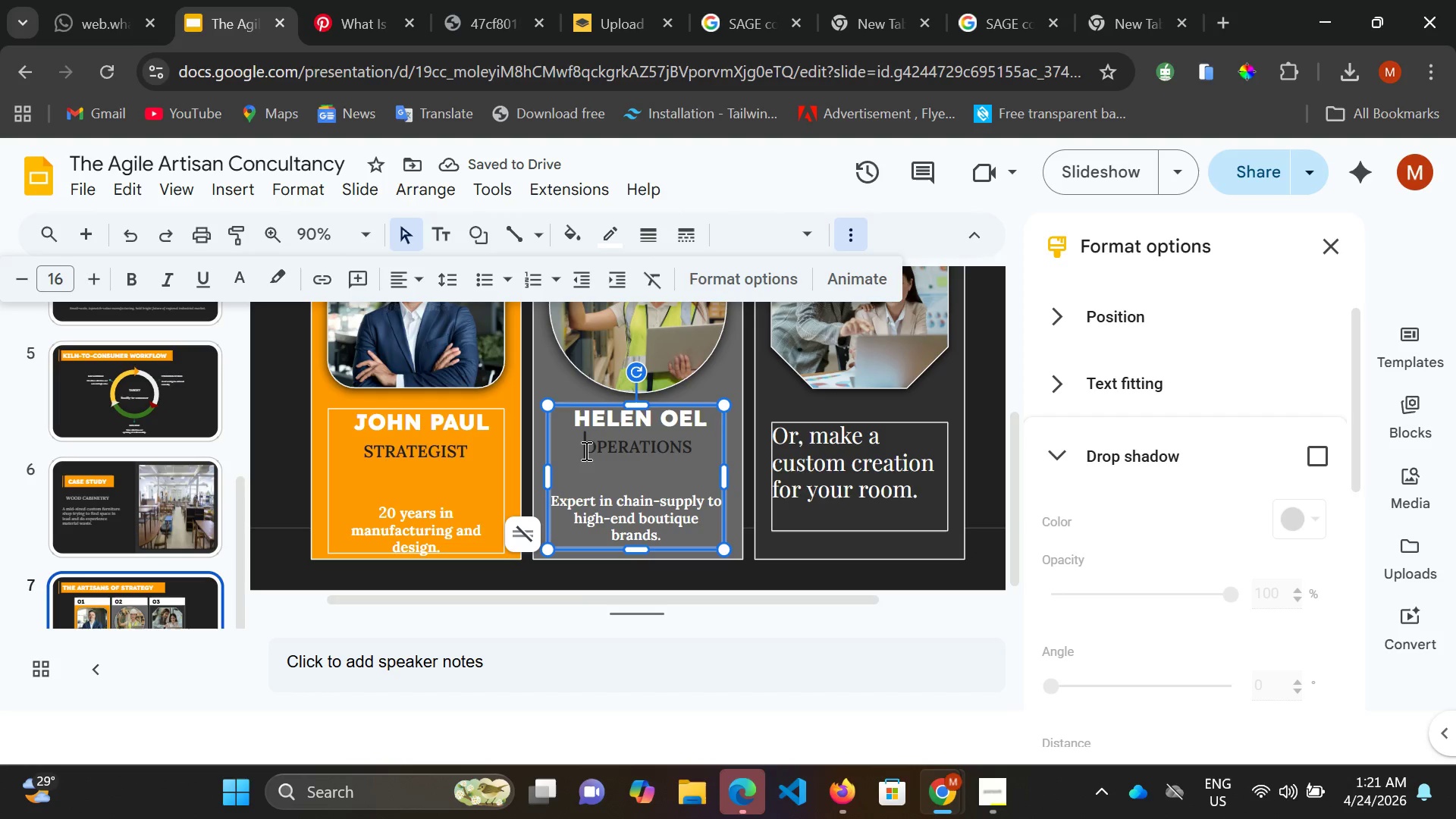 
left_click([585, 450])
 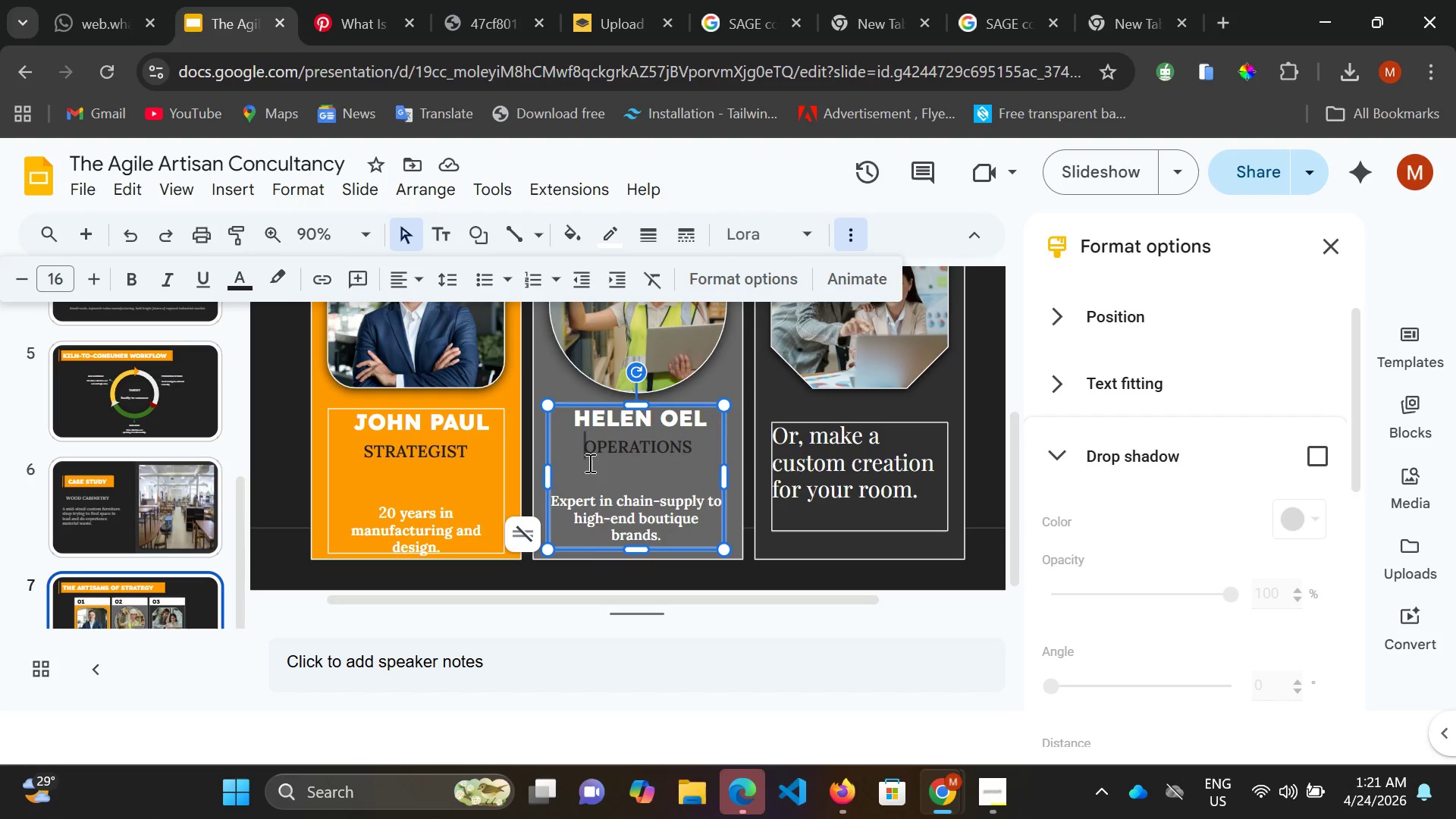 
key(Enter)
 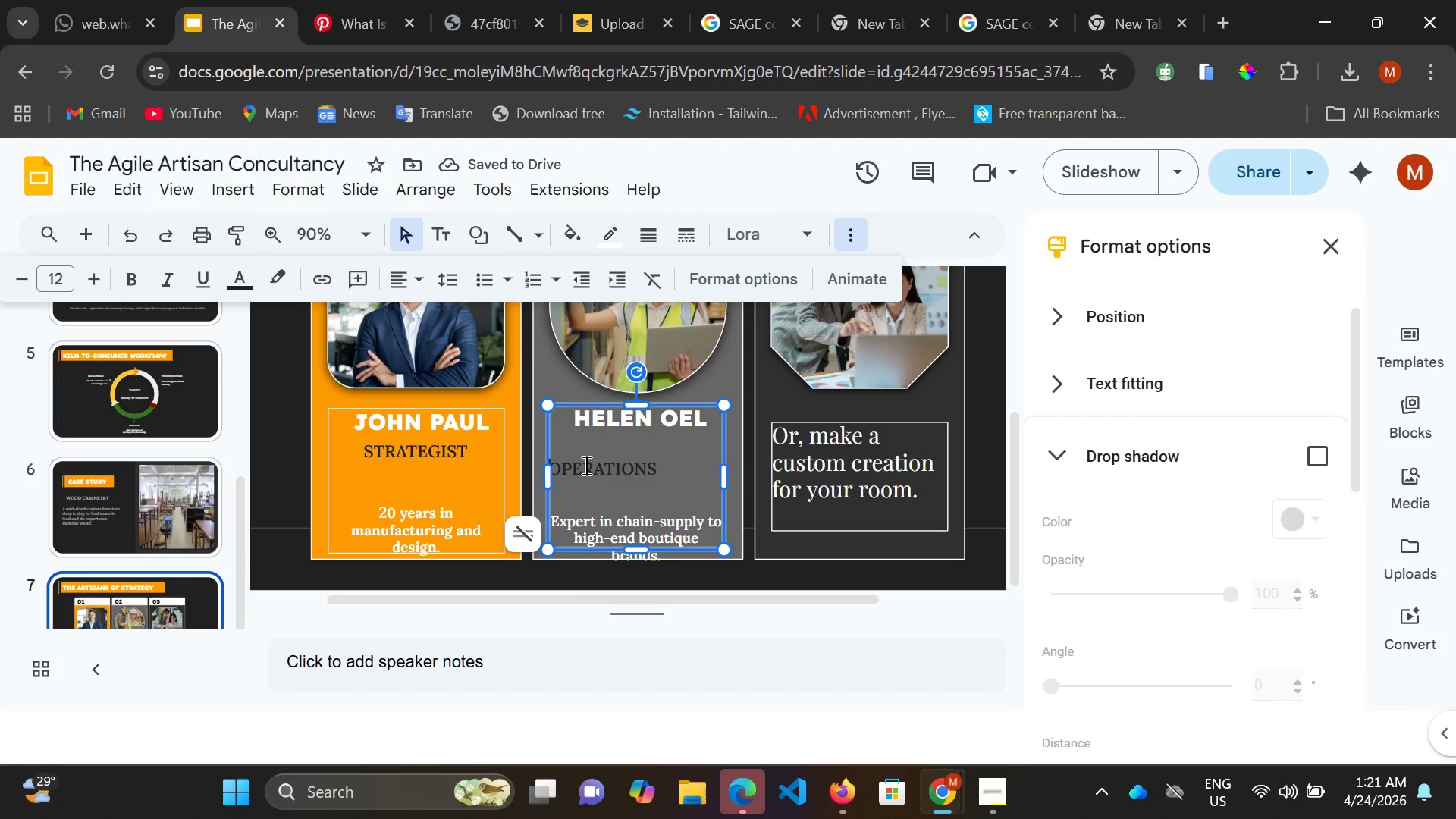 
key(Control+Z)
 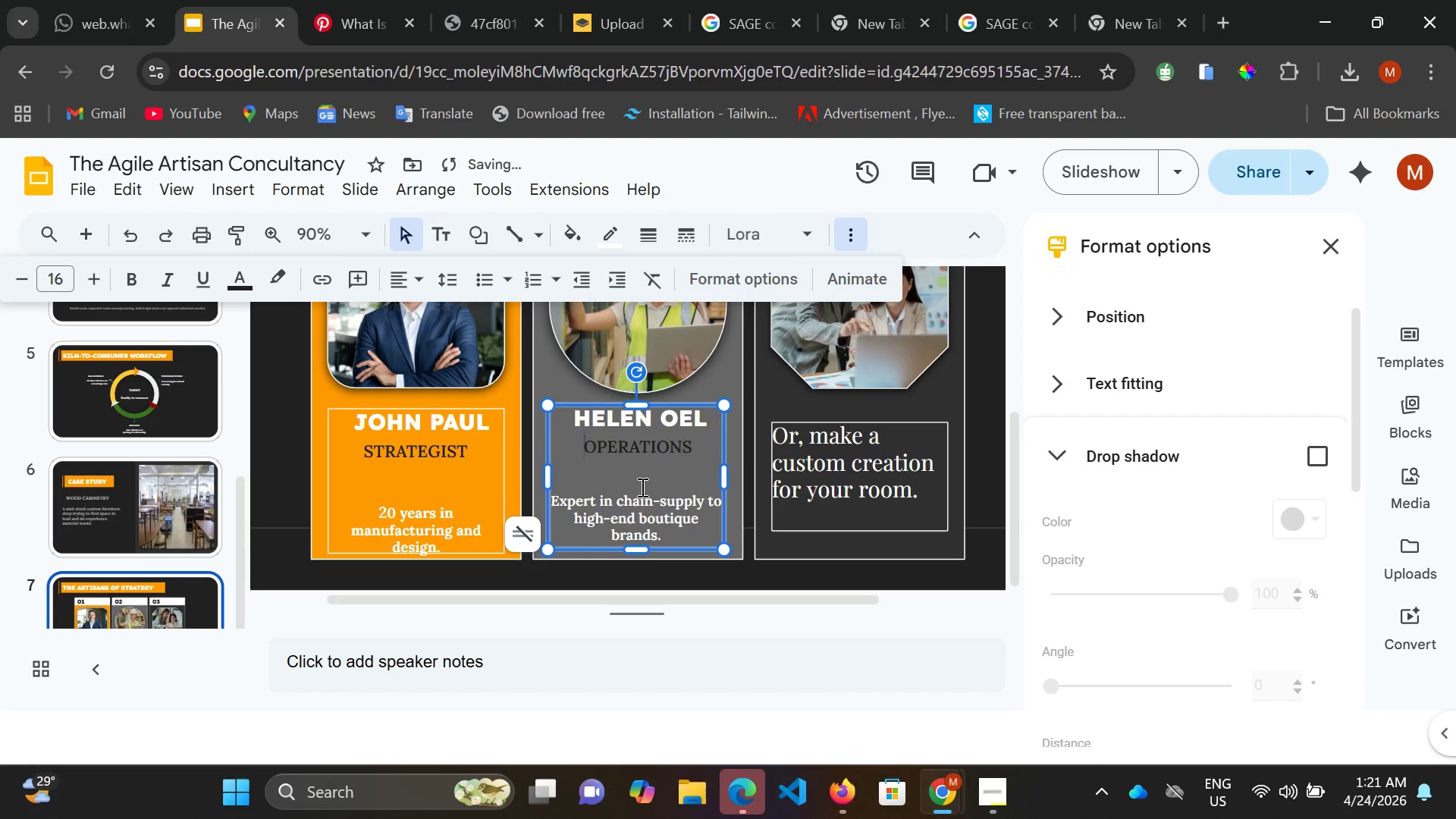 
scroll: coordinate [640, 487], scroll_direction: down, amount: 2.0
 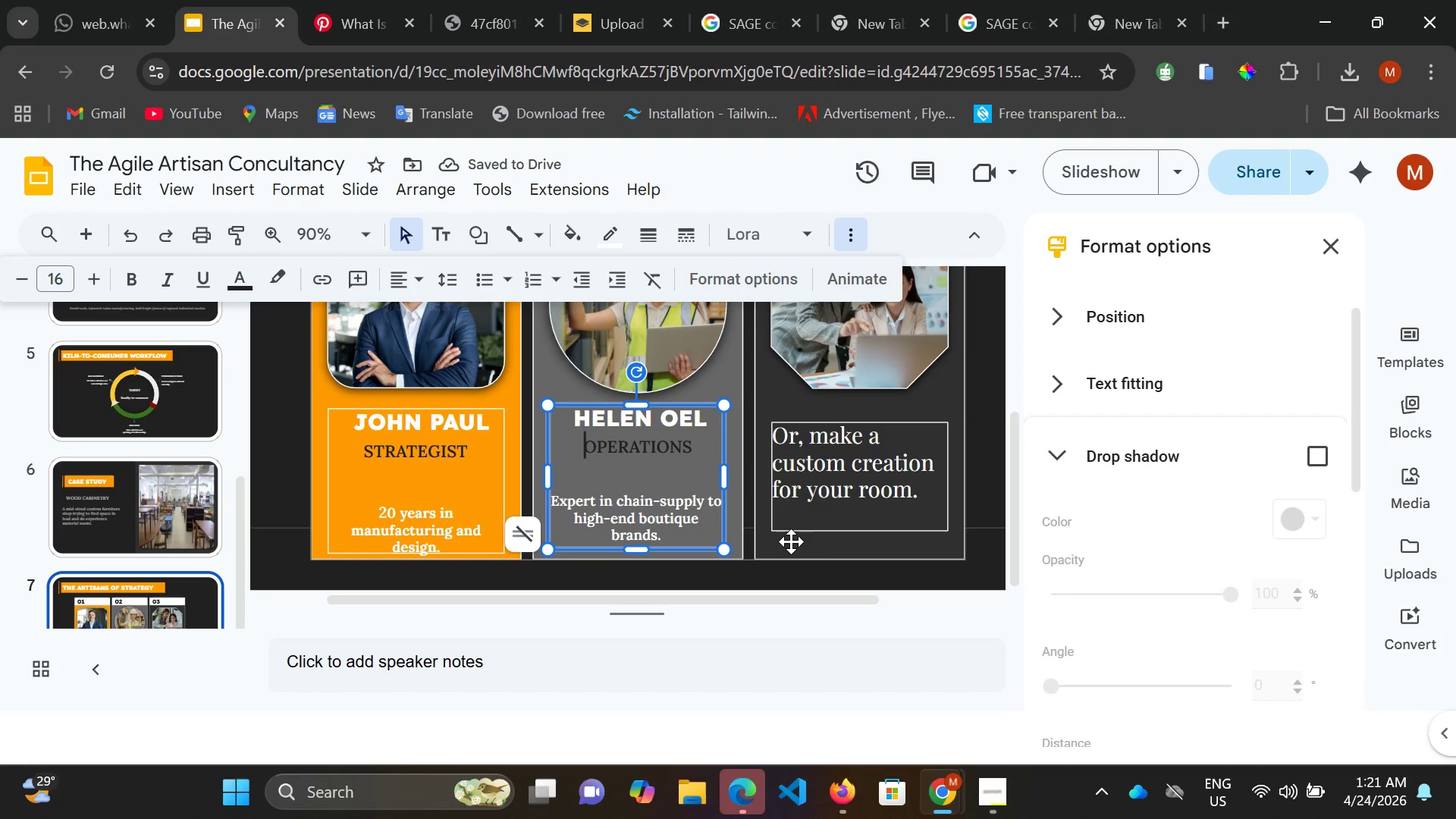 
left_click([798, 548])
 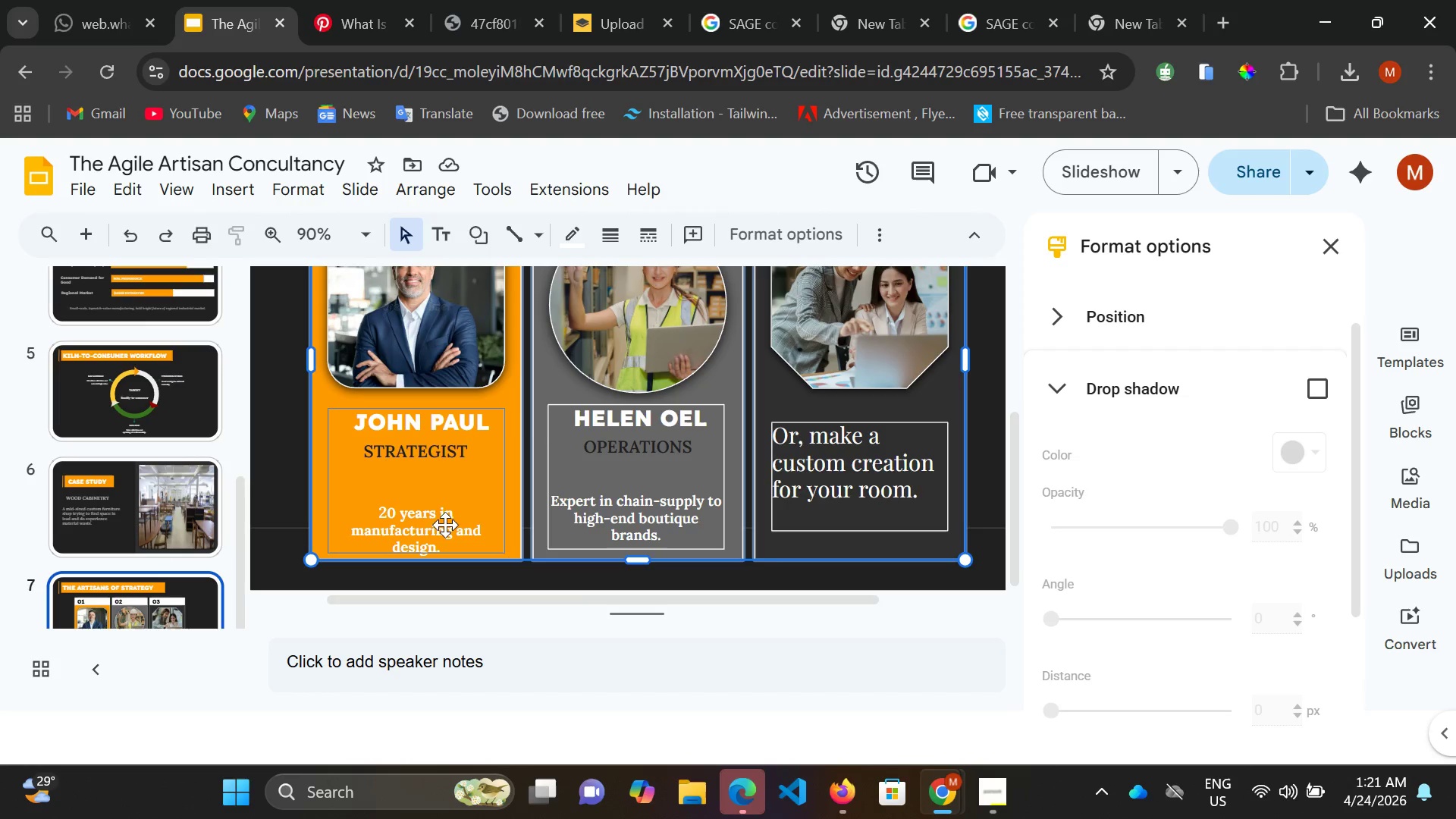 
wait(7.38)
 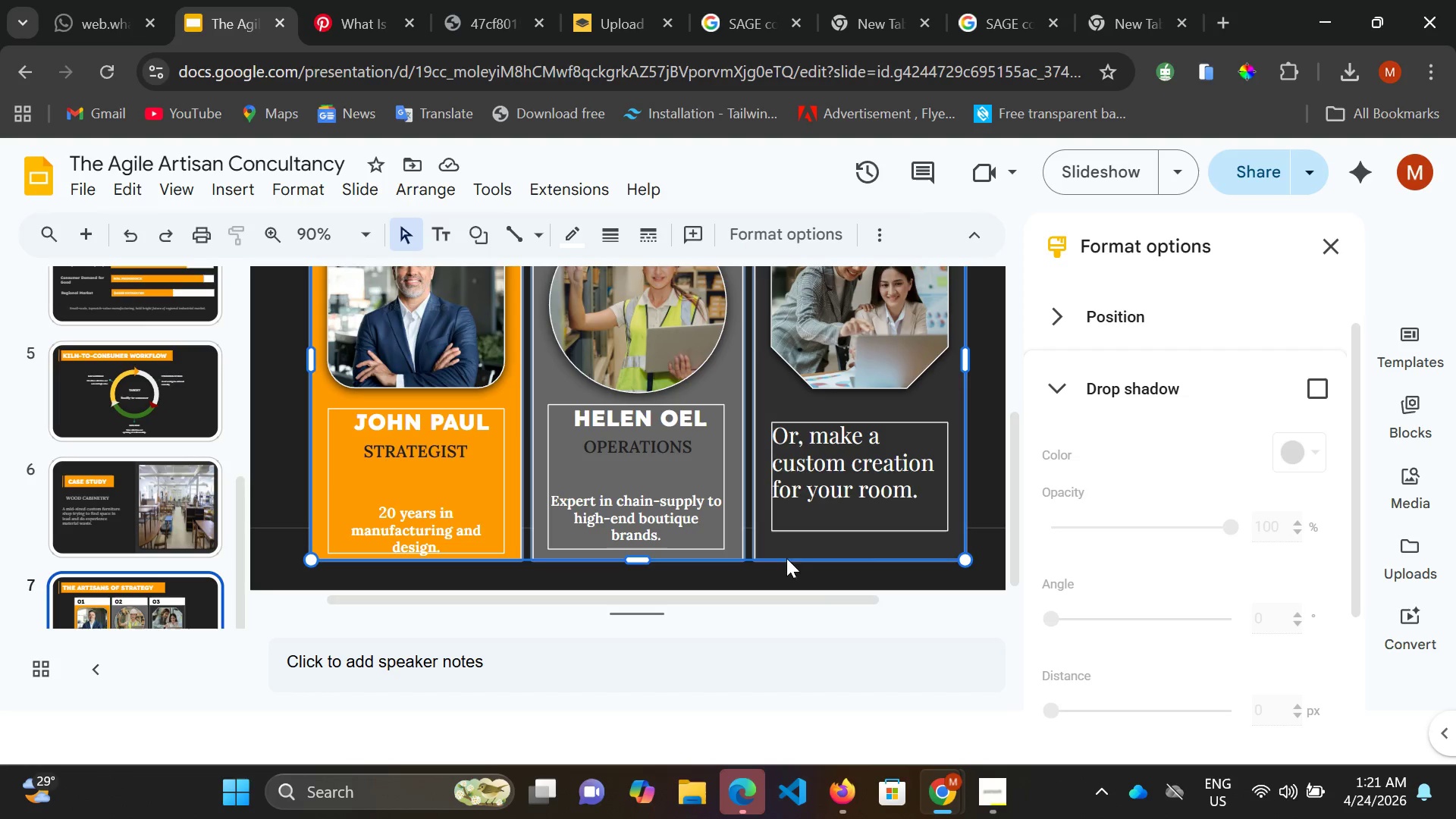 
double_click([374, 512])
 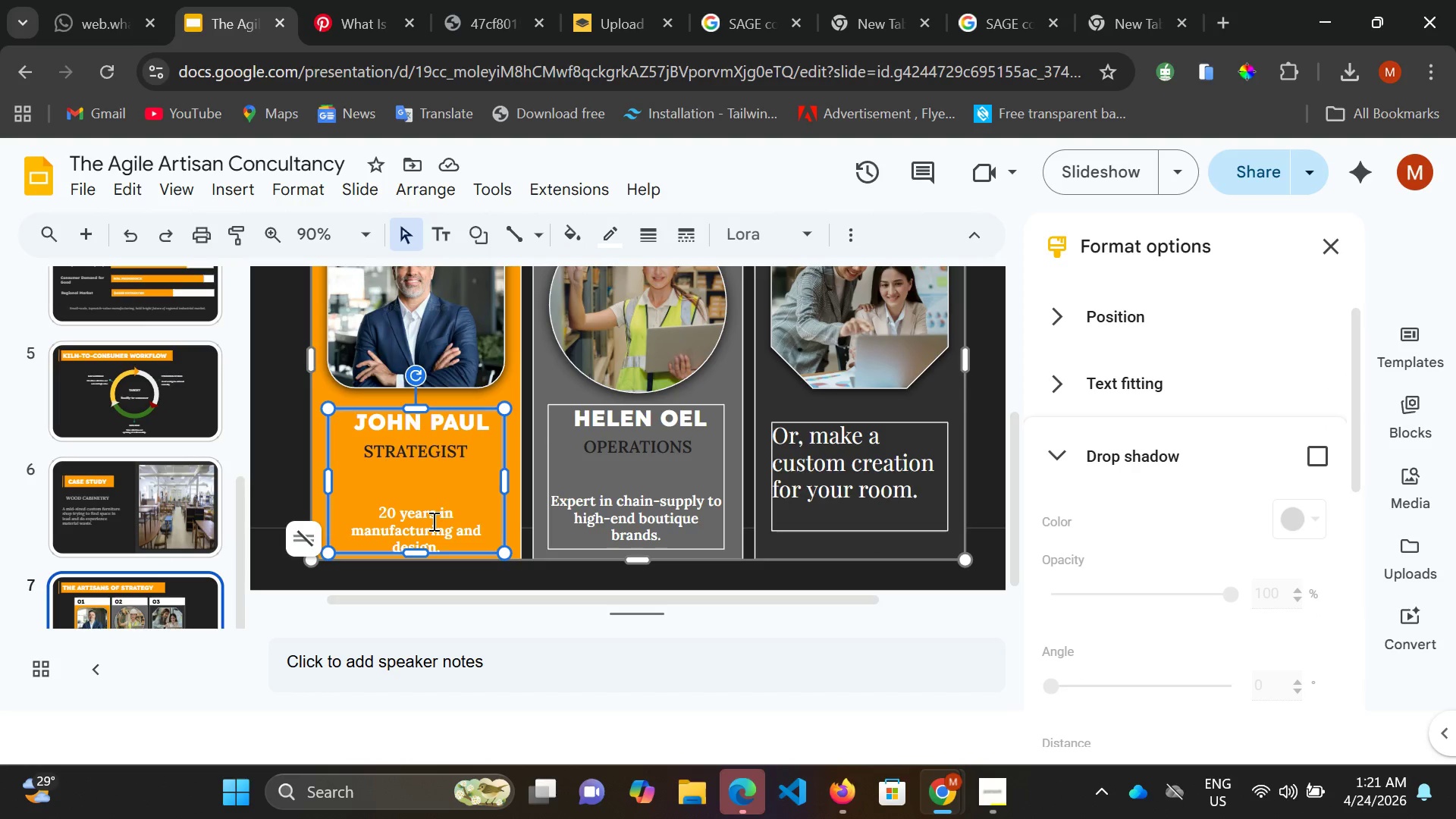 
key(Backspace)
 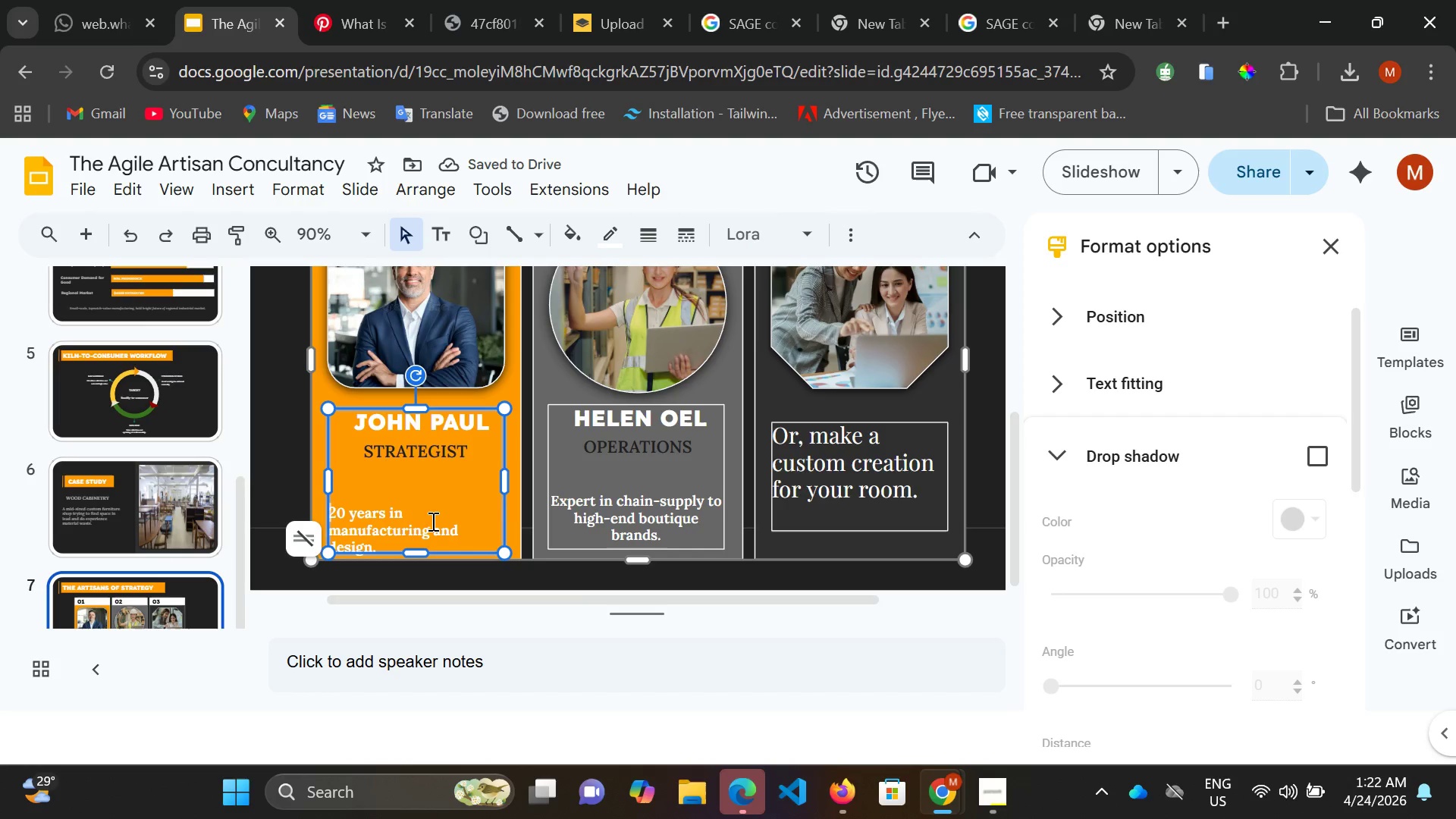 
key(Backspace)
 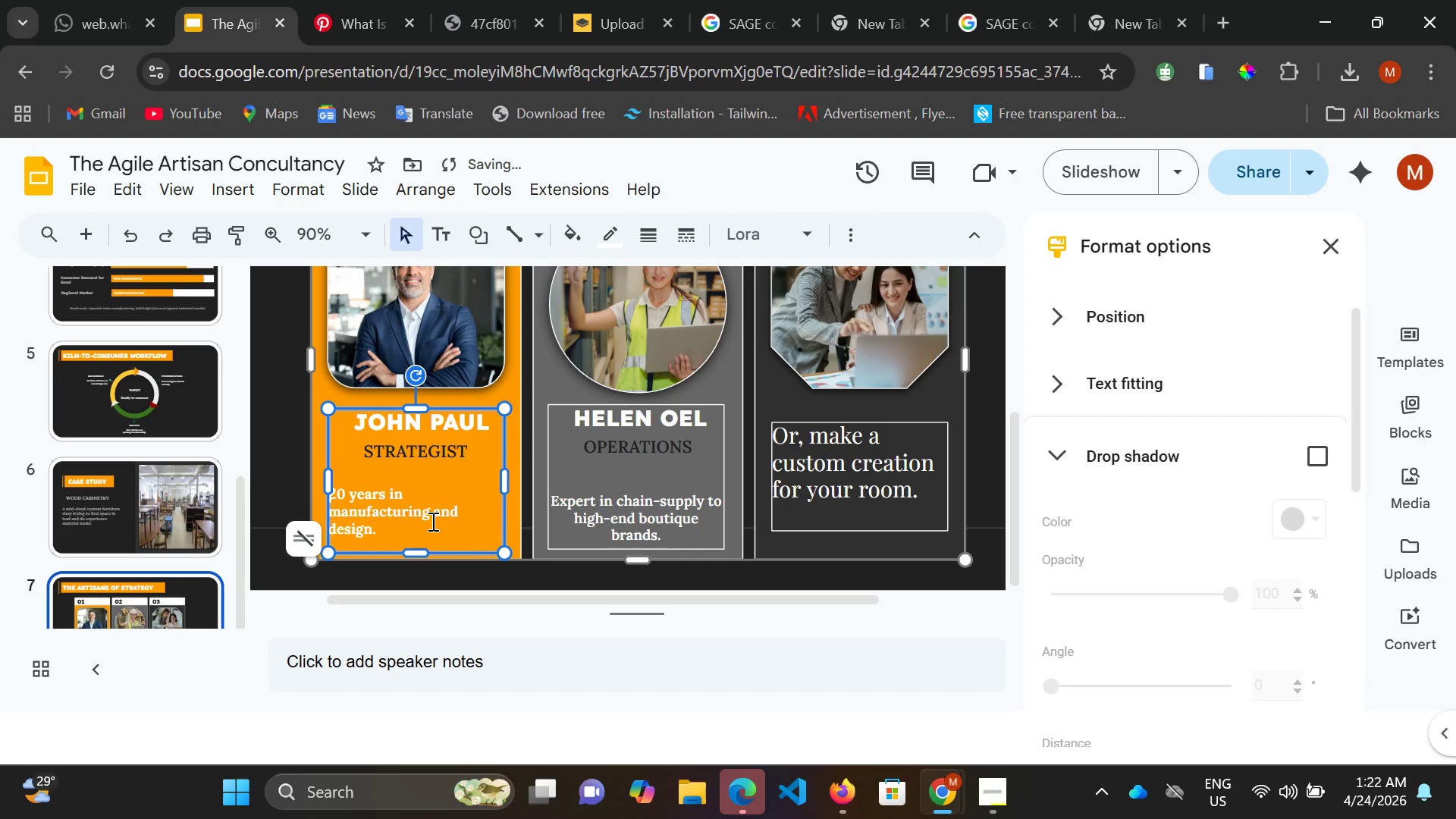 
key(Space)
 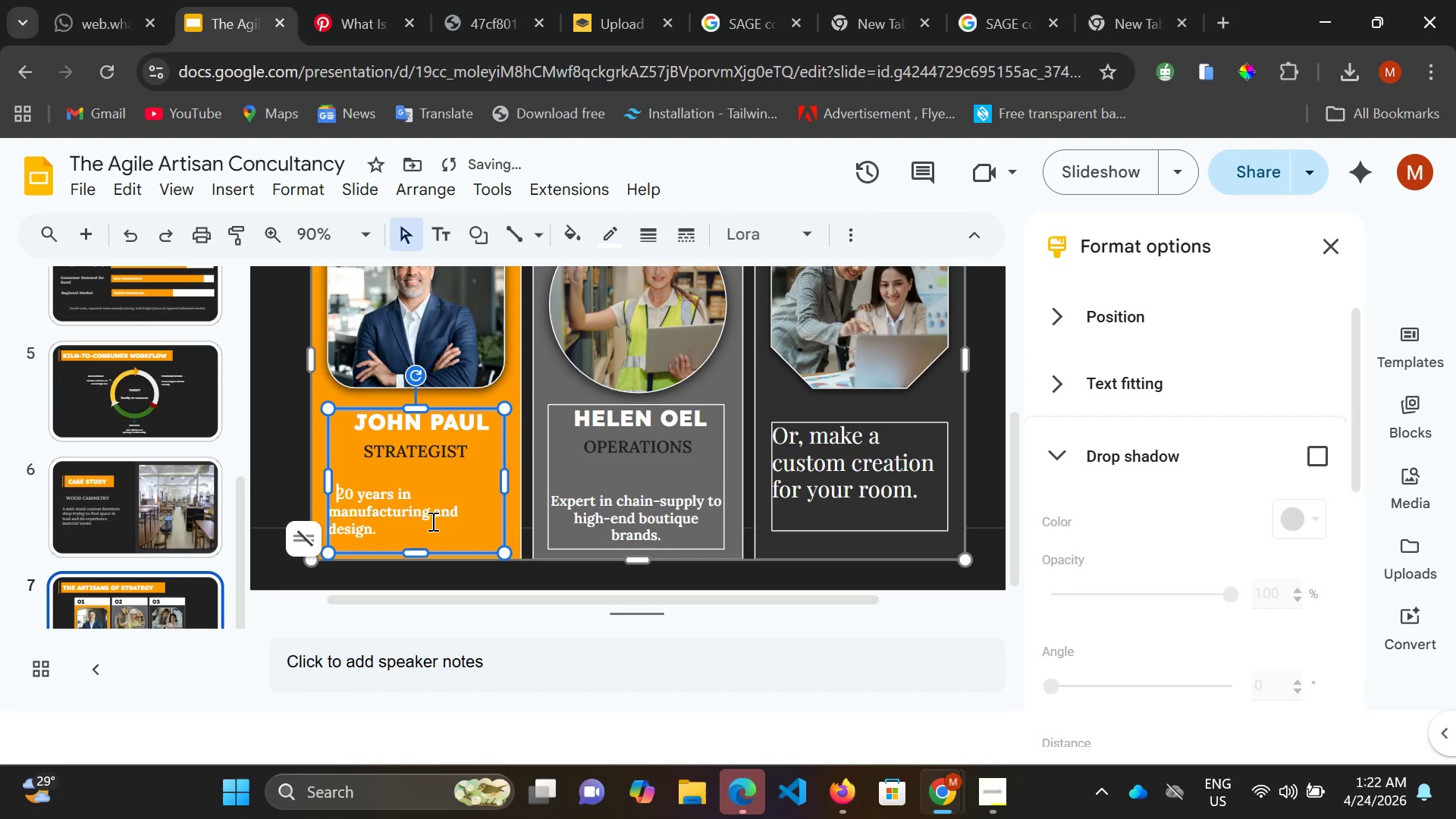 
hold_key(key=Space, duration=0.53)
 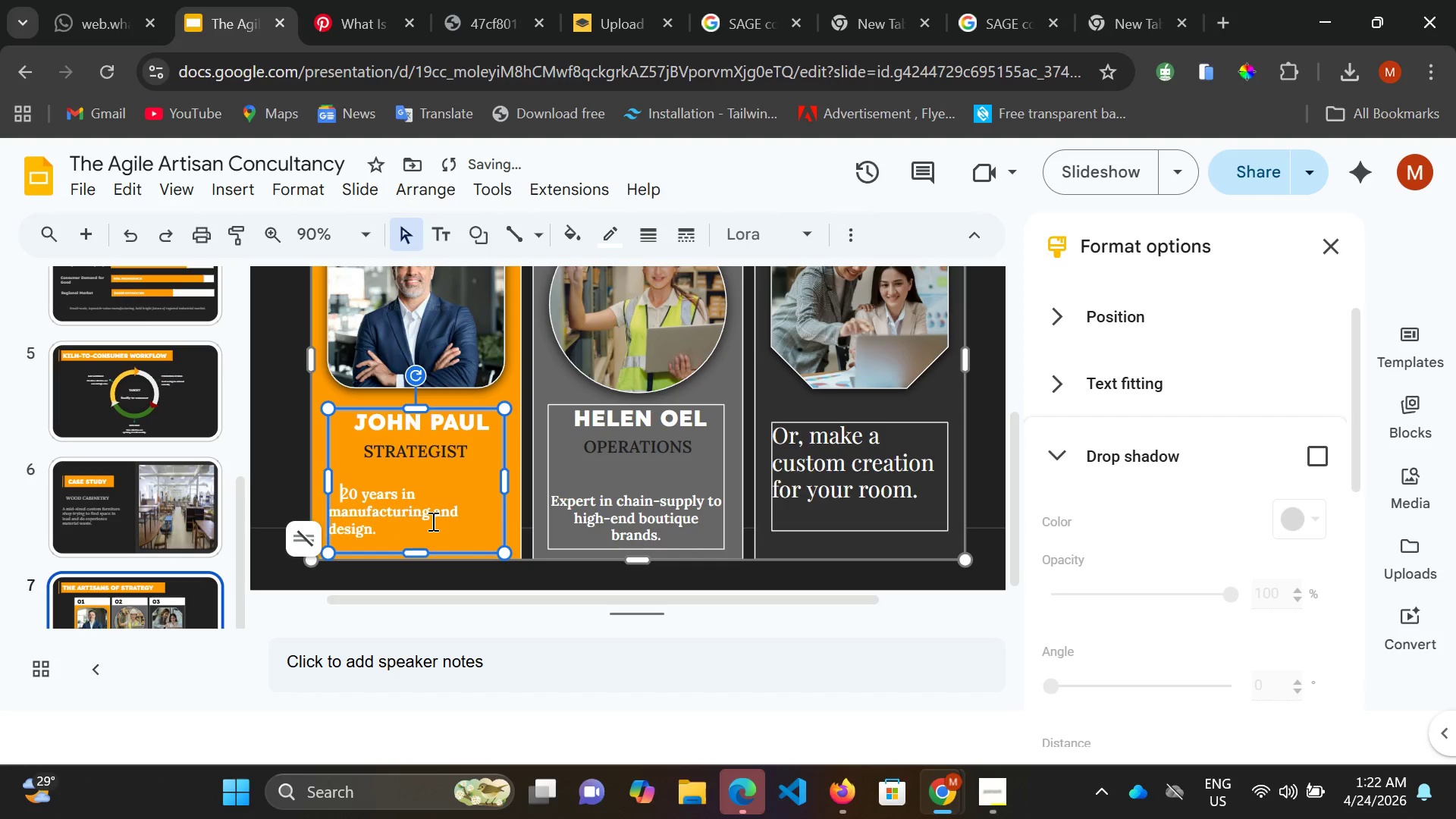 
hold_key(key=ControlLeft, duration=0.41)
 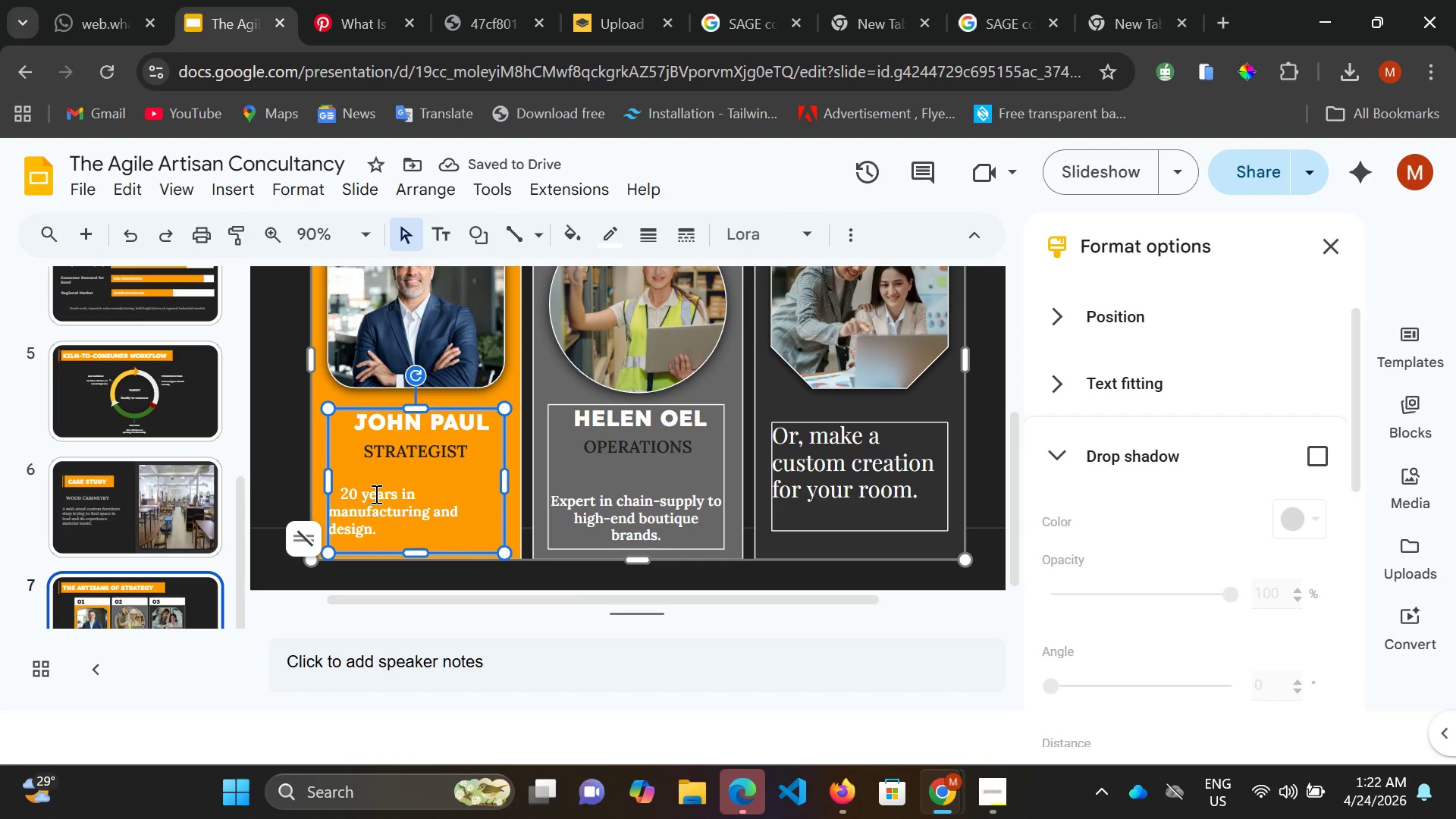 
key(Backspace)
 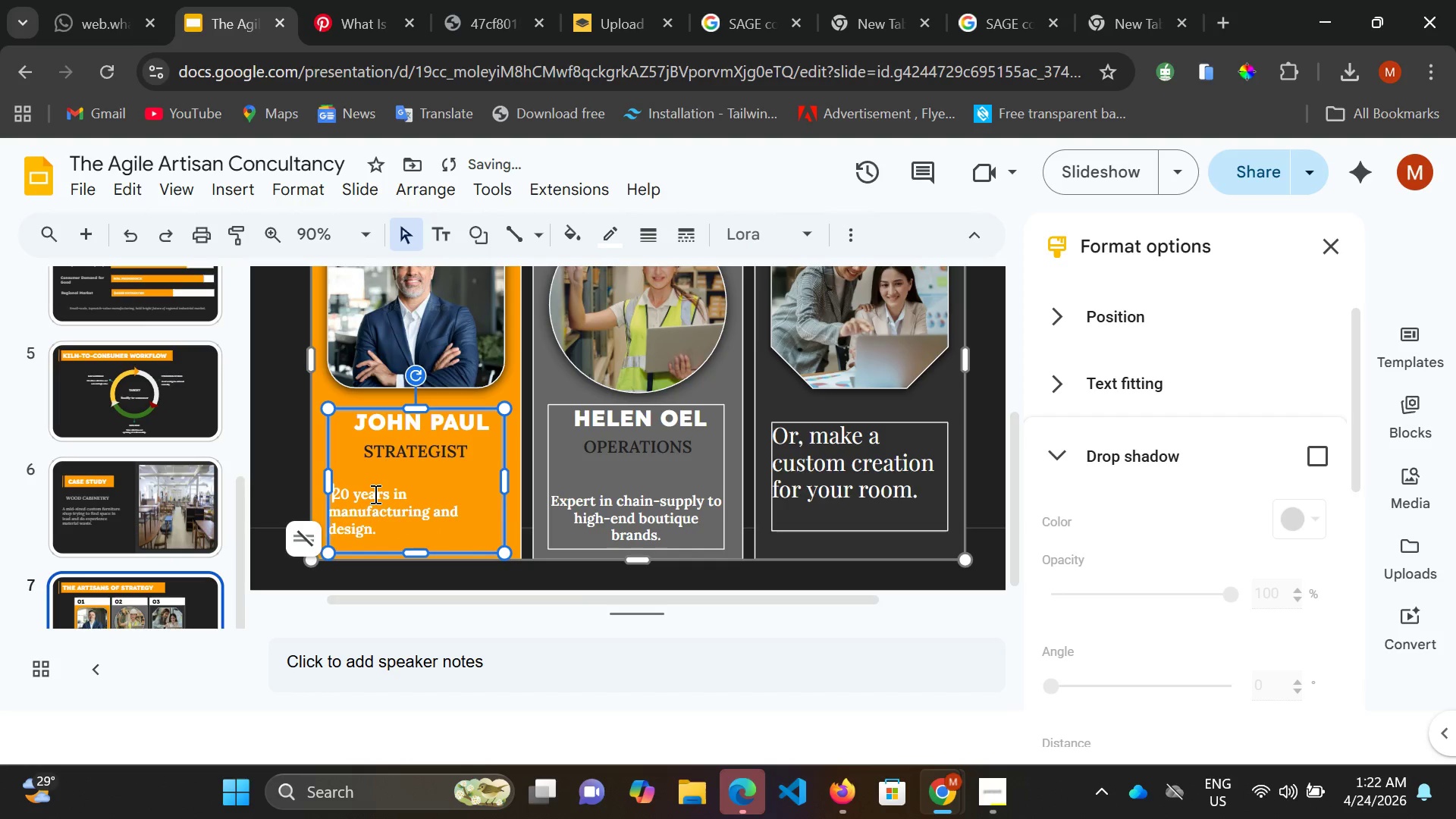 
key(Backspace)
 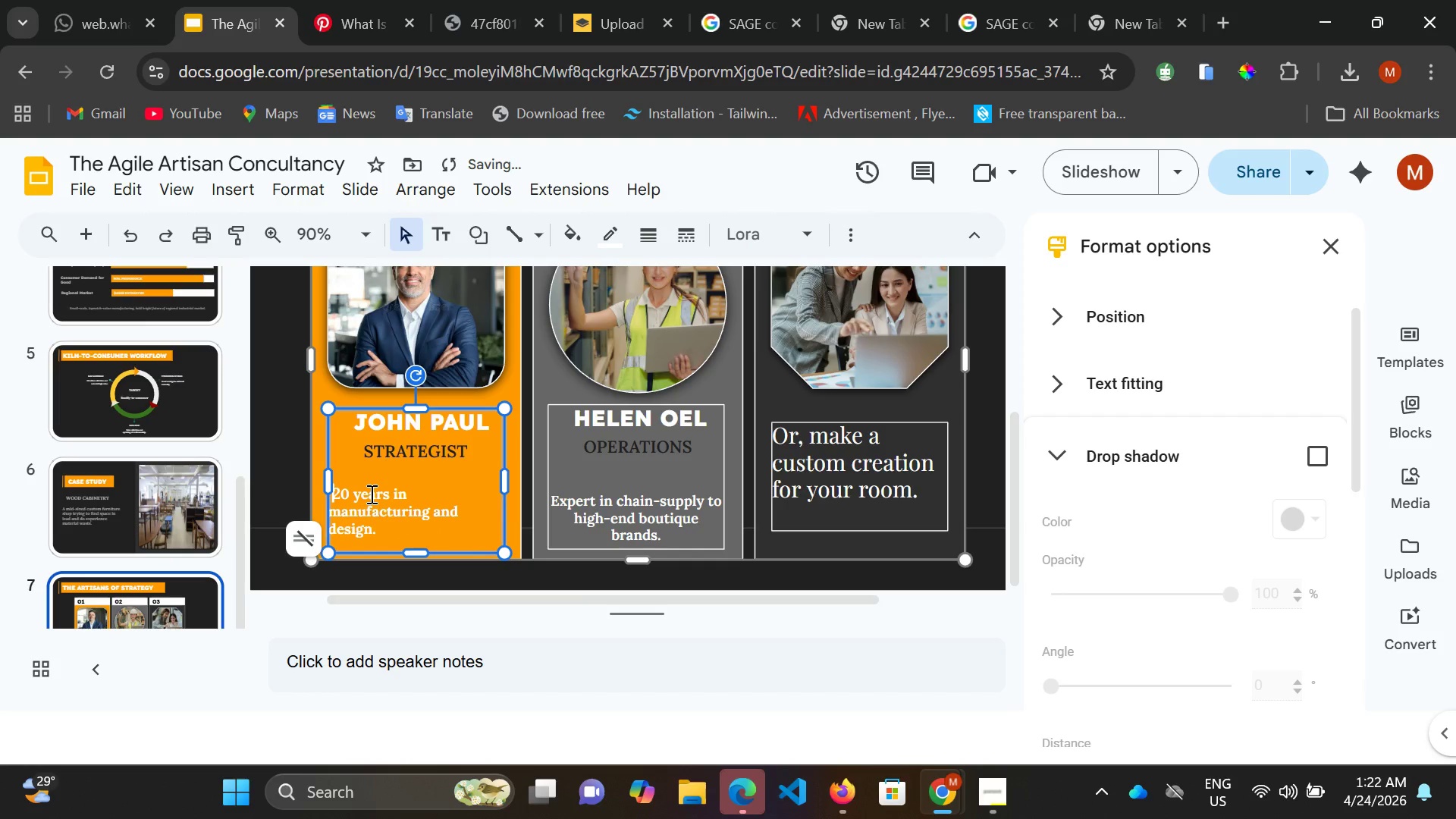 
key(Shift+ArrowDown)
 